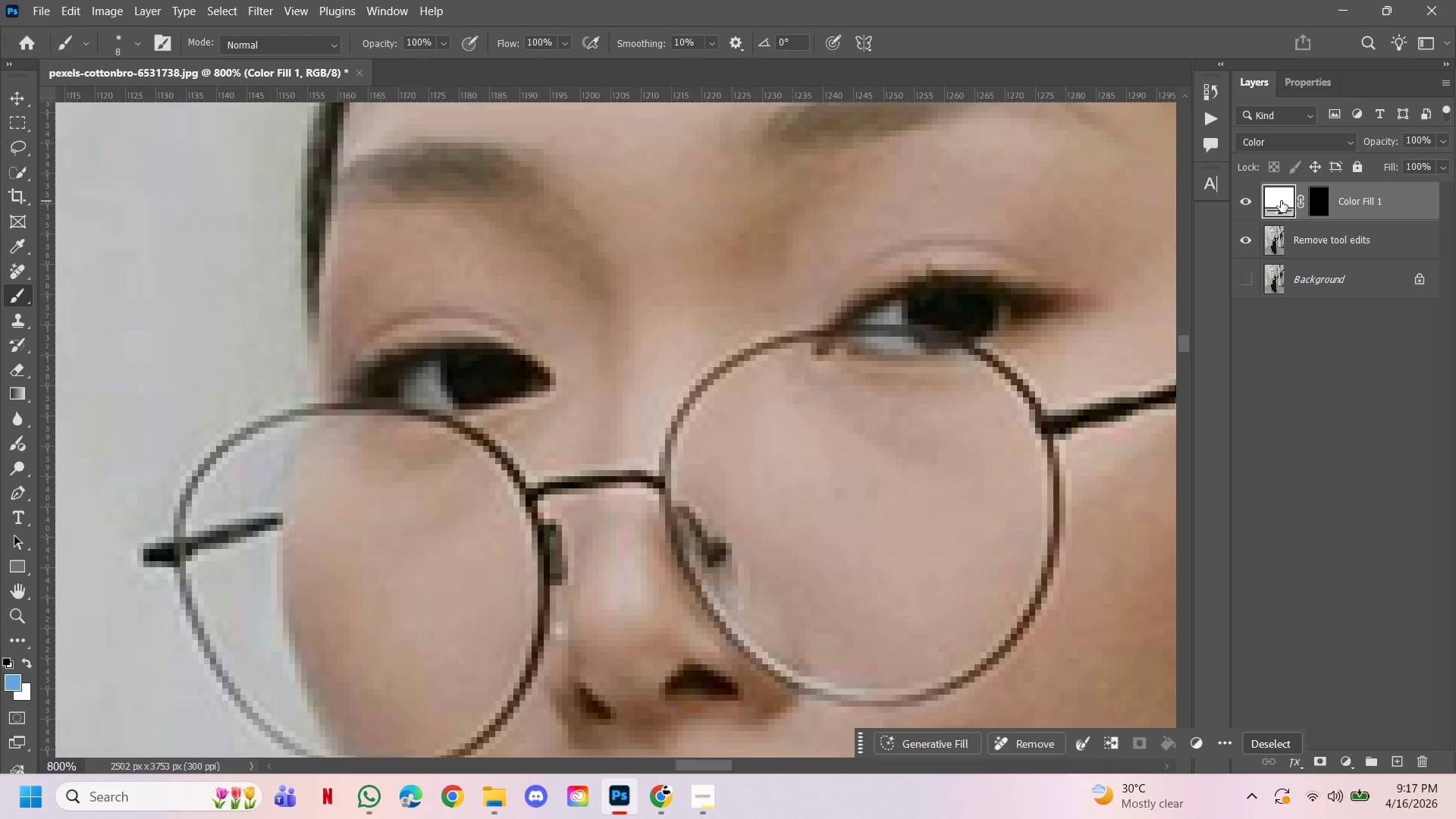 
double_click([1281, 201])
 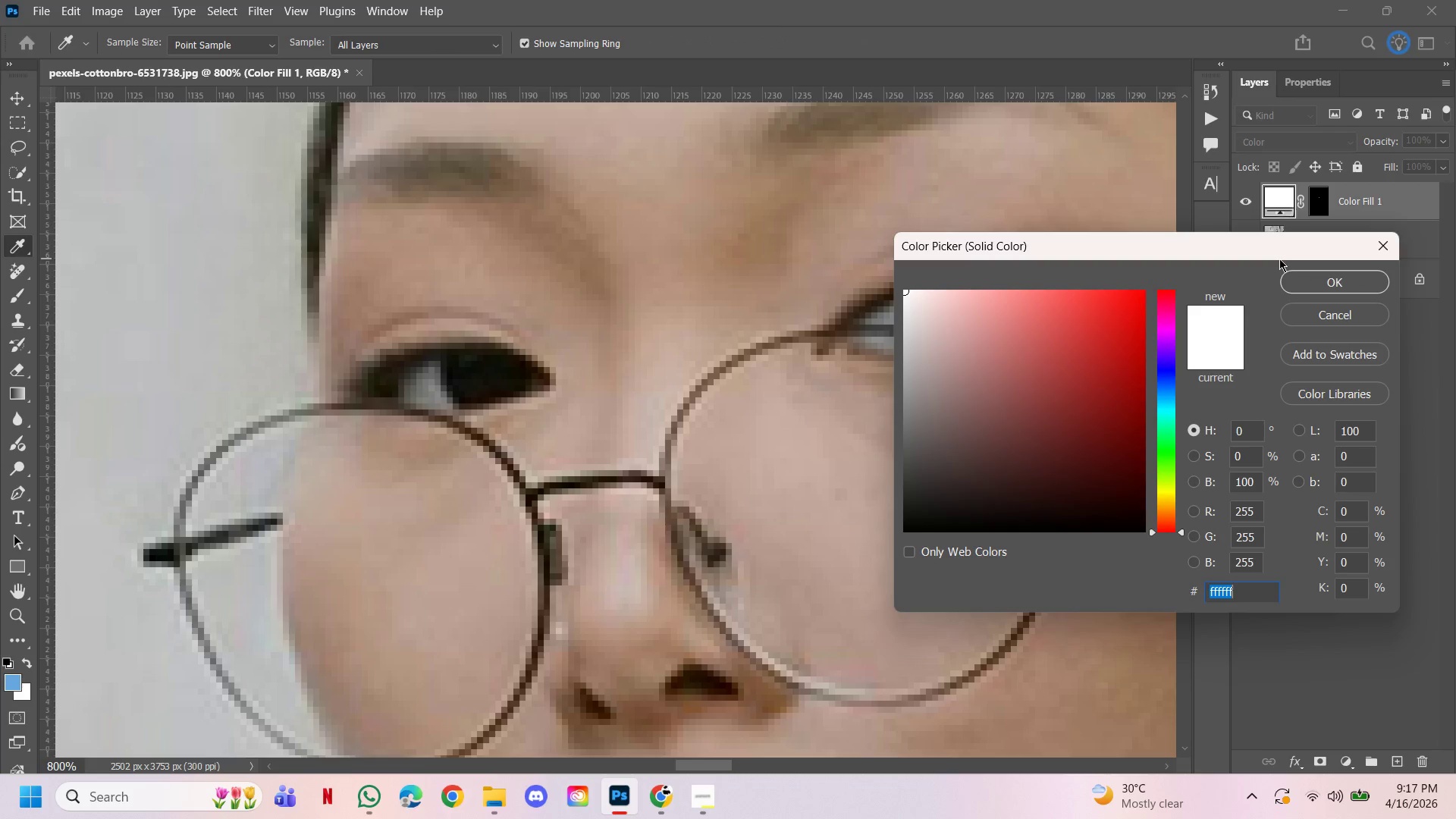 
wait(5.01)
 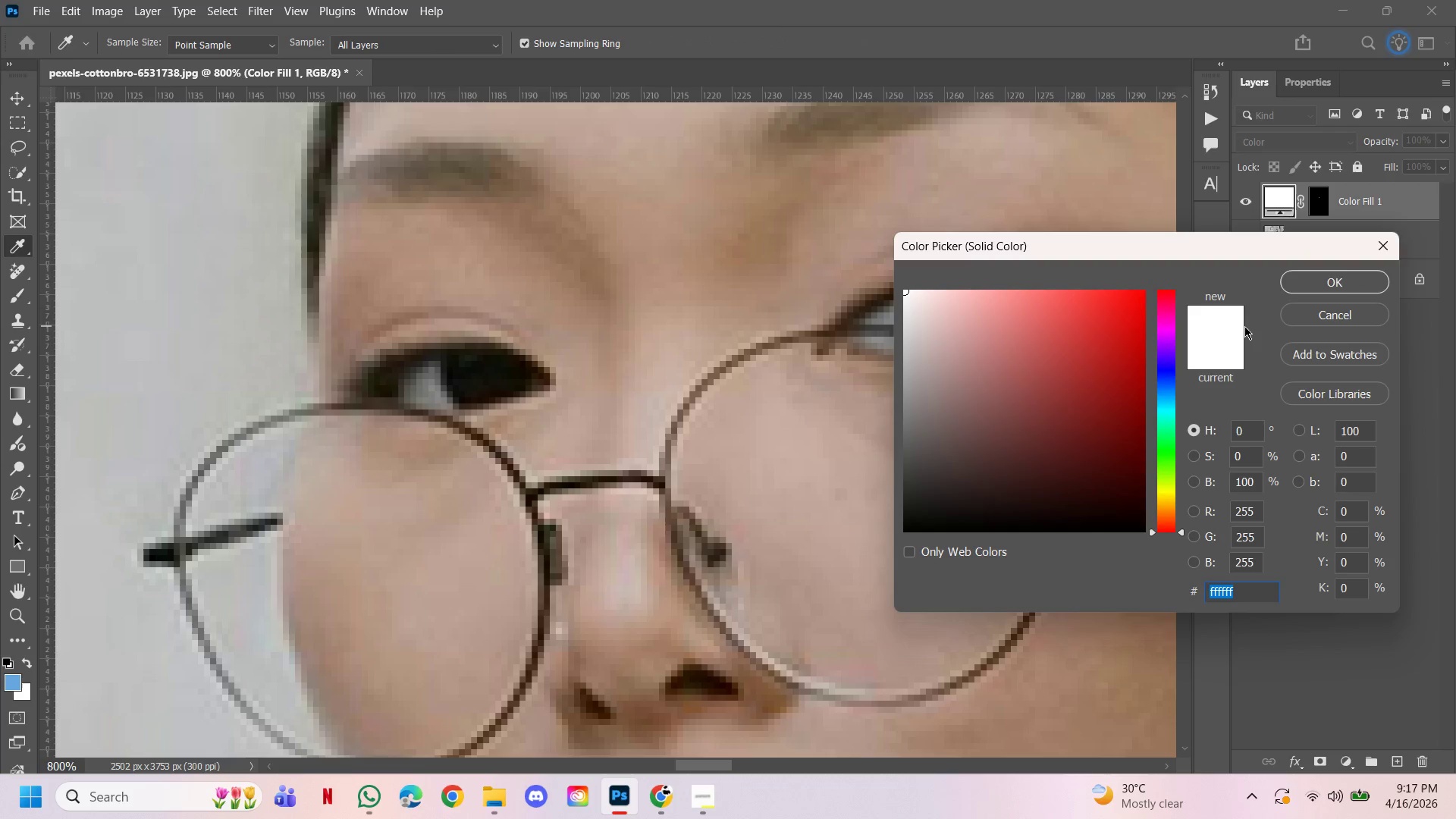 
left_click([1310, 287])
 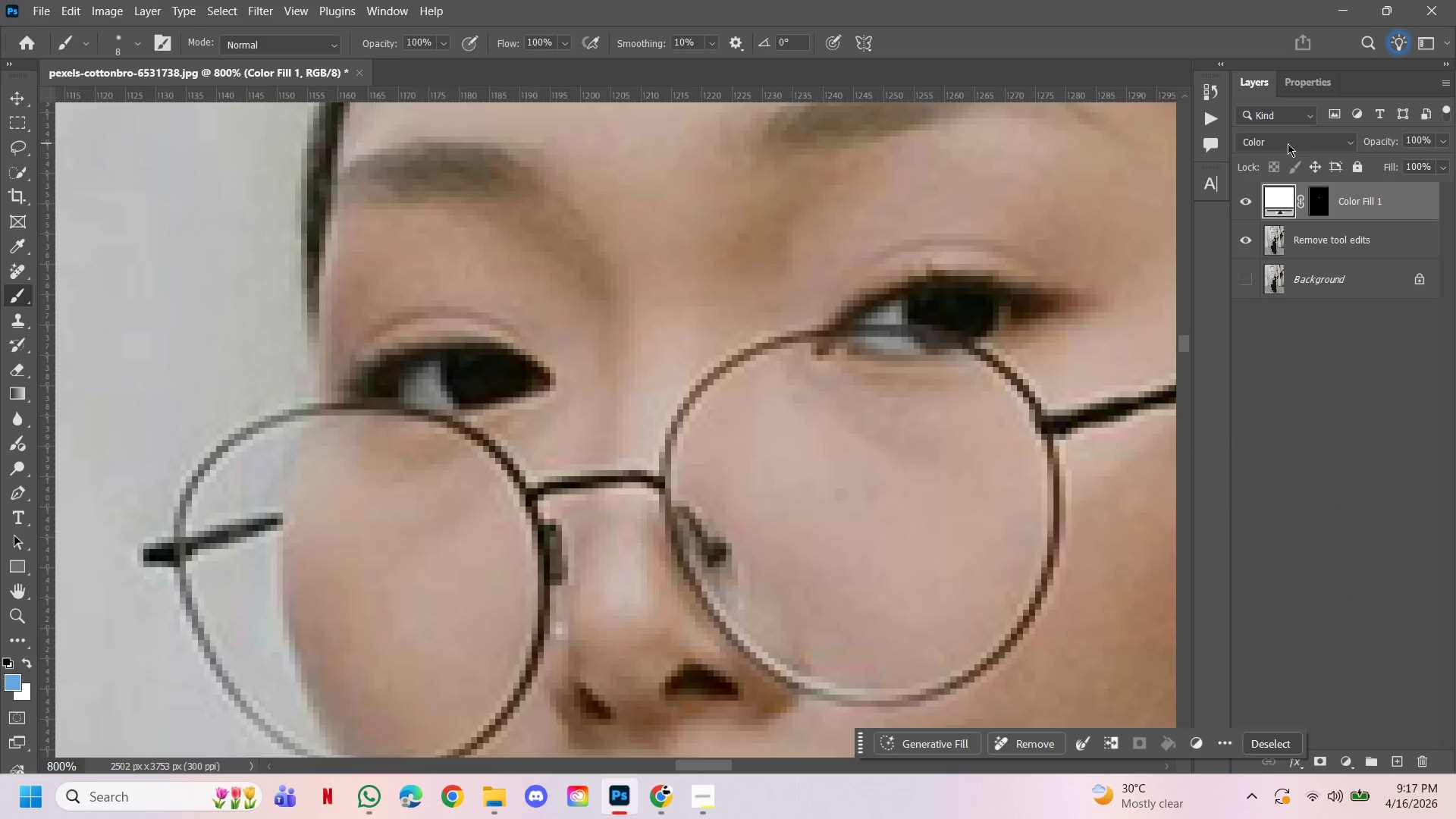 
left_click([1291, 152])
 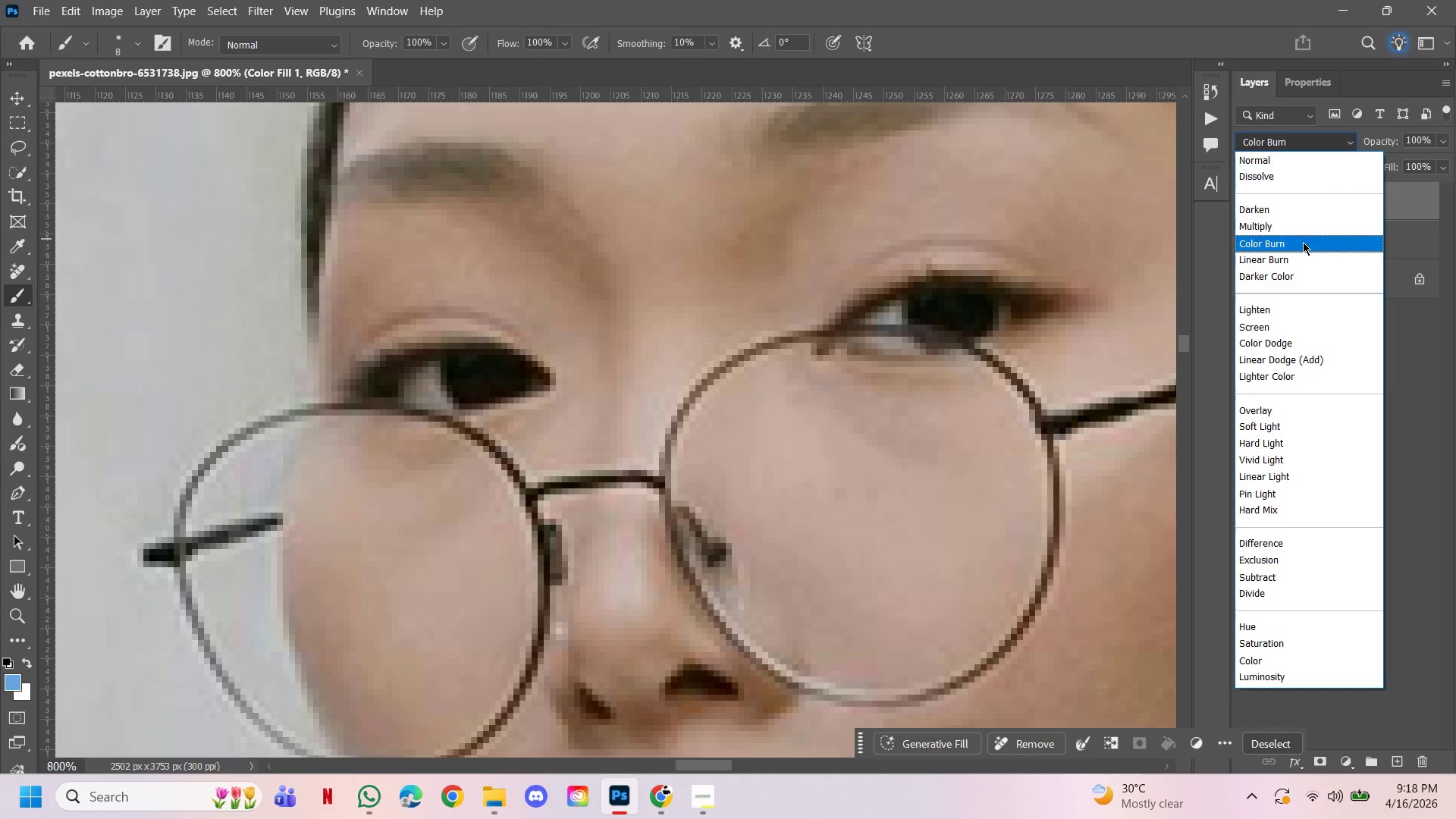 
wait(21.44)
 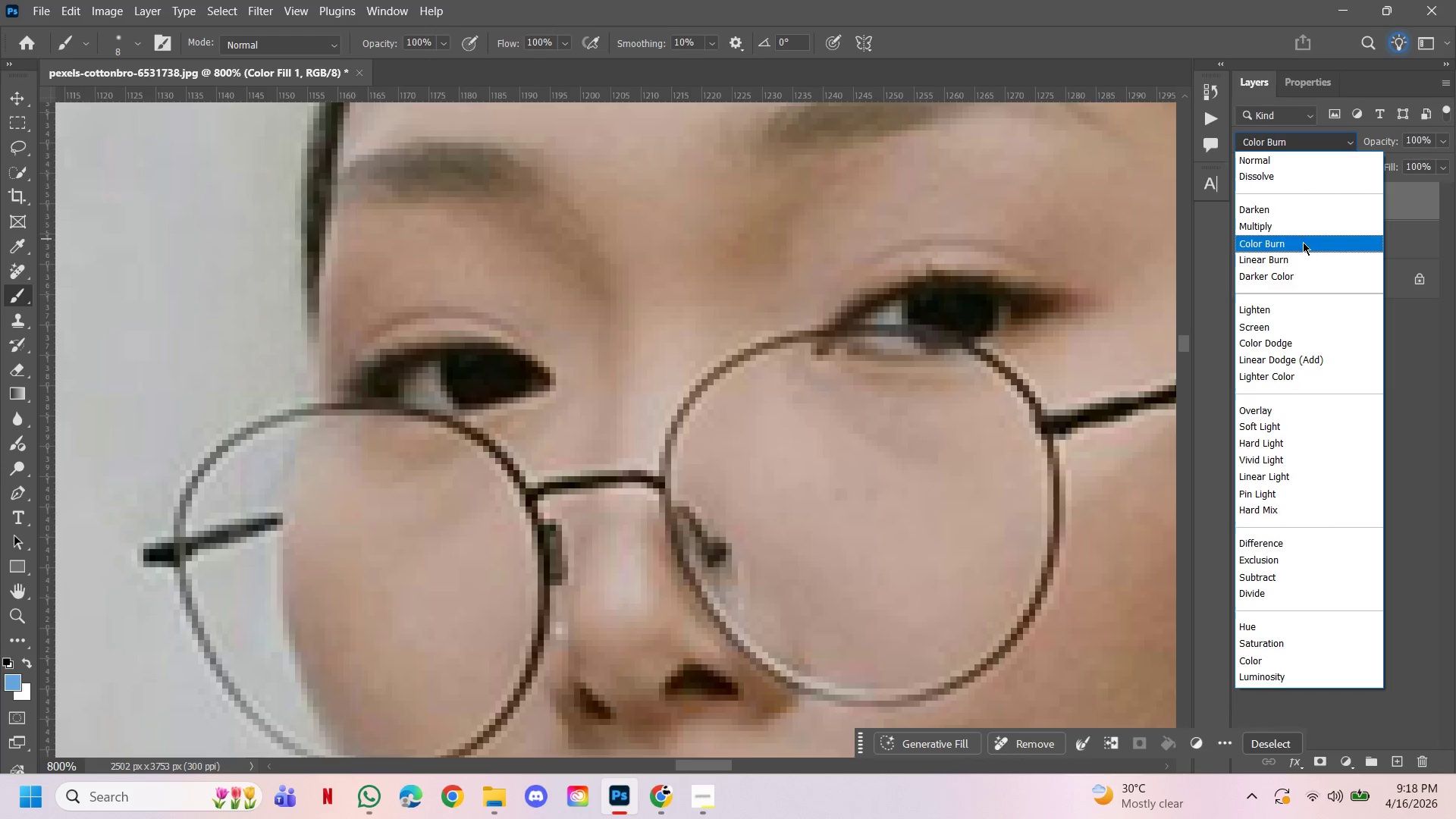 
left_click([1274, 162])
 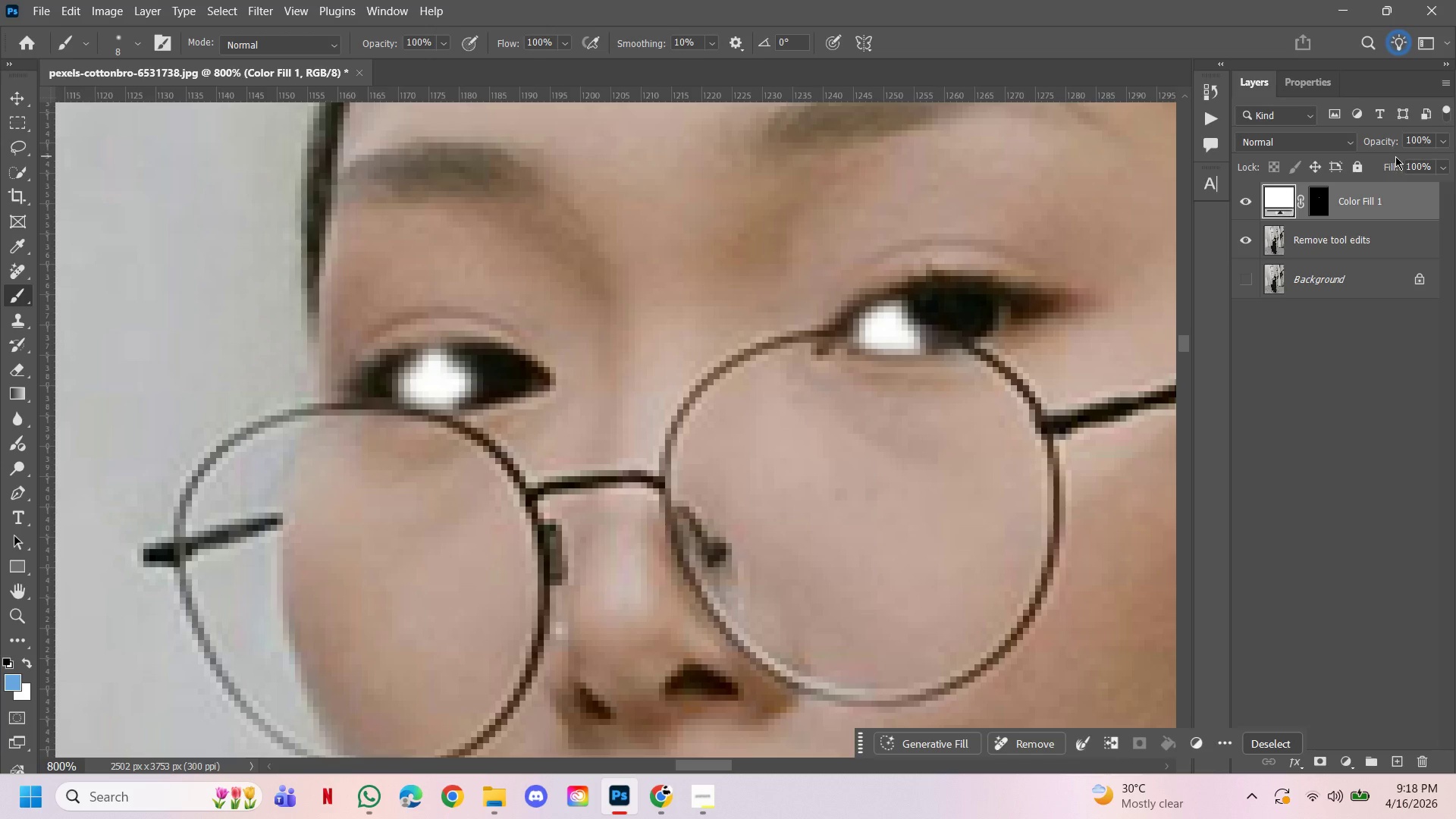 
left_click([1442, 146])
 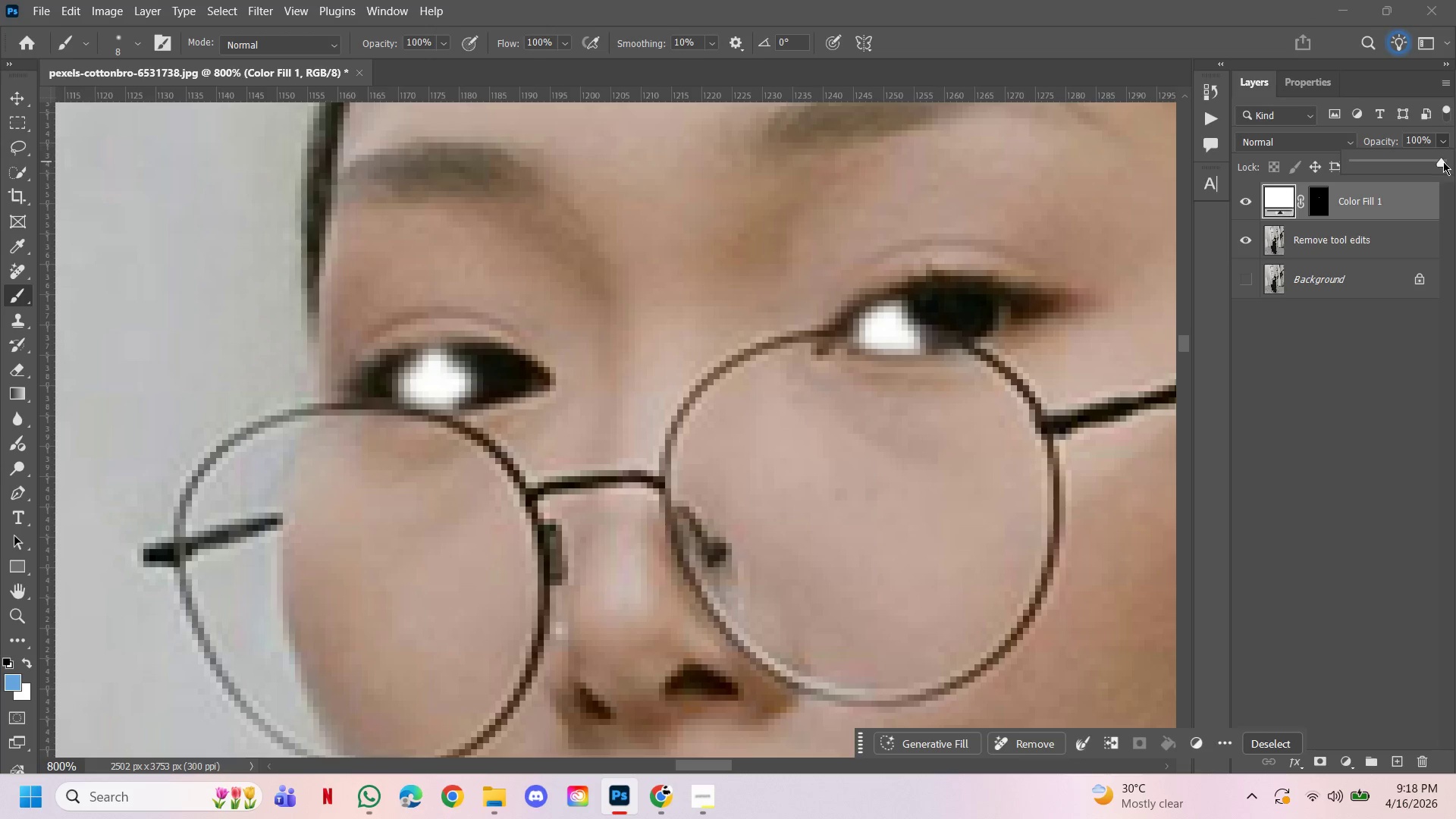 
left_click_drag(start_coordinate=[1442, 162], to_coordinate=[1397, 177])
 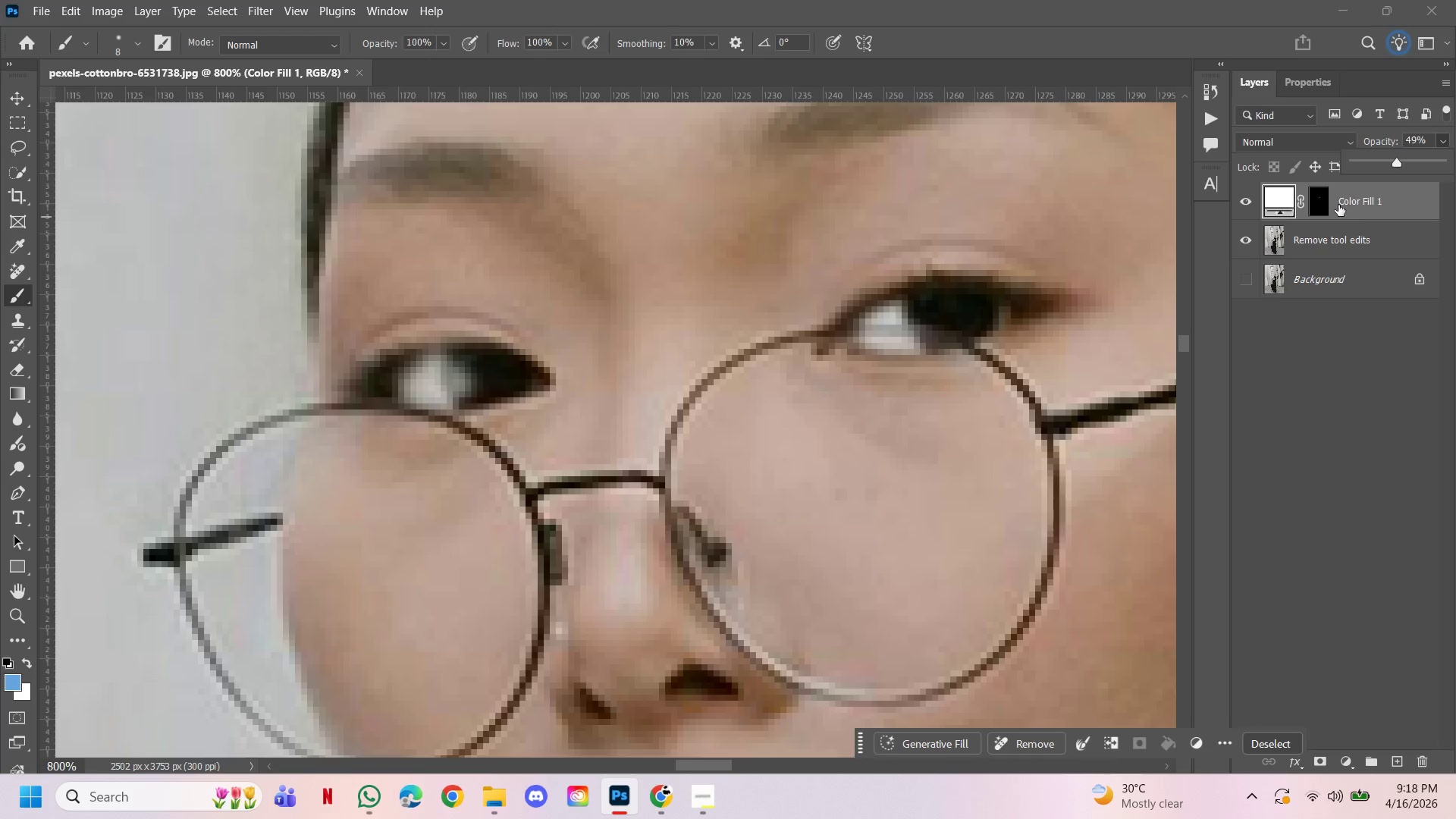 
left_click([1324, 205])
 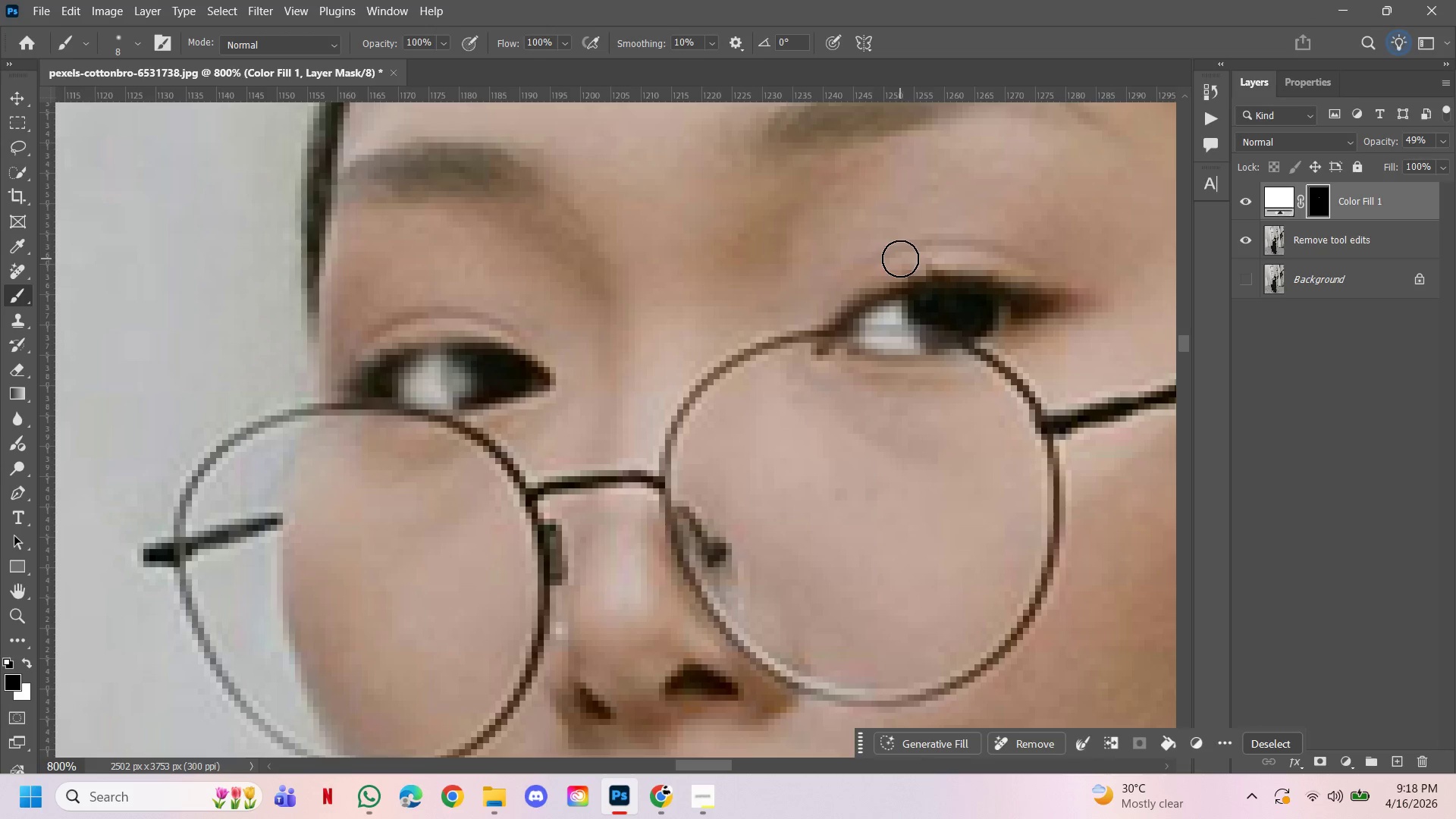 
key(B)
 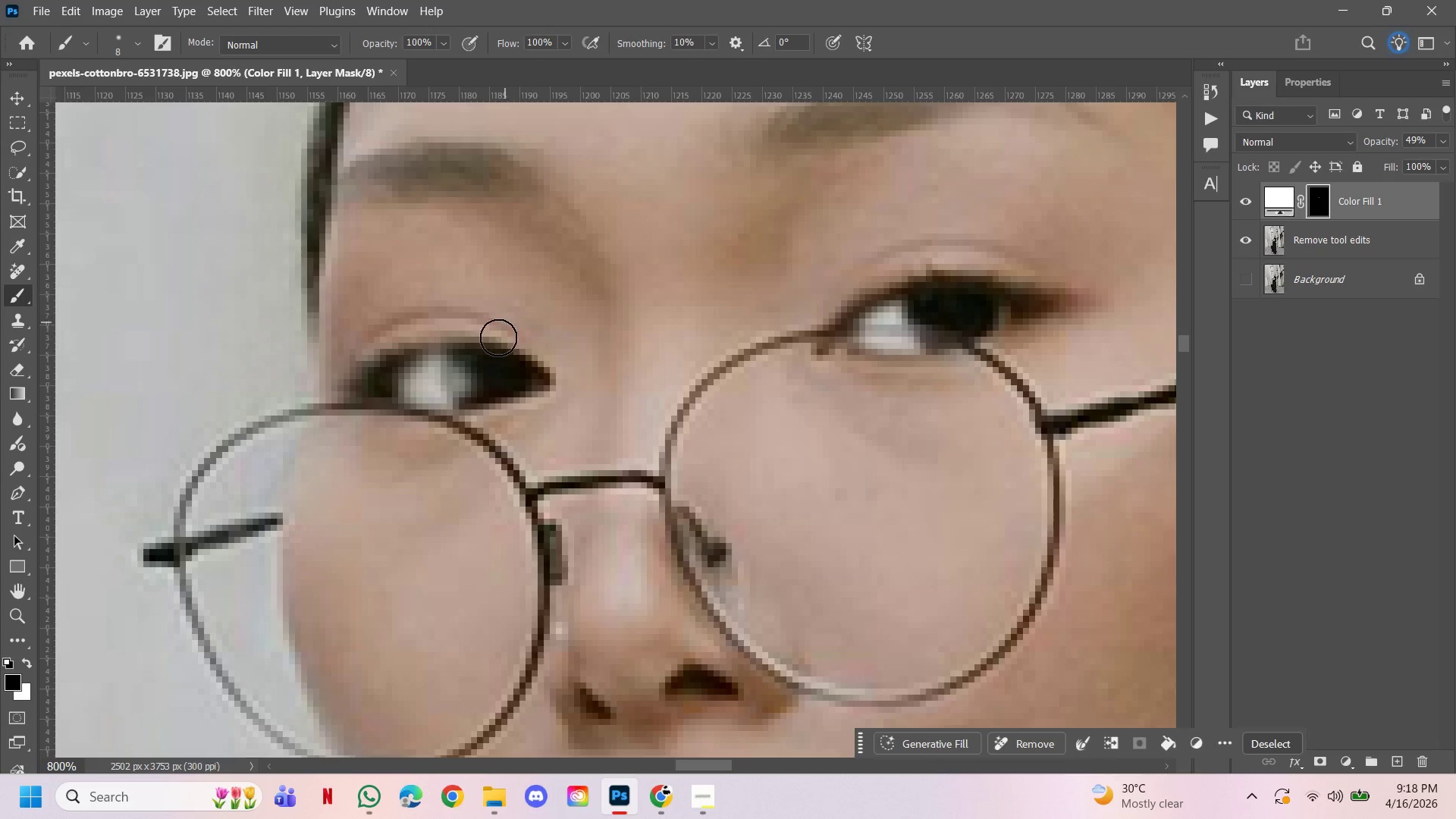 
left_click_drag(start_coordinate=[475, 360], to_coordinate=[497, 421])
 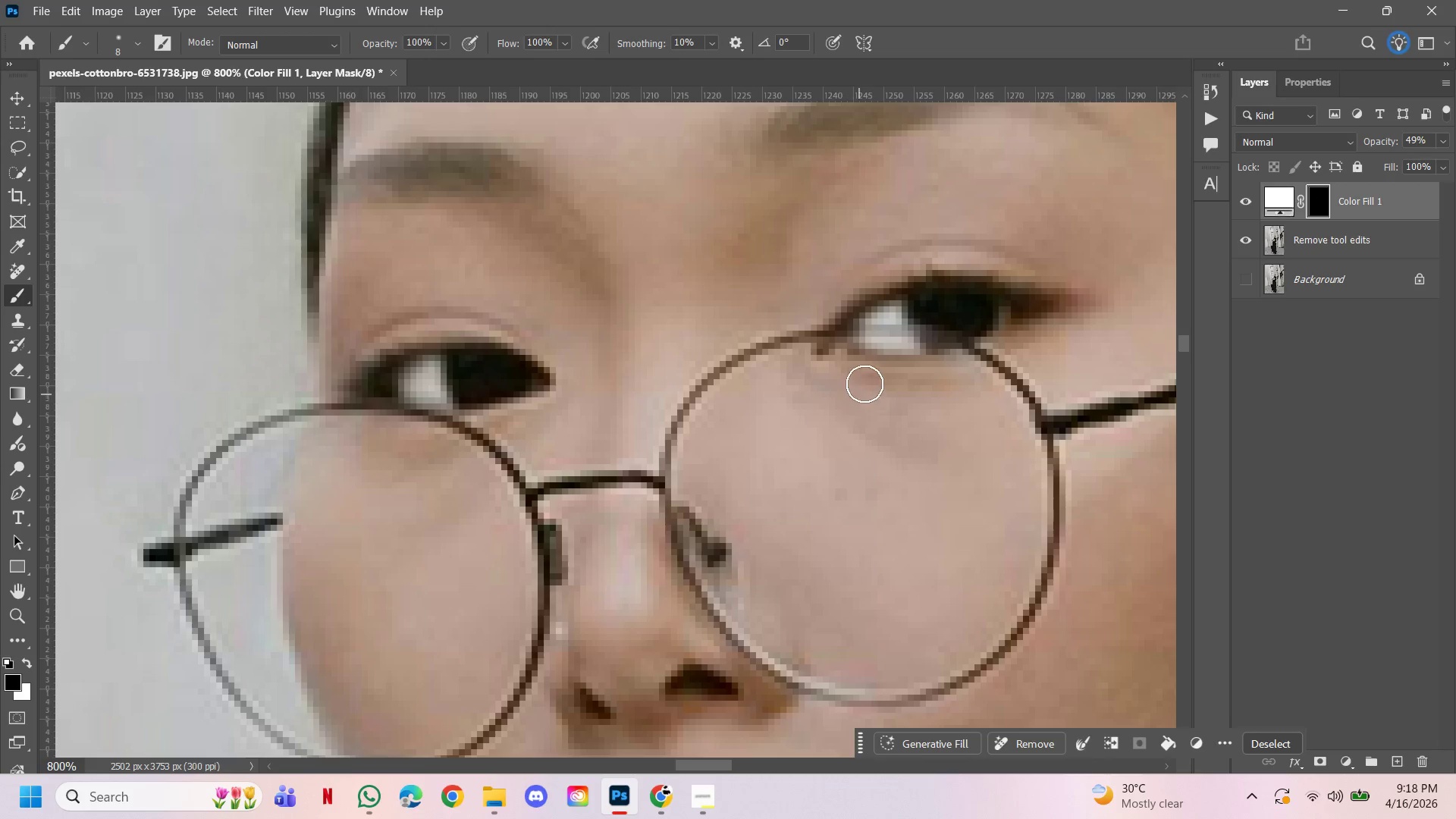 
left_click_drag(start_coordinate=[830, 381], to_coordinate=[946, 268])
 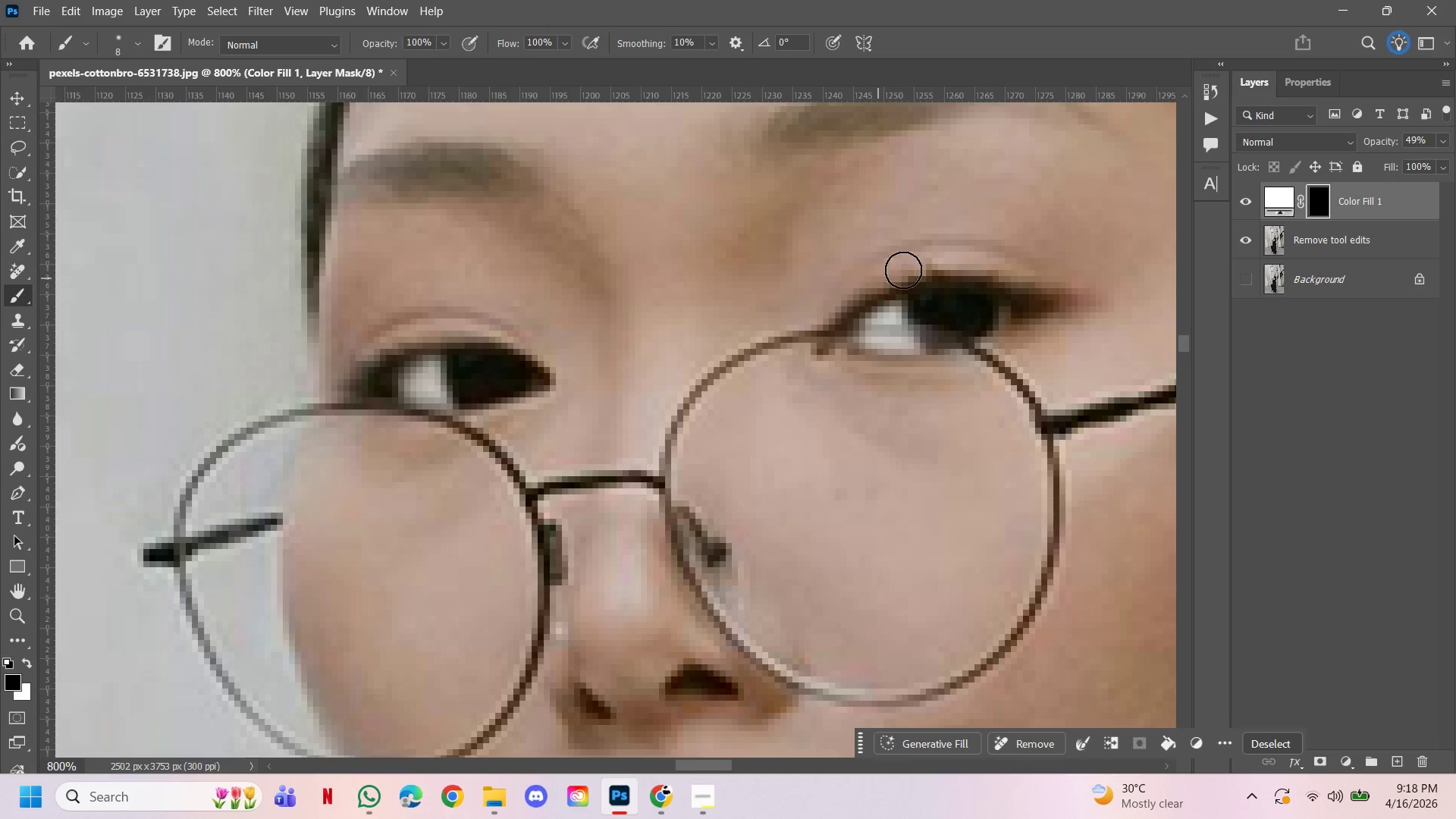 
left_click_drag(start_coordinate=[913, 272], to_coordinate=[949, 356])
 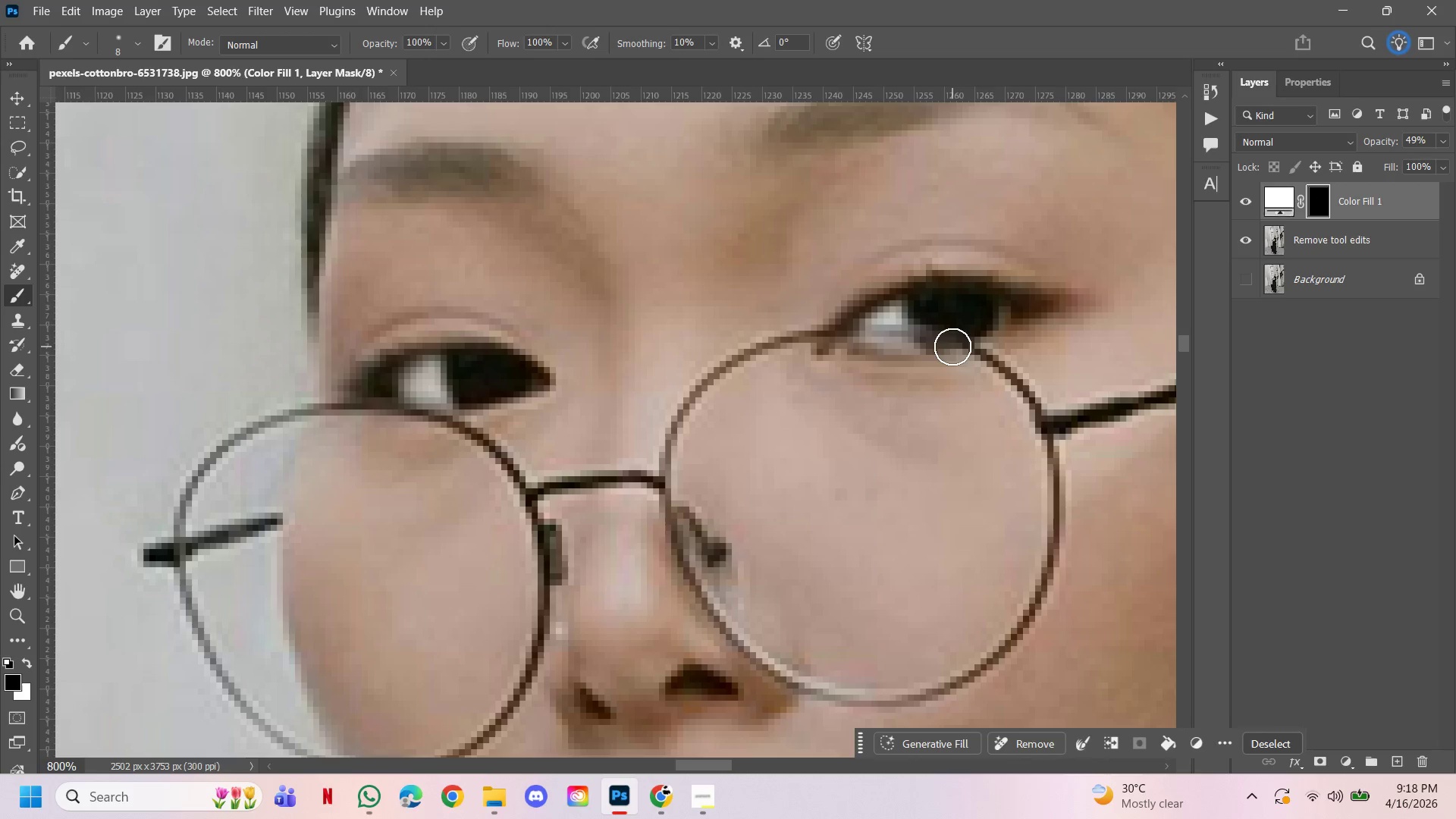 
key(Control+ControlLeft)
 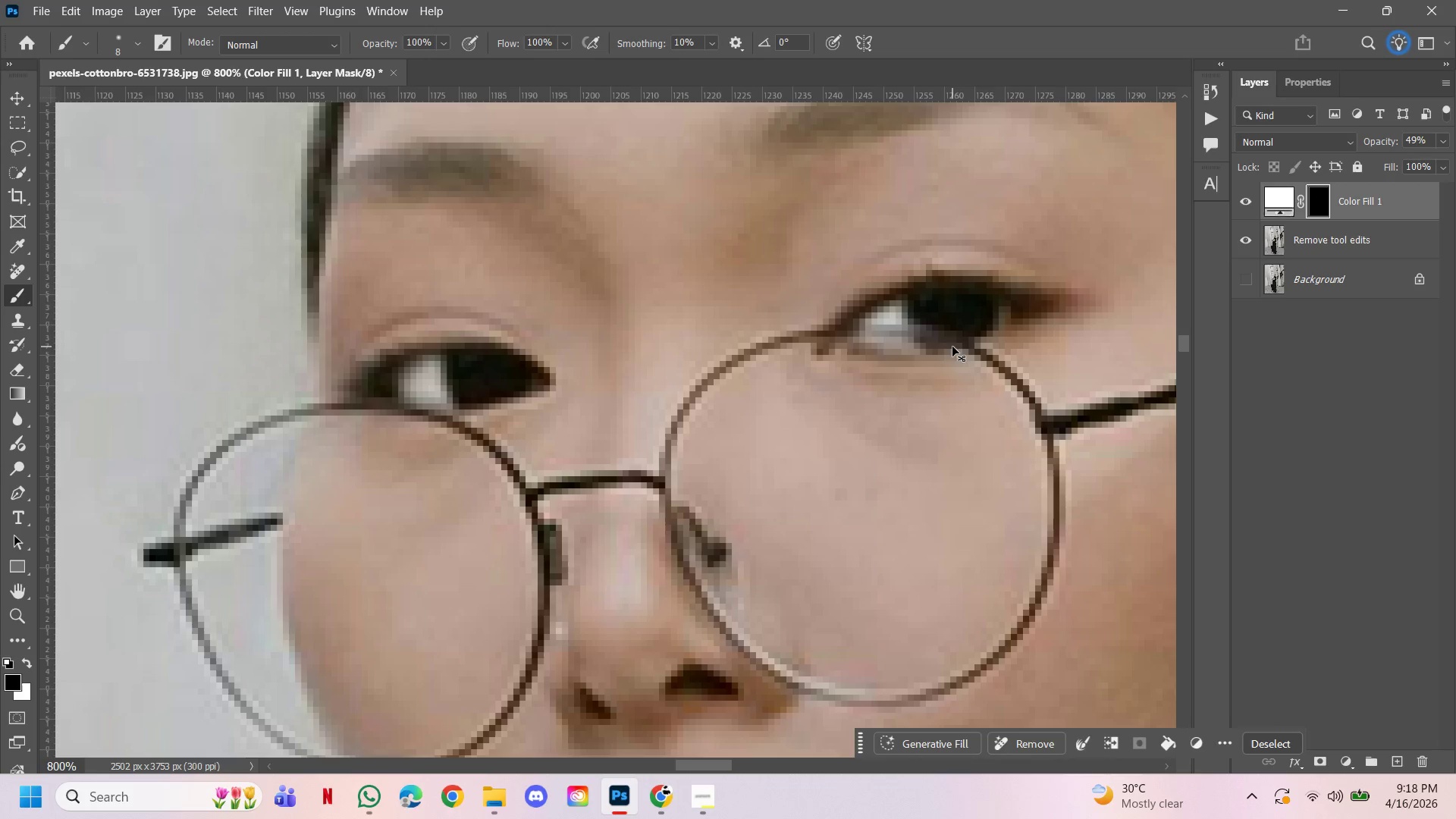 
key(Control+Z)
 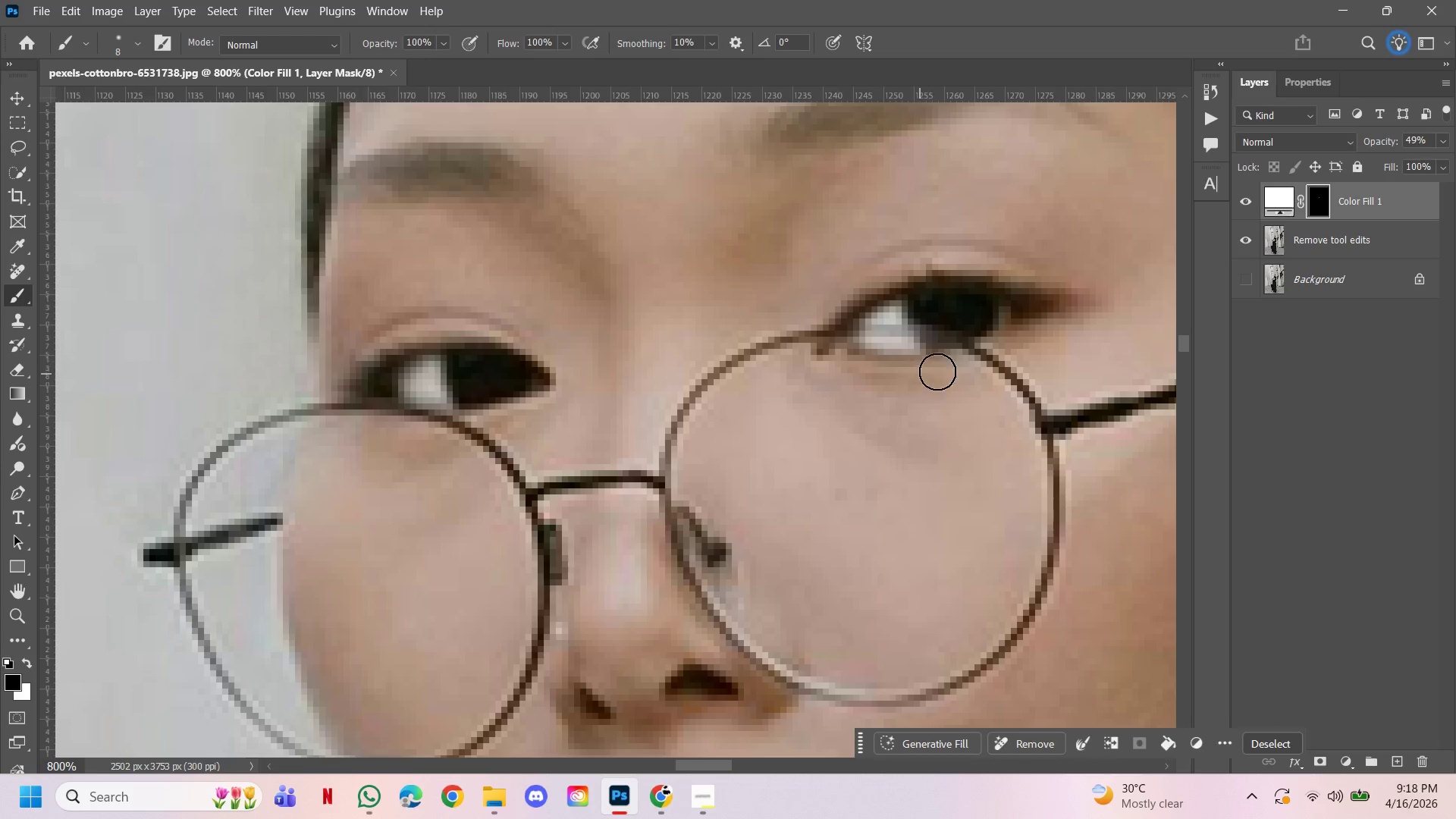 
left_click_drag(start_coordinate=[965, 359], to_coordinate=[805, 367])
 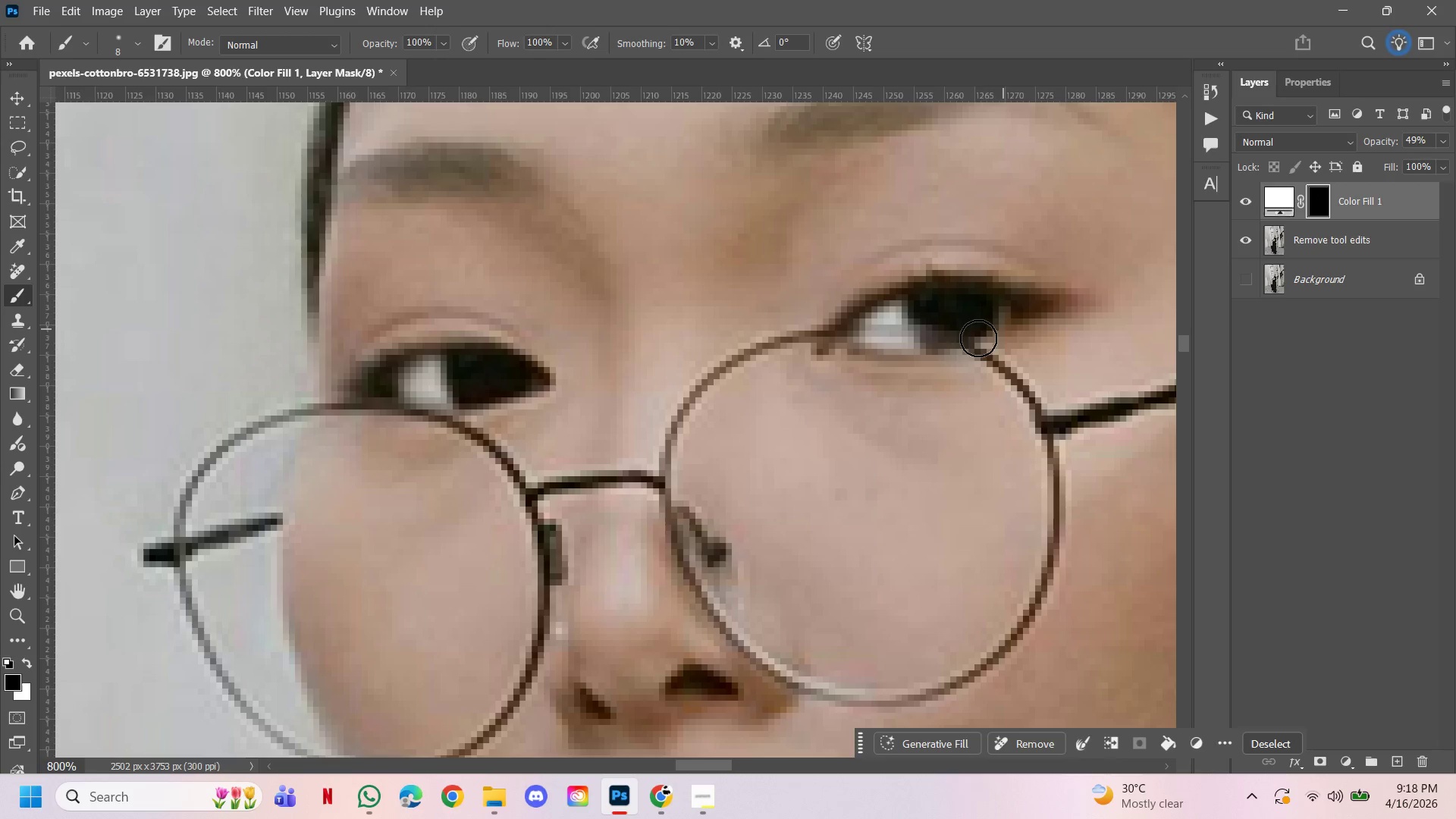 
left_click_drag(start_coordinate=[963, 347], to_coordinate=[918, 277])
 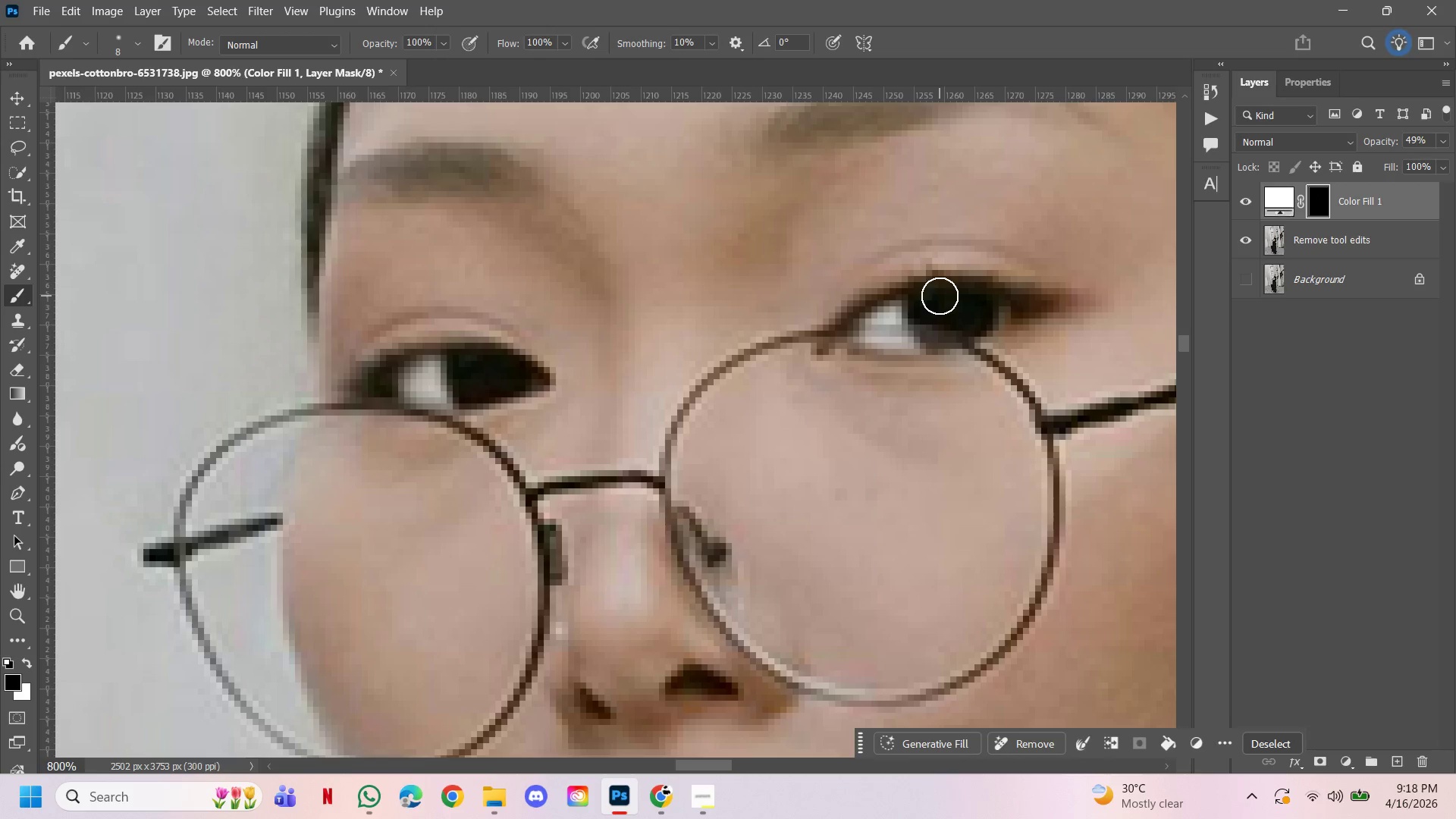 
key(BracketLeft)
 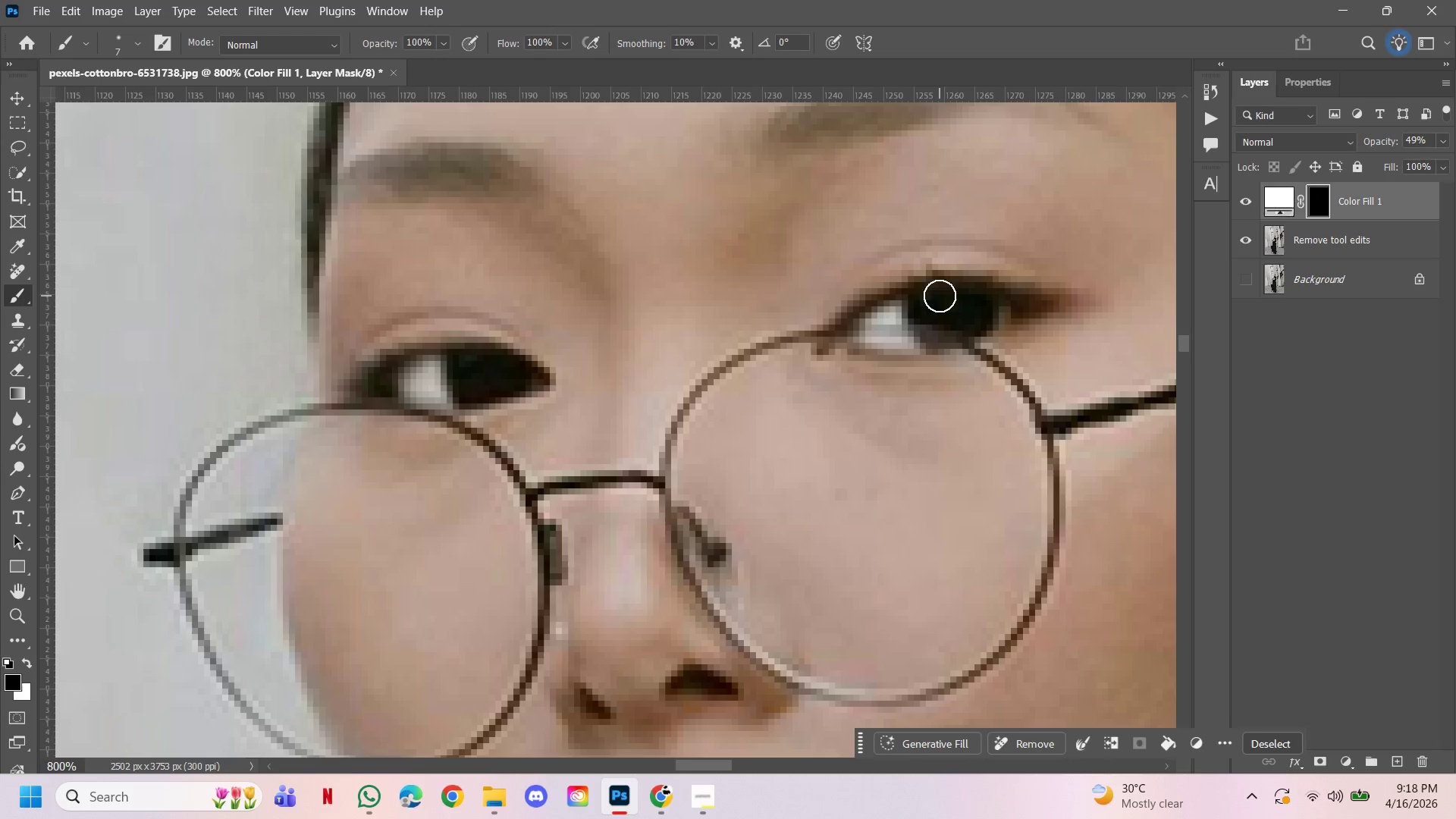 
key(BracketLeft)
 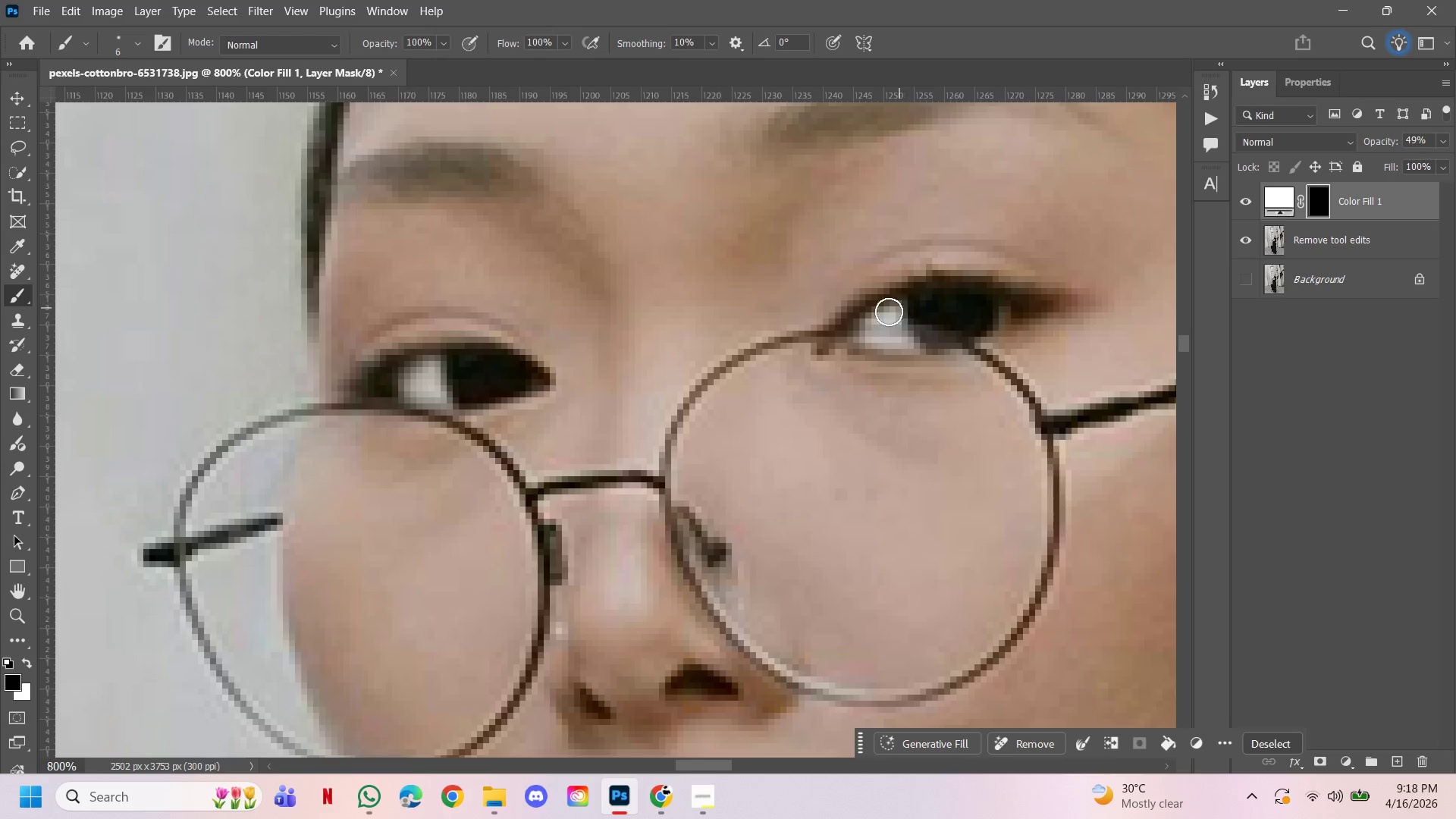 
key(BracketLeft)
 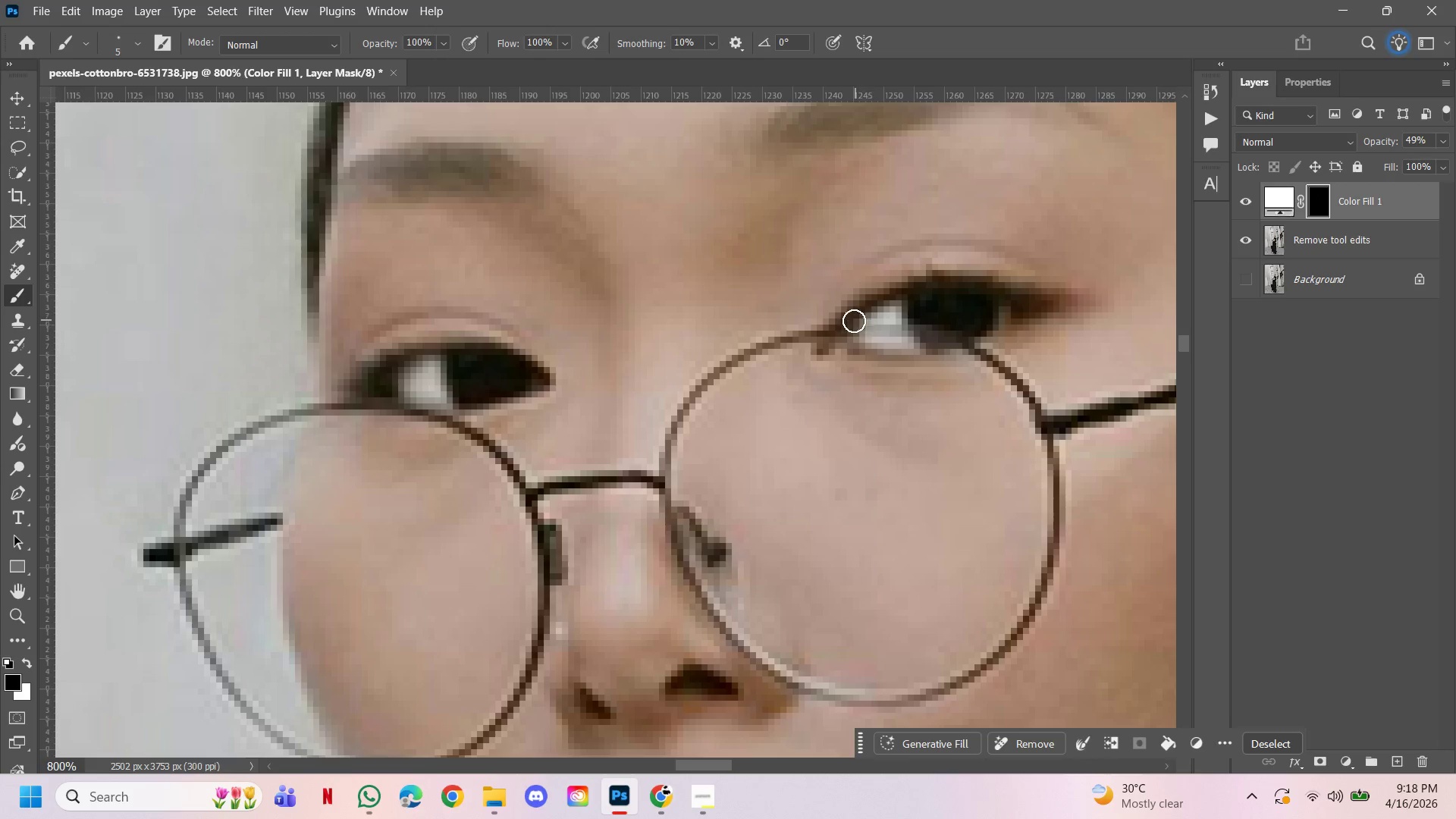 
key(BracketLeft)
 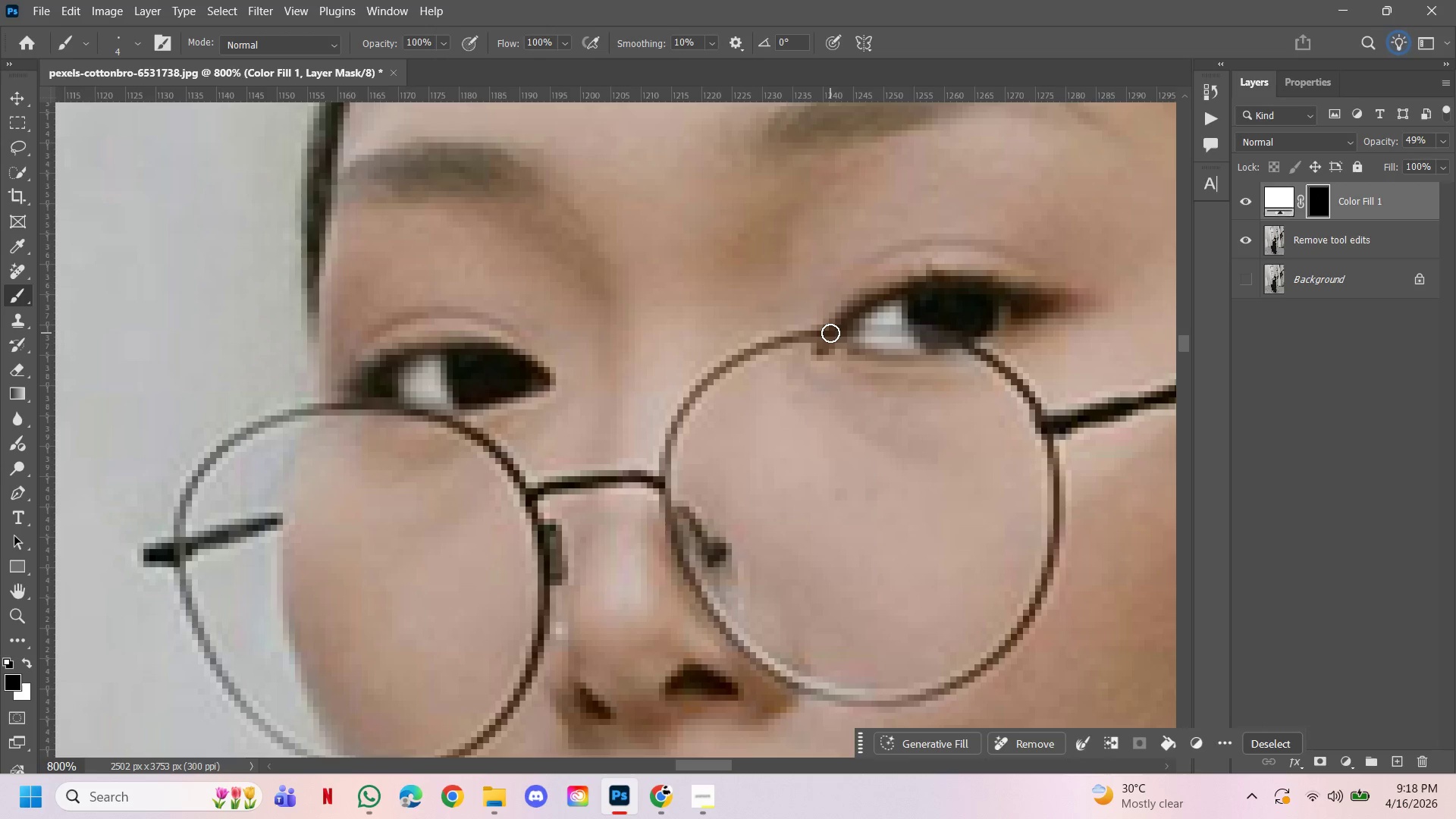 
left_click([830, 333])
 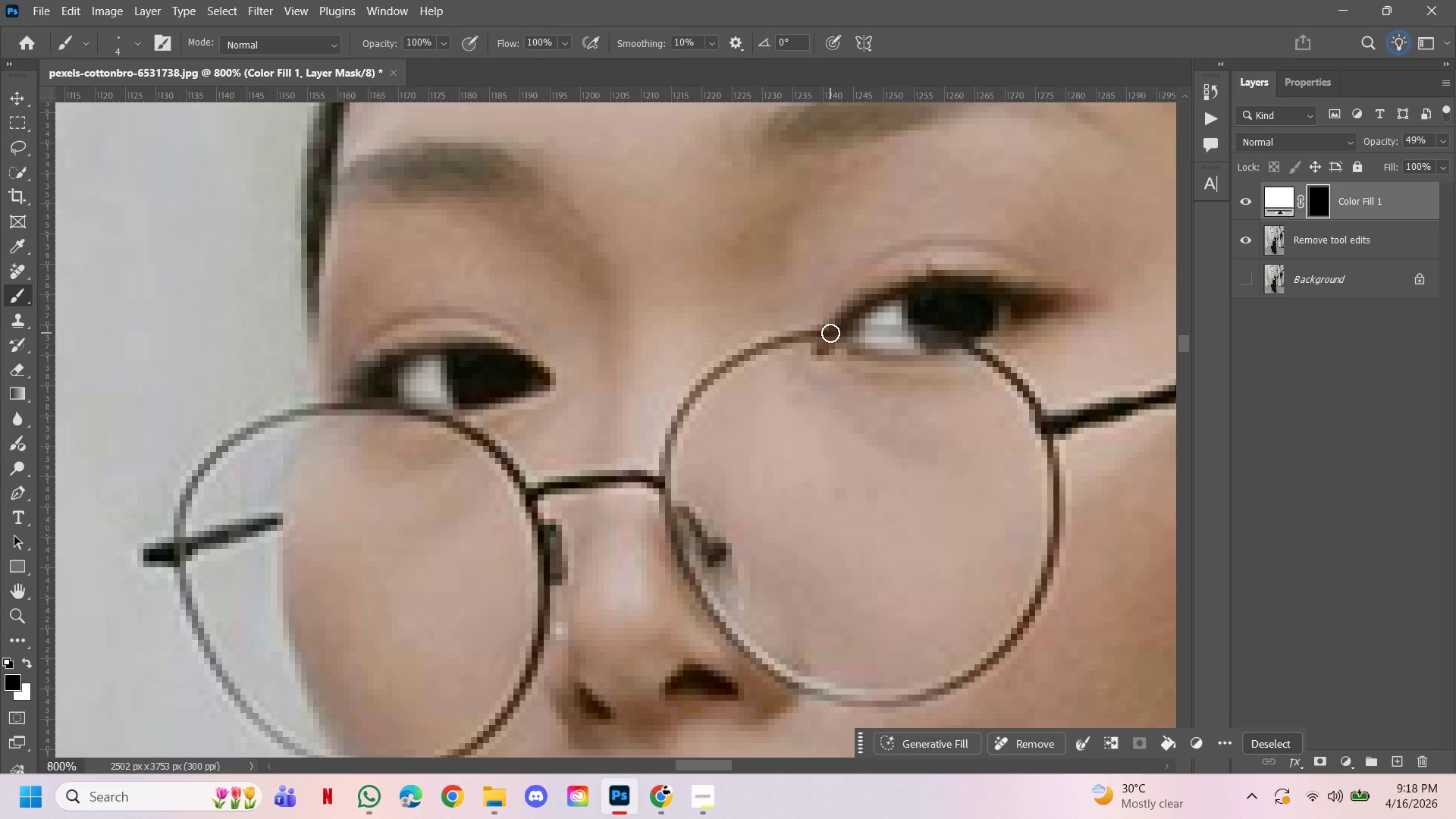 
key(BracketLeft)
 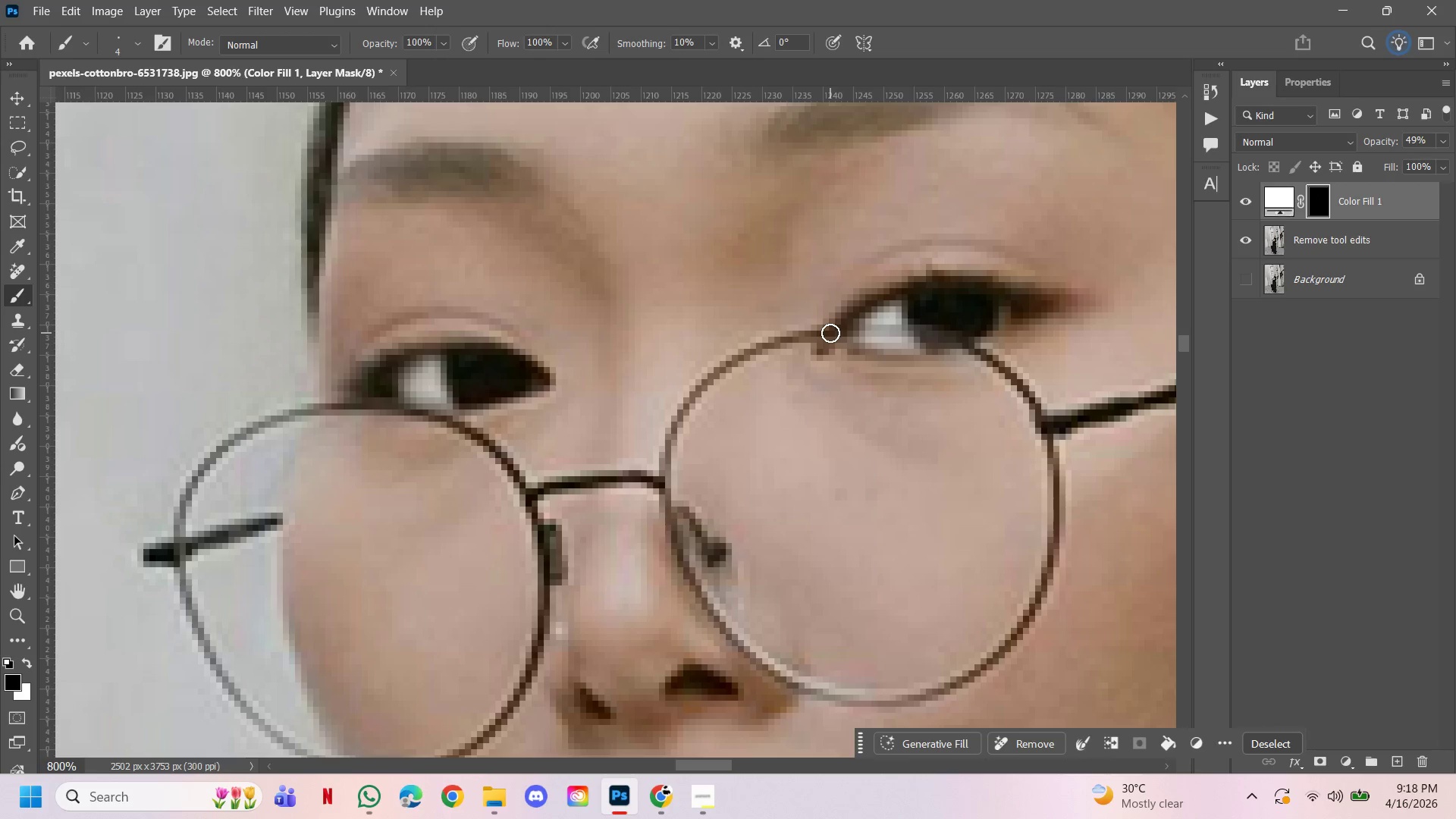 
key(BracketLeft)
 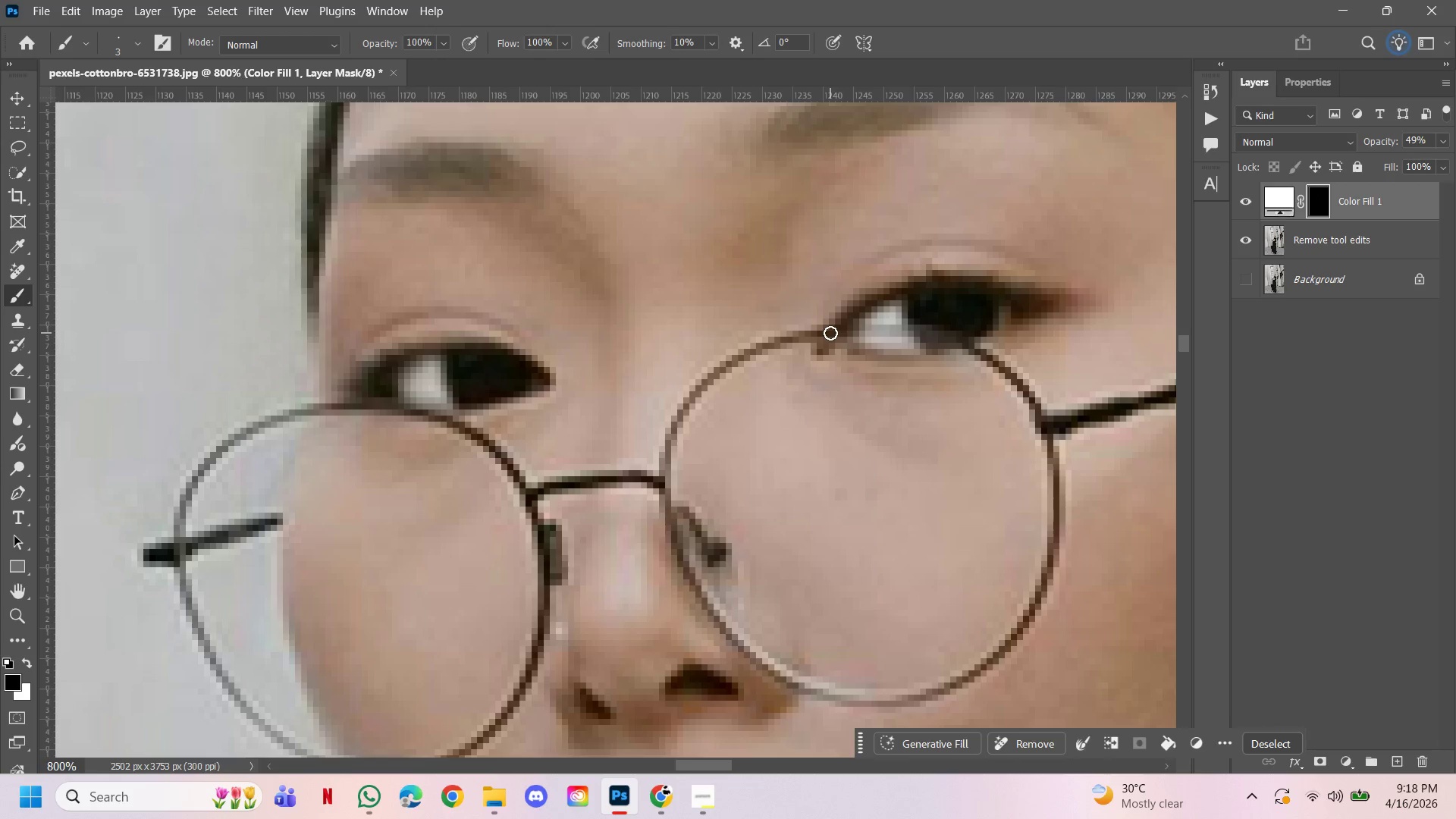 
left_click_drag(start_coordinate=[830, 333], to_coordinate=[977, 345])
 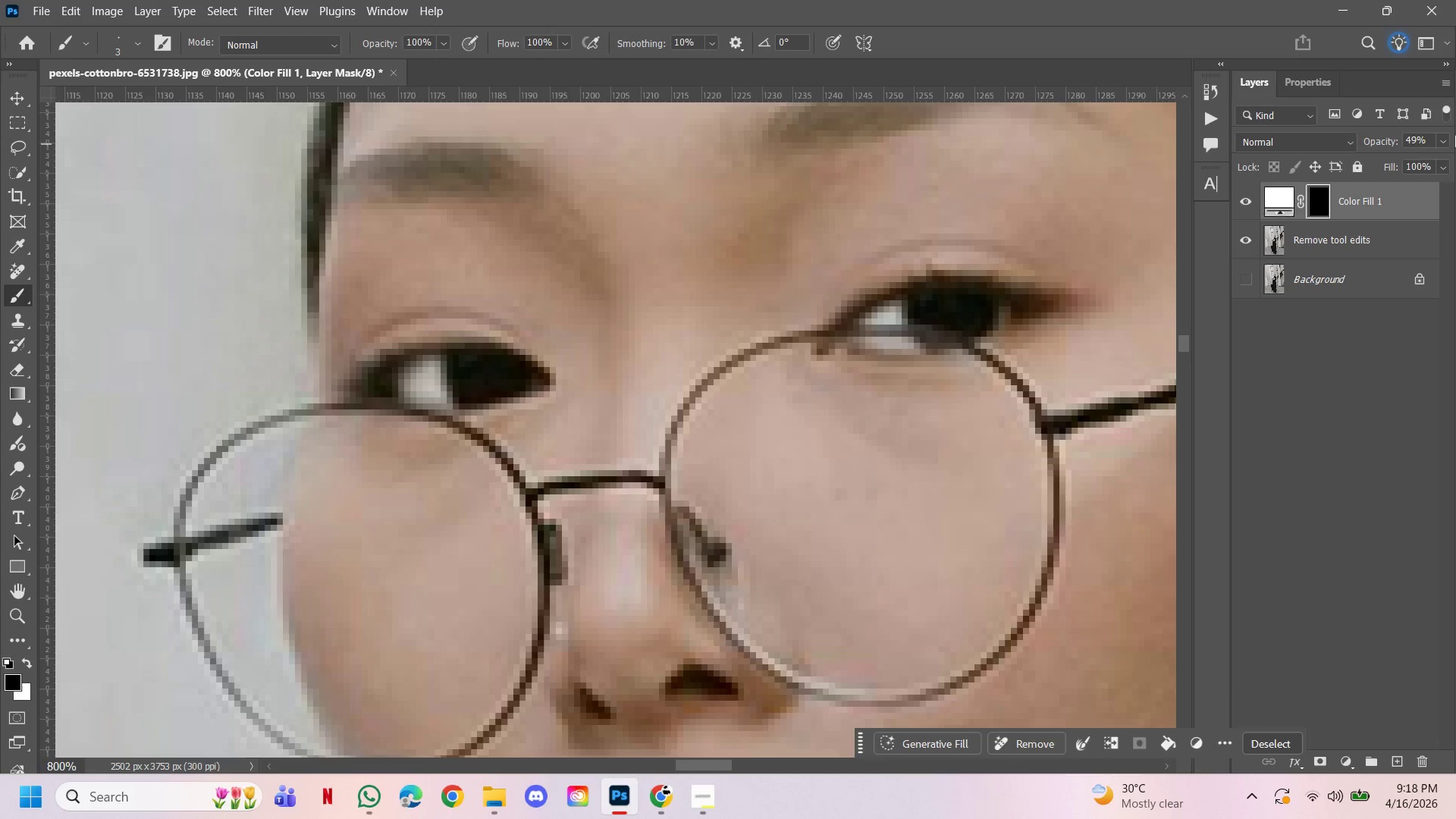 
left_click_drag(start_coordinate=[1448, 138], to_coordinate=[1448, 146])
 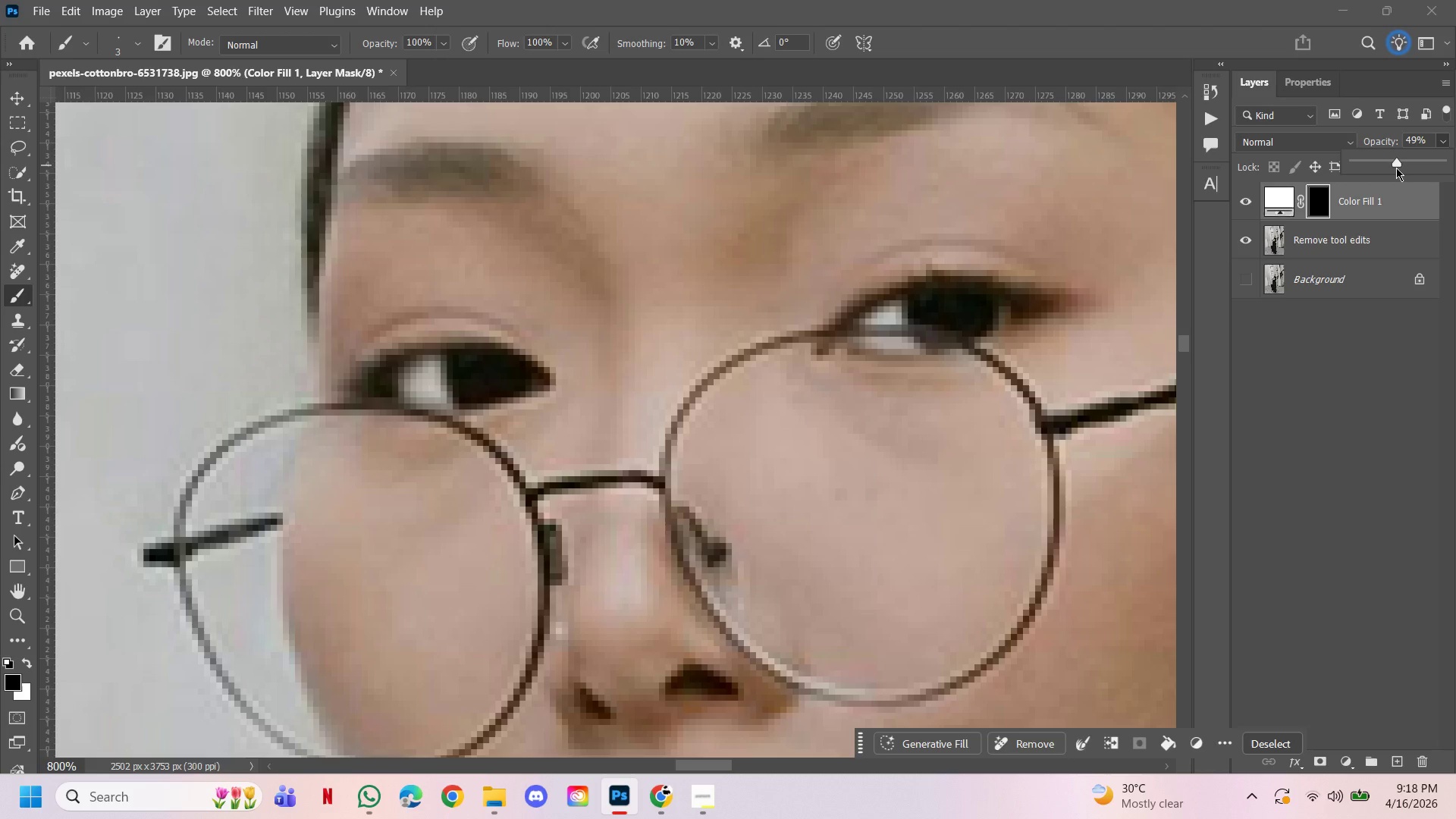 
left_click_drag(start_coordinate=[1396, 168], to_coordinate=[1432, 174])
 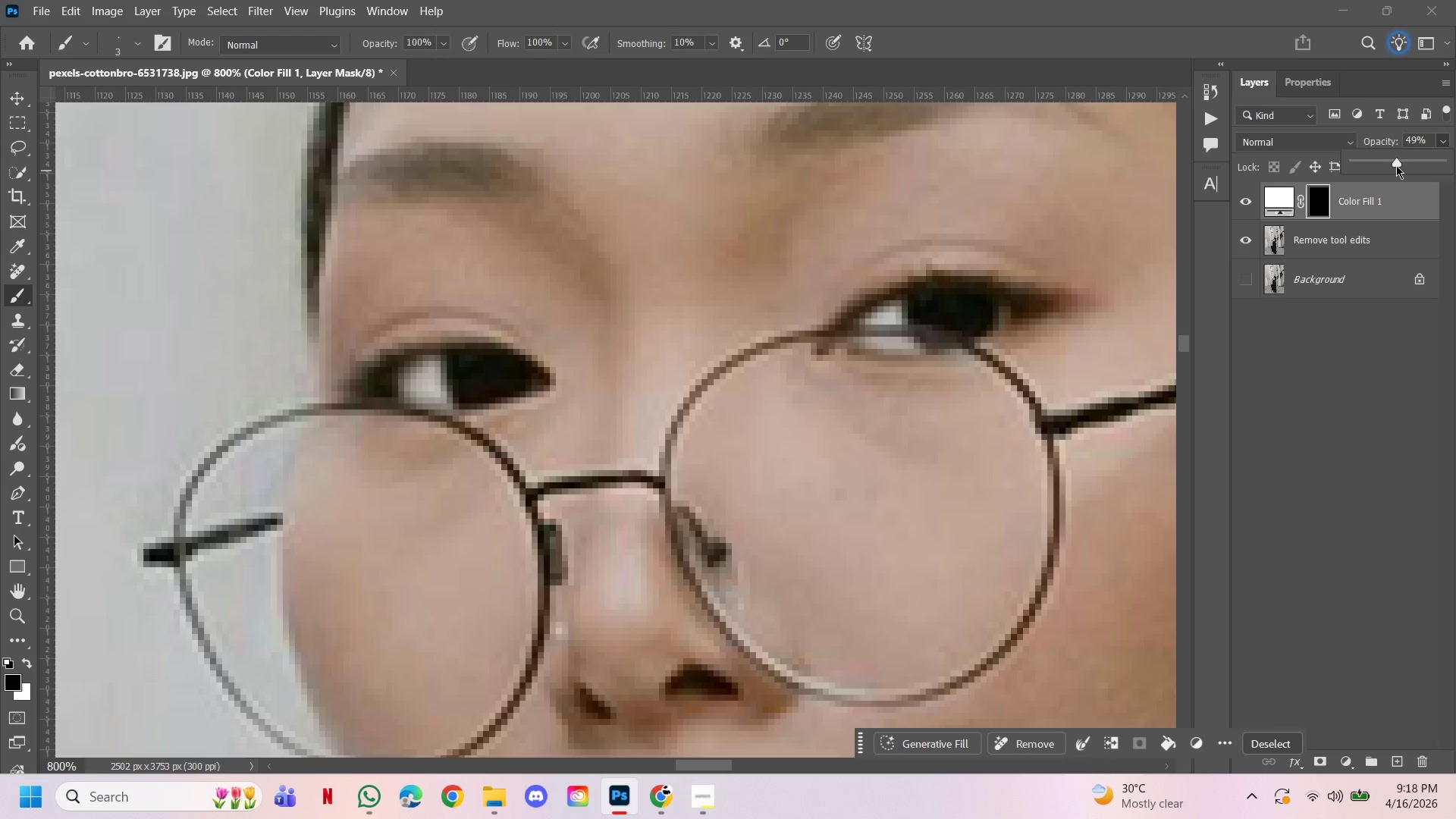 
left_click_drag(start_coordinate=[1396, 164], to_coordinate=[1429, 174])
 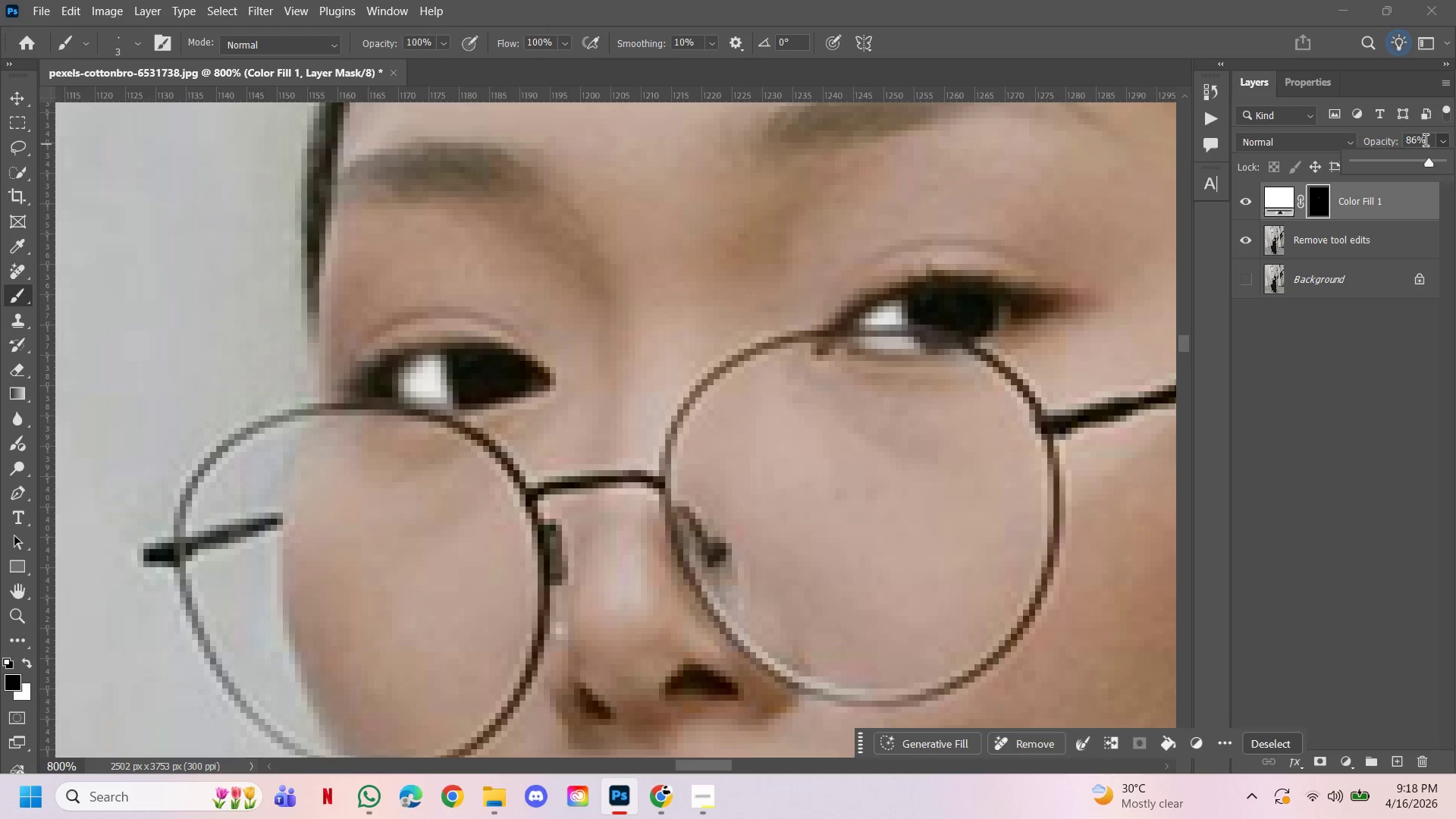 
left_click([1425, 140])
 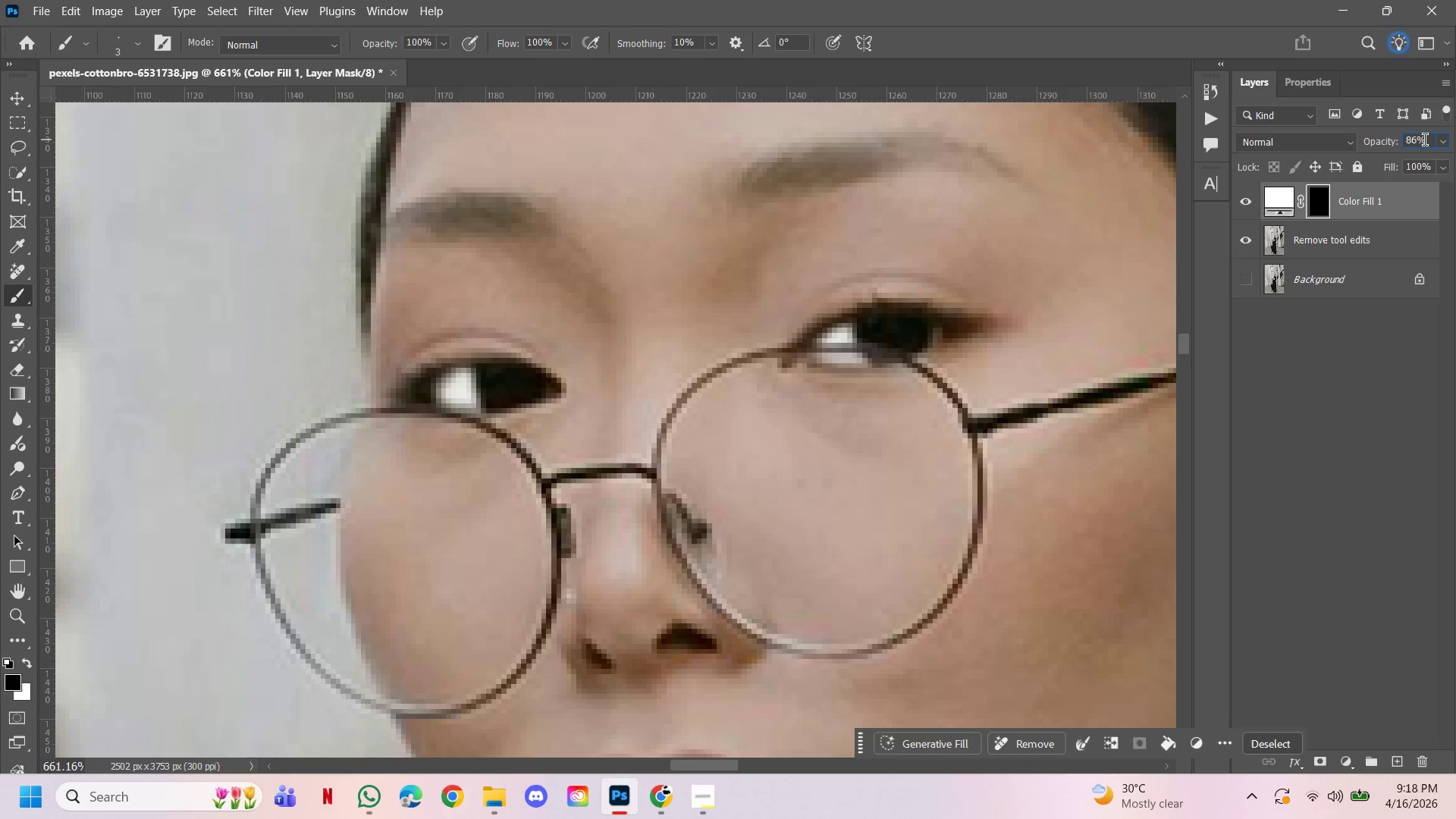 
scroll: coordinate [1425, 140], scroll_direction: down, amount: 3.0
 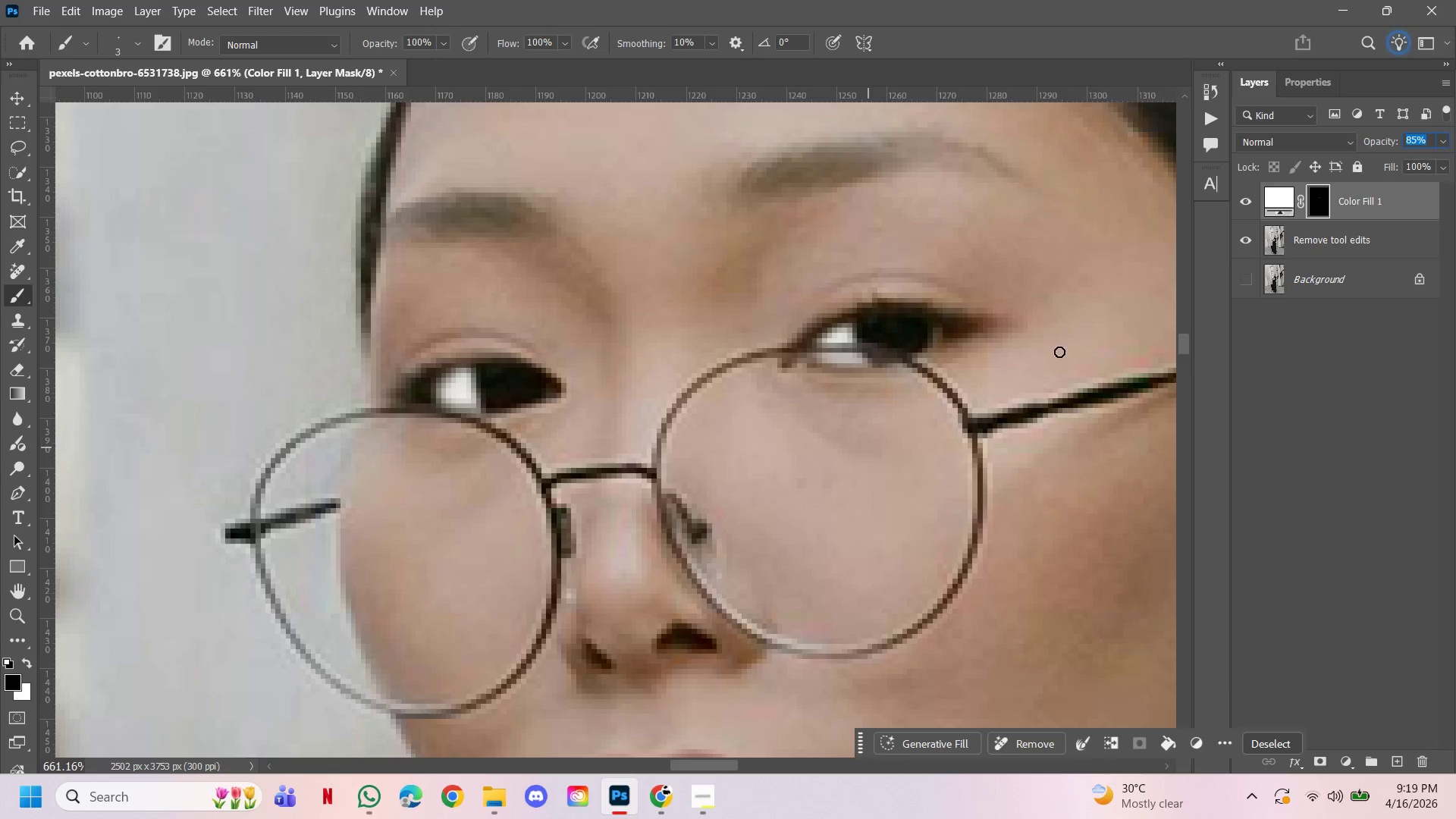 
left_click([1250, 195])
 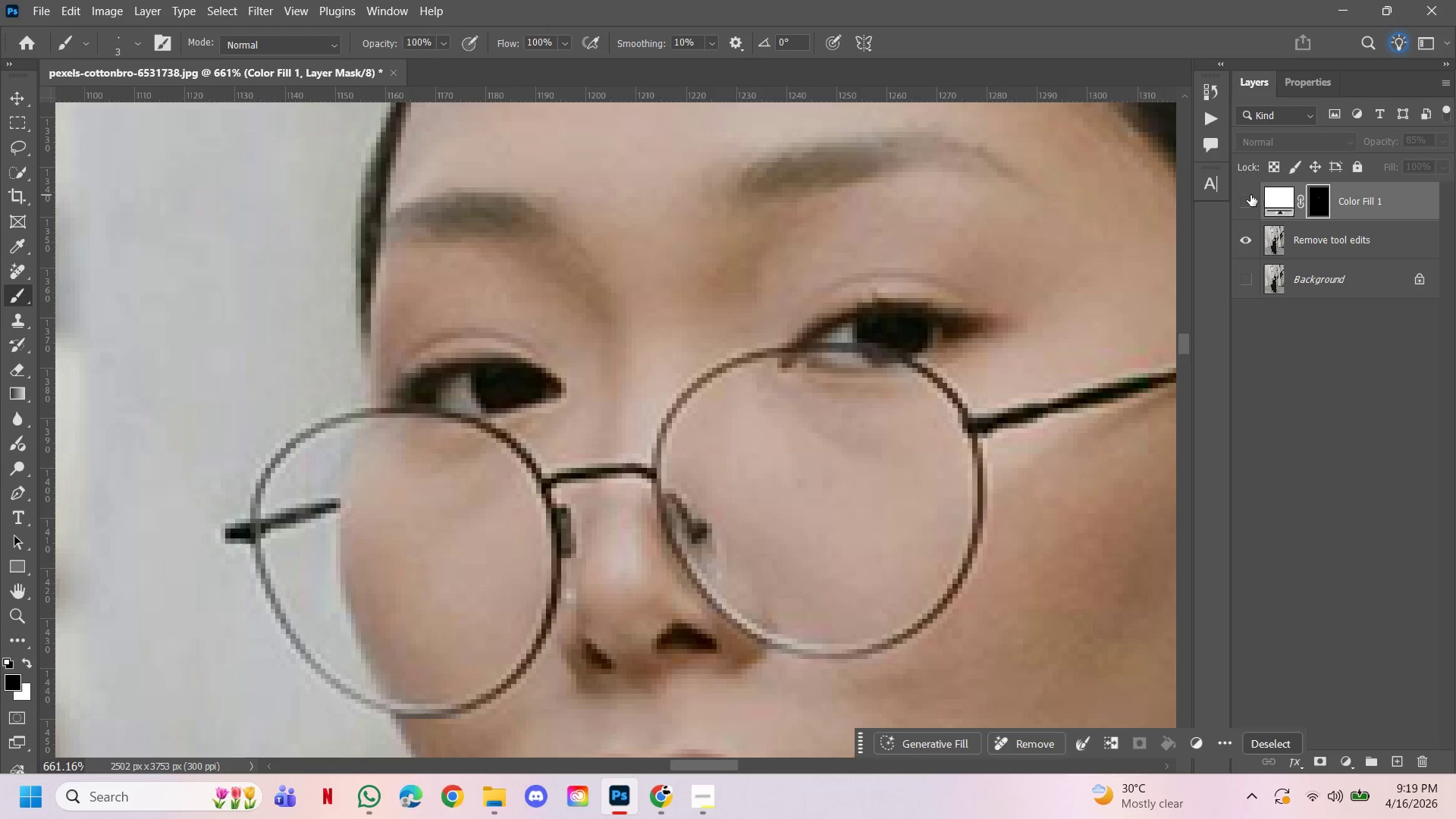 
left_click([1250, 195])
 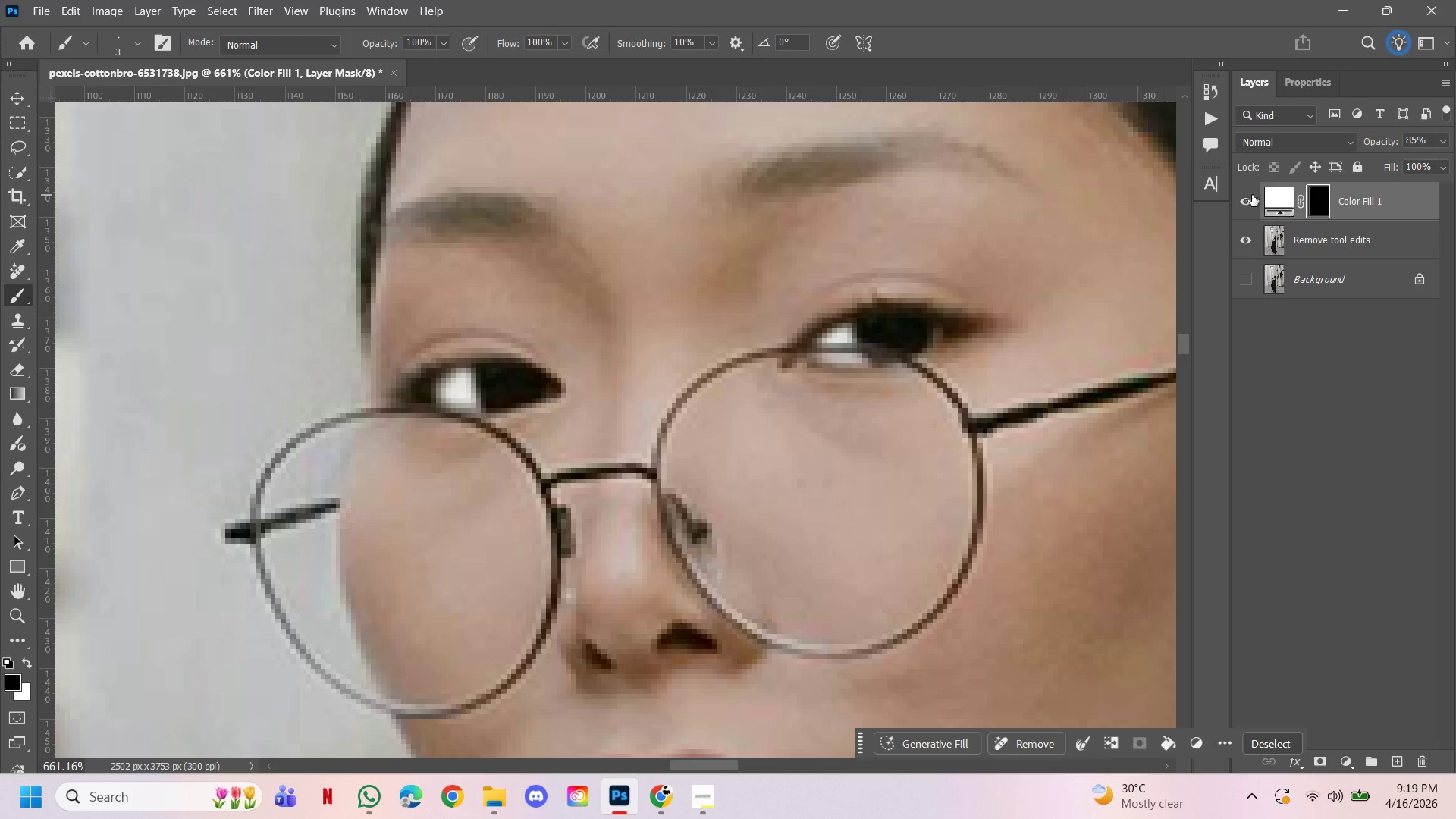 
left_click([1314, 199])
 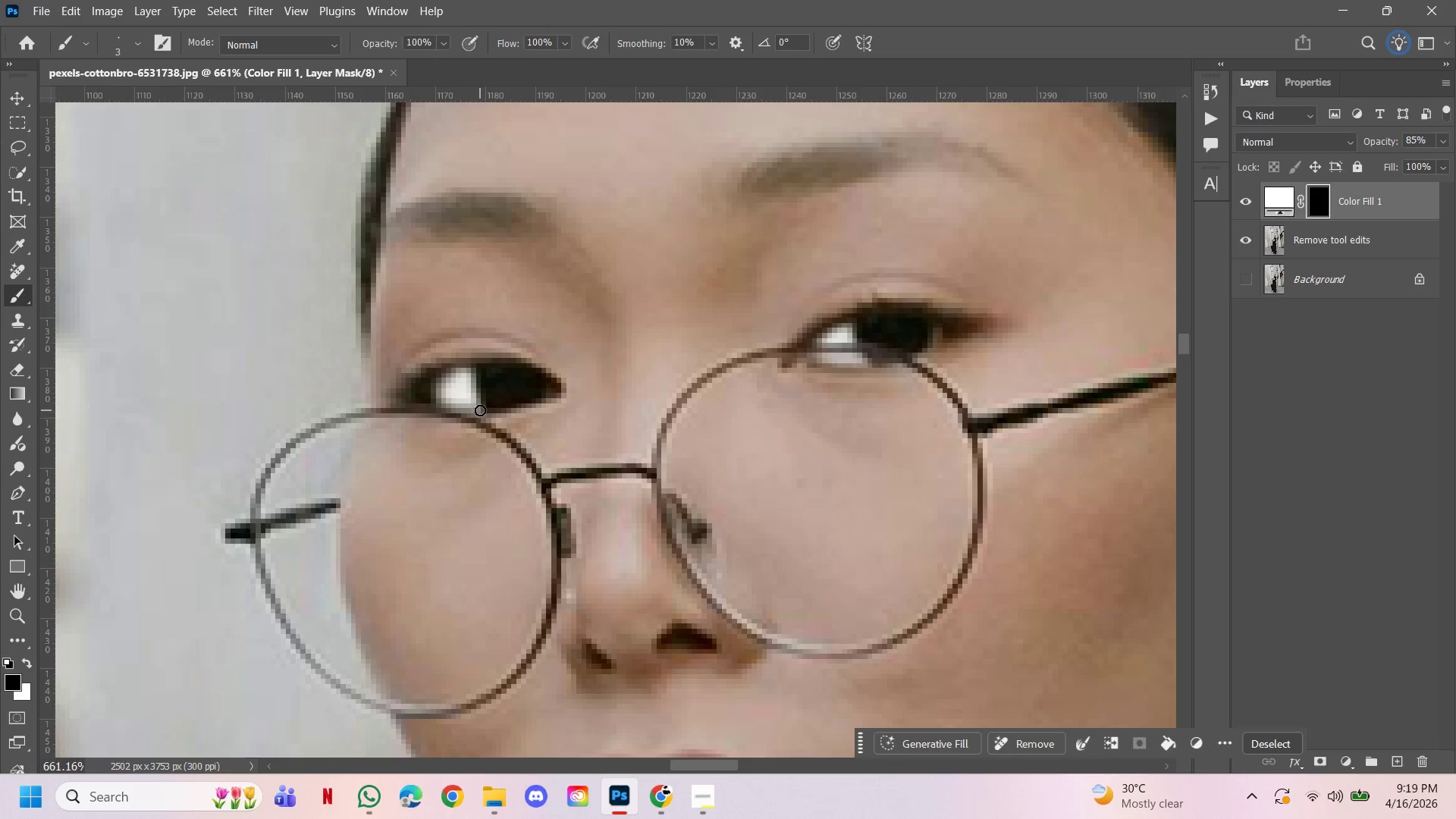 
key(BracketRight)
 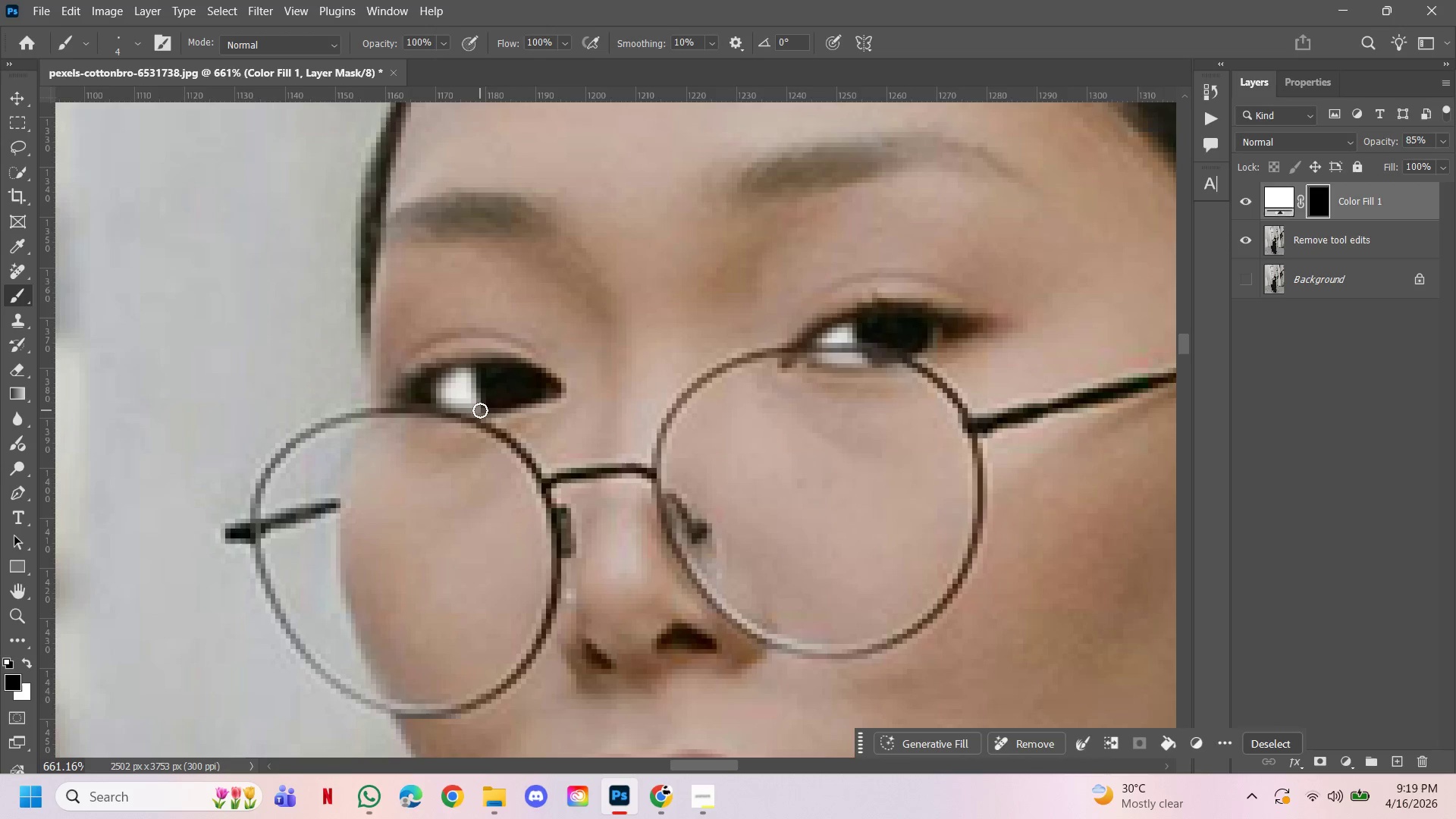 
key(BracketRight)
 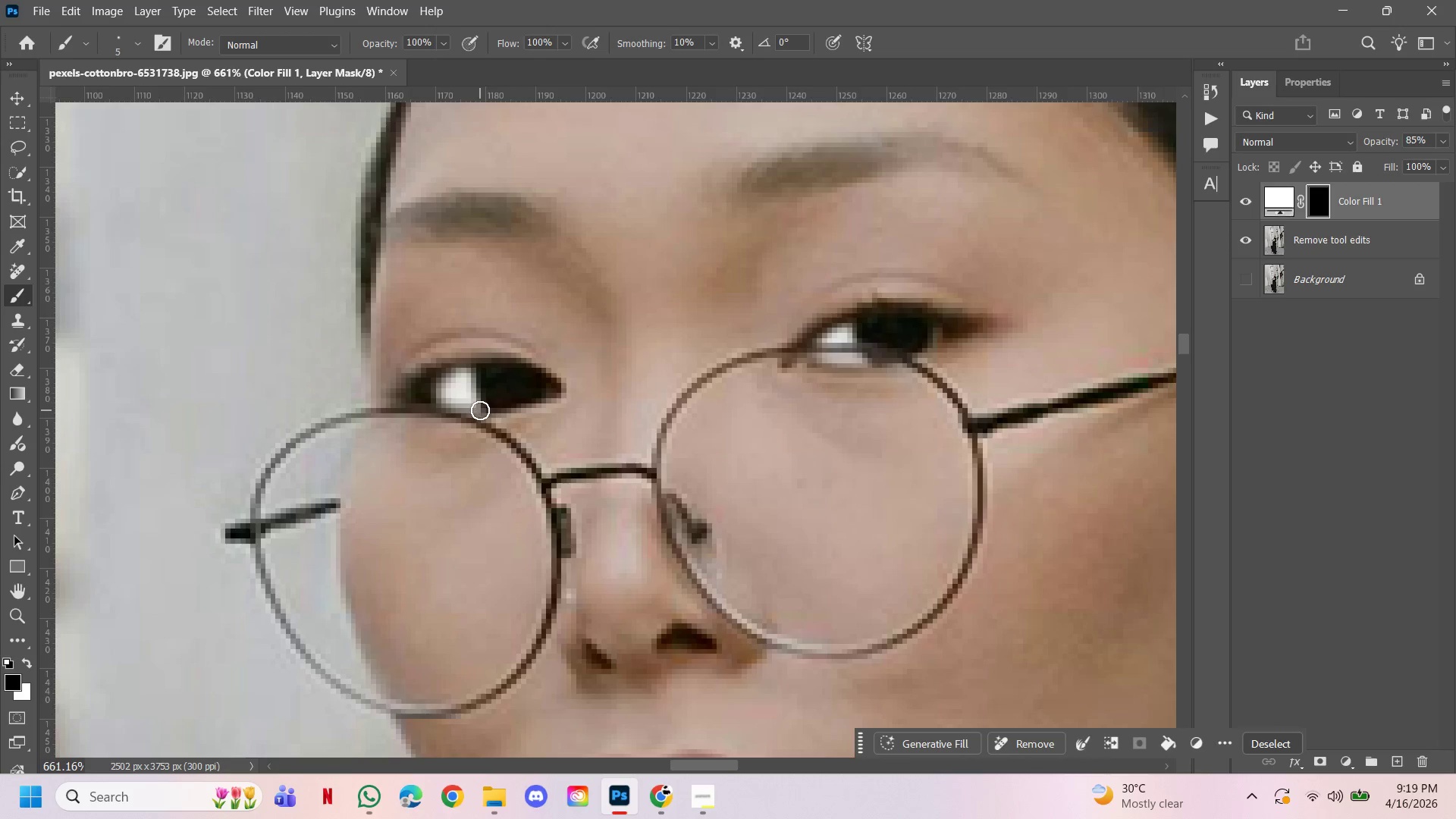 
key(BracketRight)
 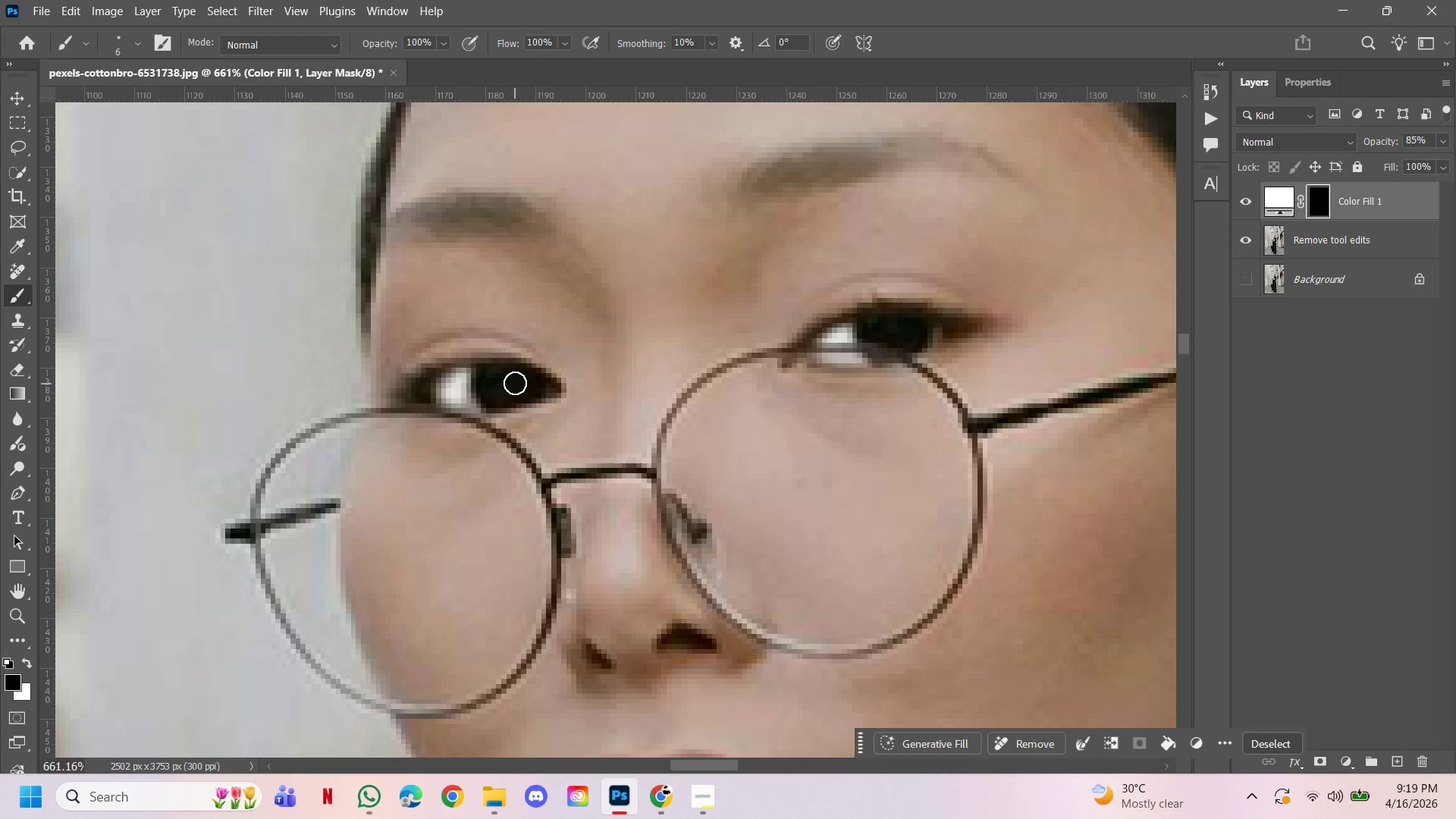 
key(Control+ControlLeft)
 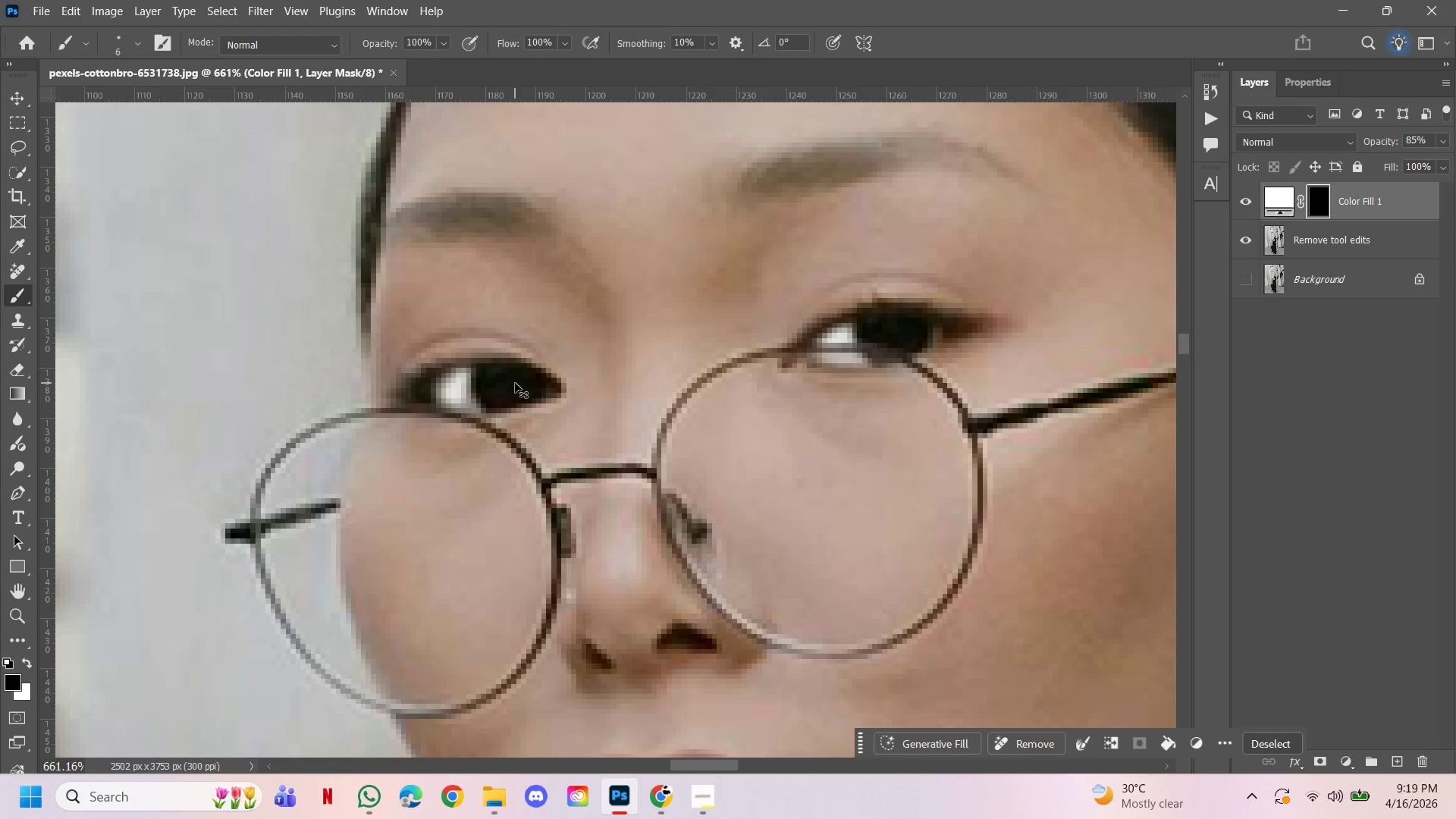 
key(Control+Z)
 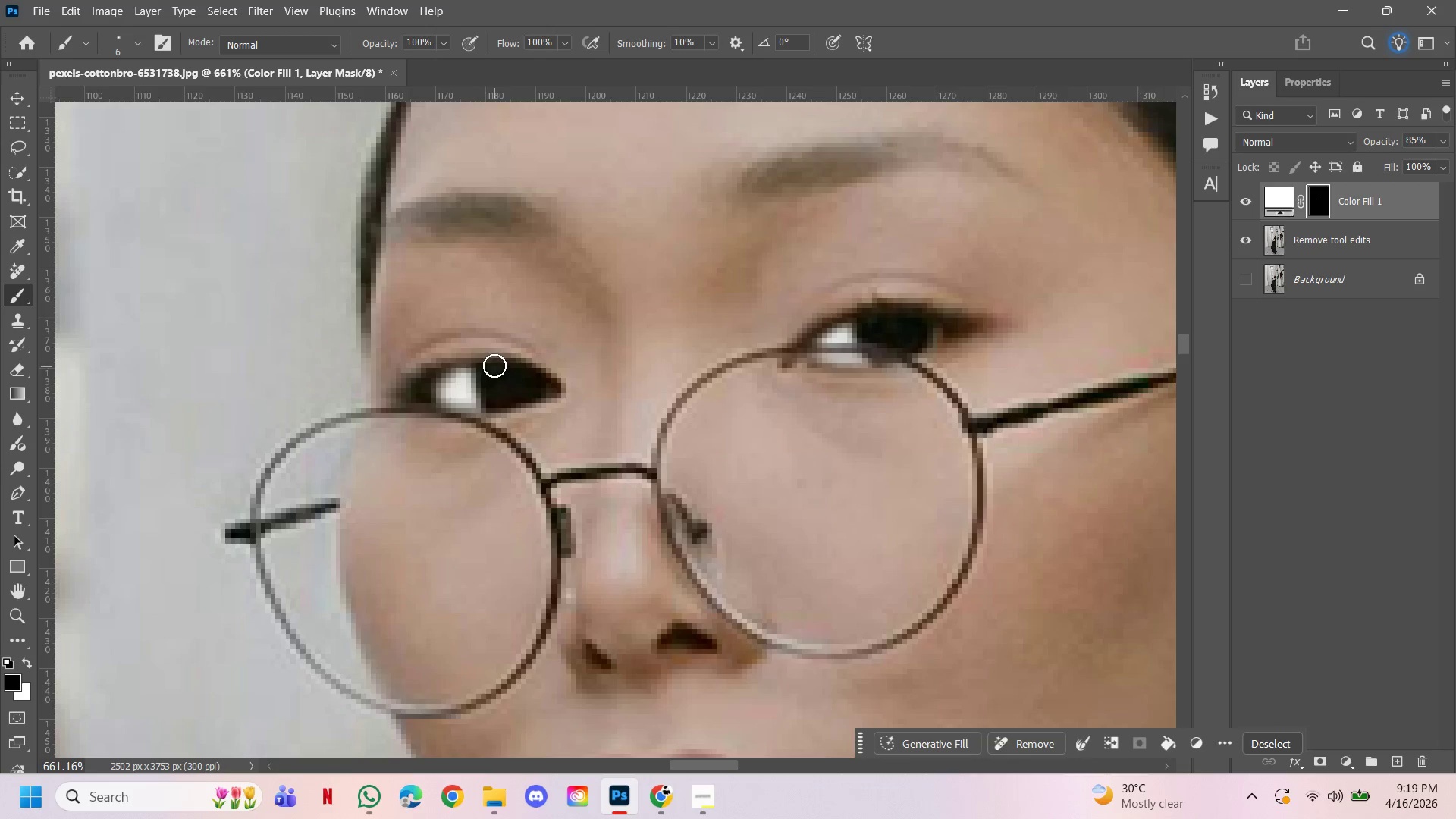 
key(BracketRight)
 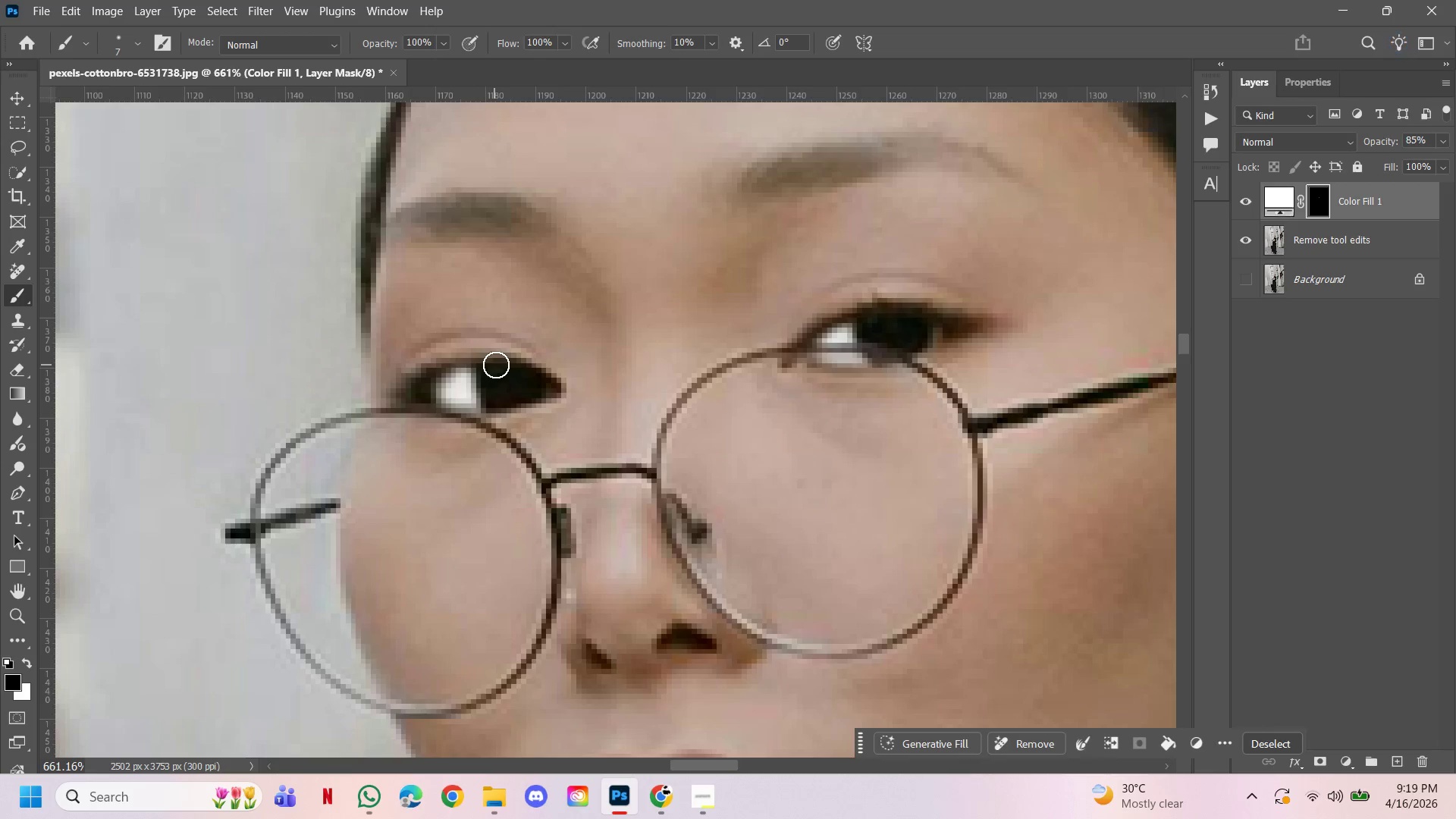 
key(BracketRight)
 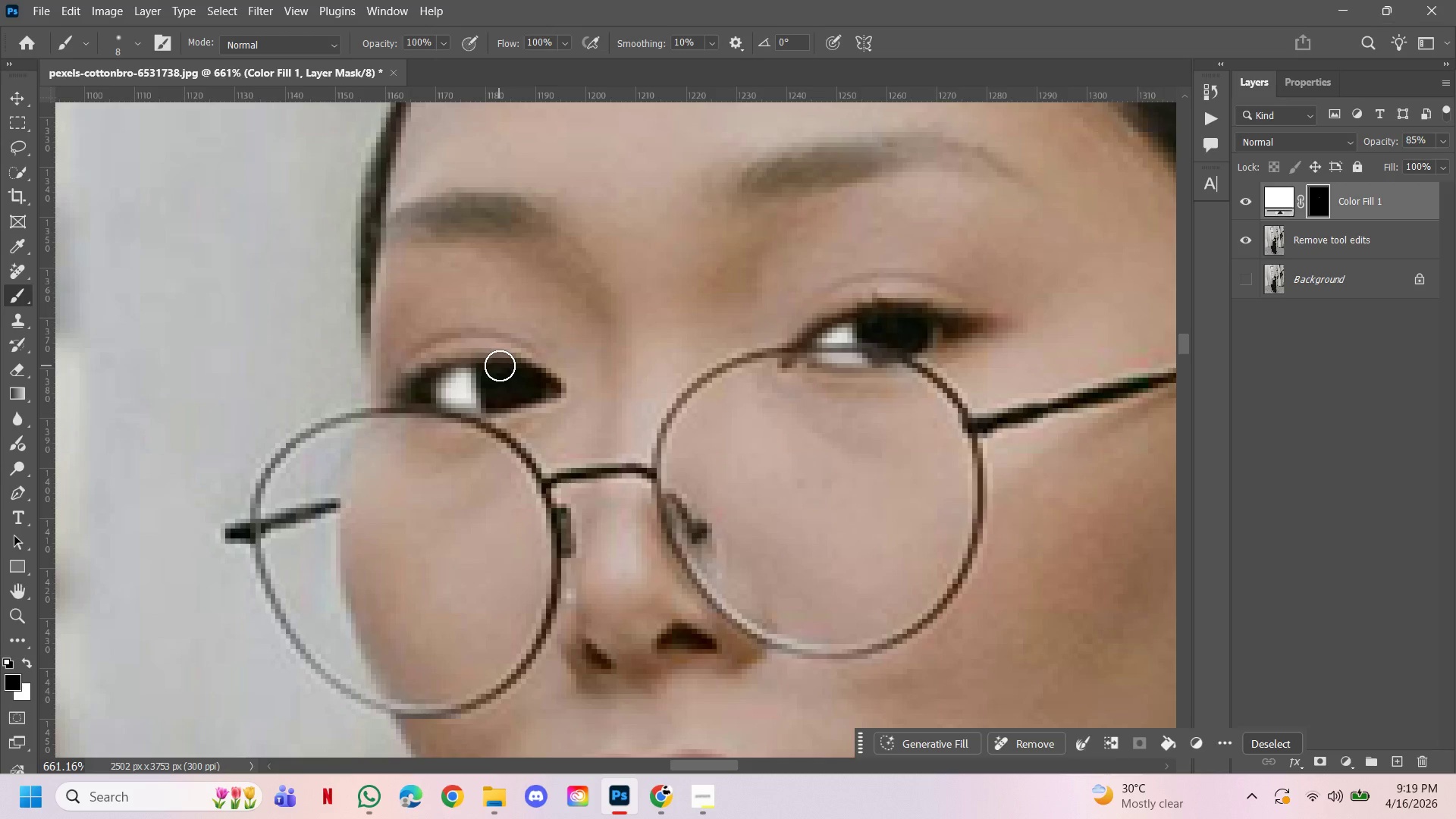 
key(BracketRight)
 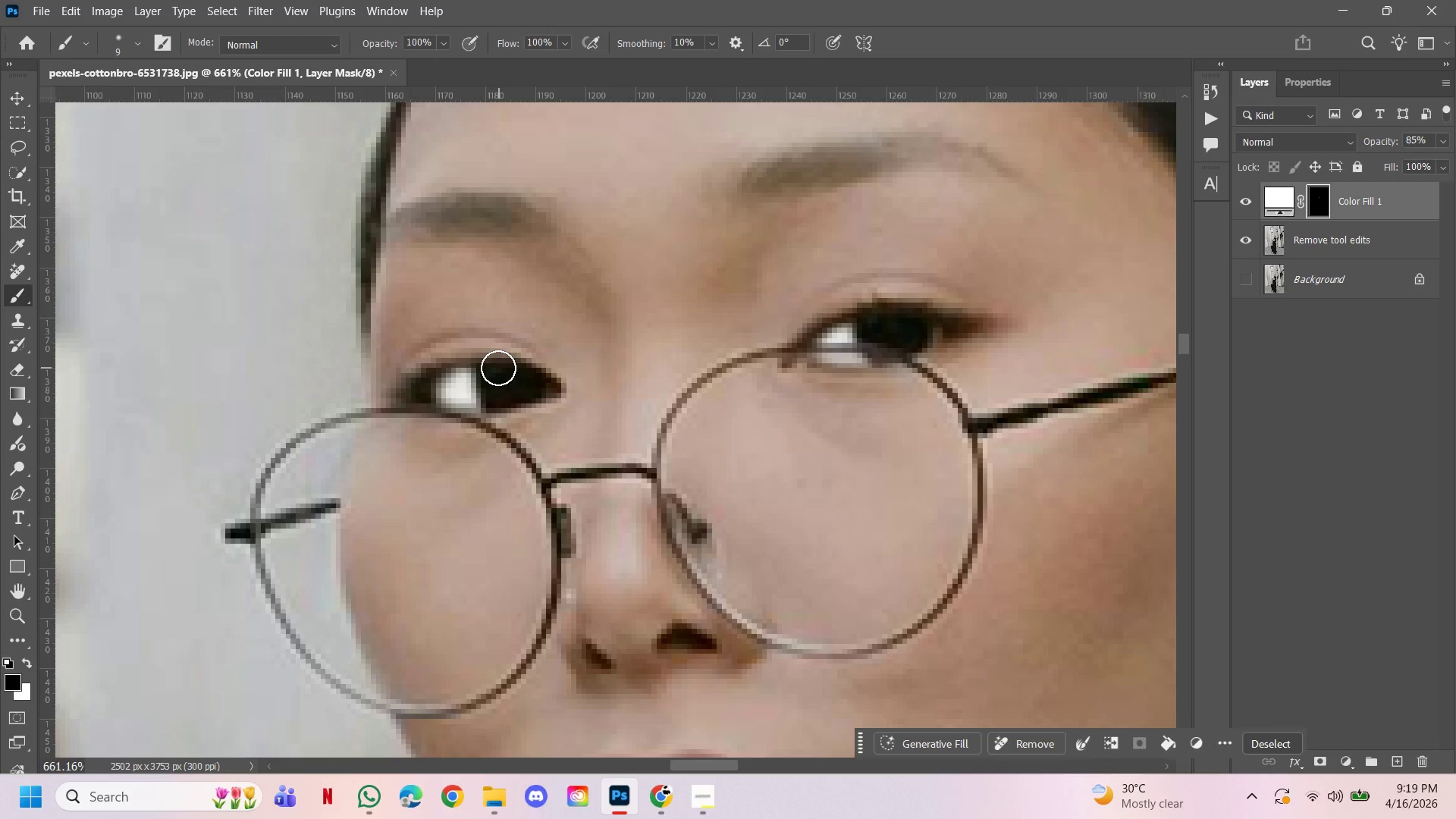 
key(BracketRight)
 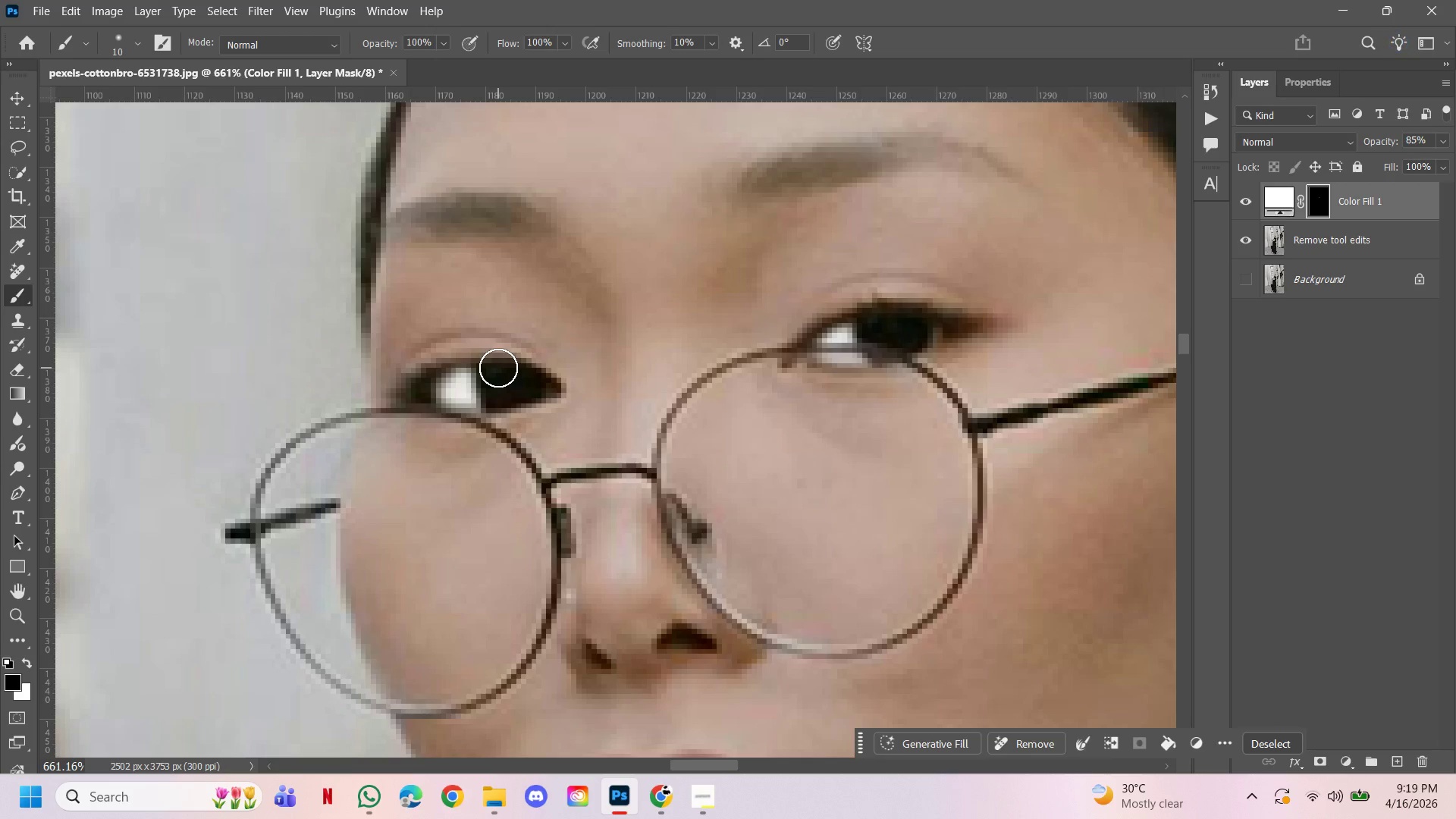 
left_click_drag(start_coordinate=[495, 370], to_coordinate=[500, 372])
 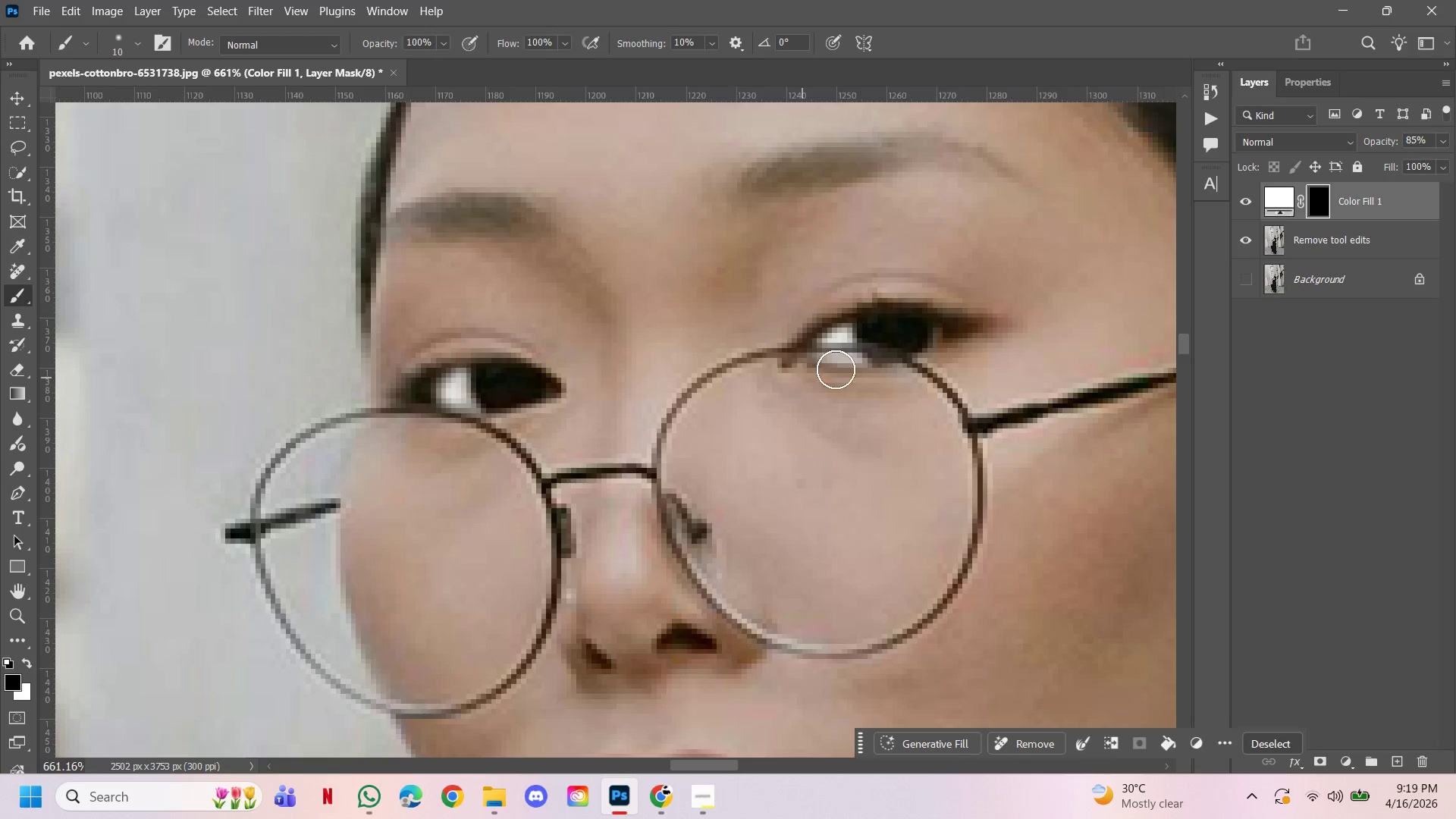 
hold_key(key=ControlLeft, duration=3.05)
 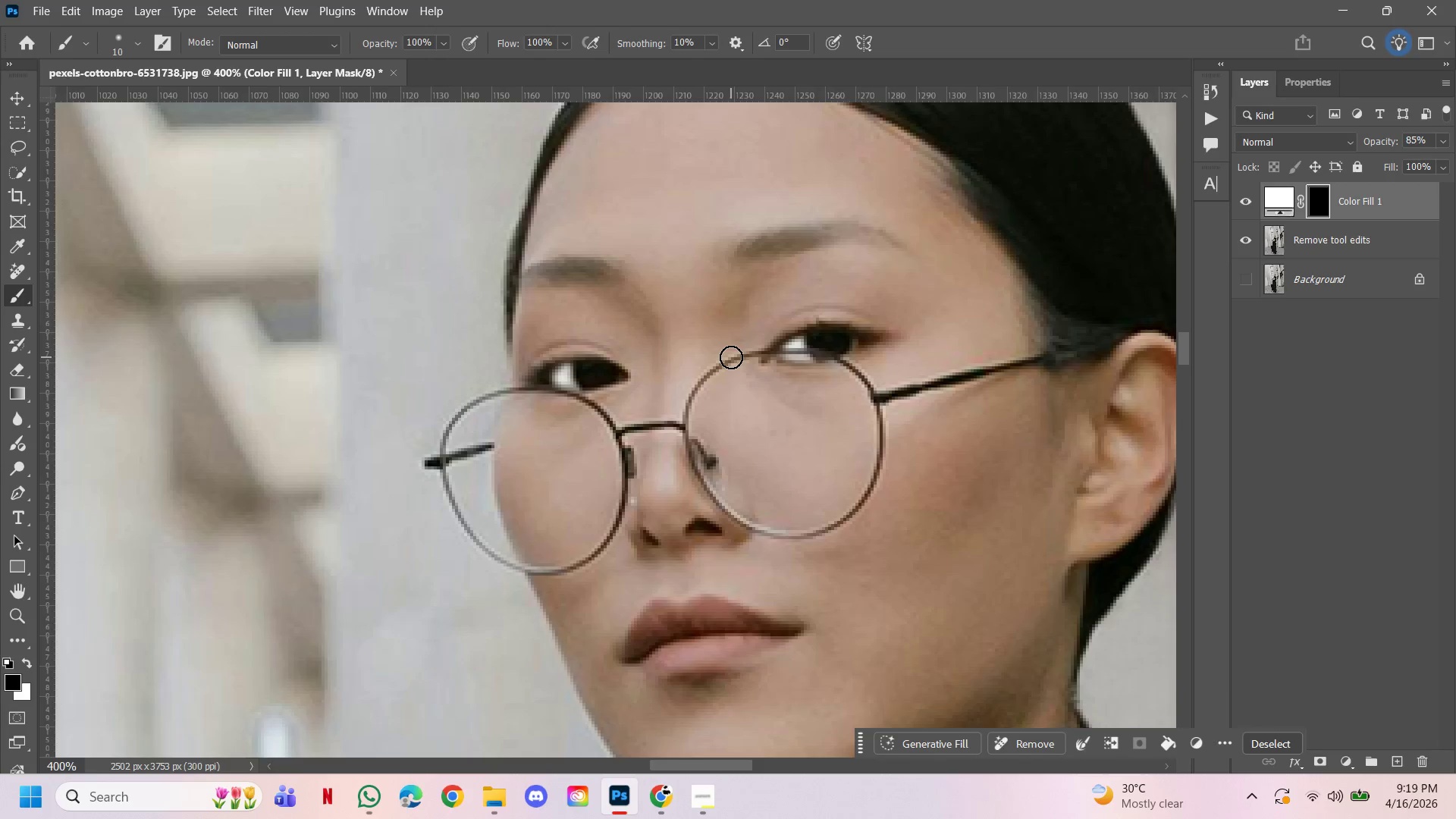 
hold_key(key=Space, duration=2.92)
 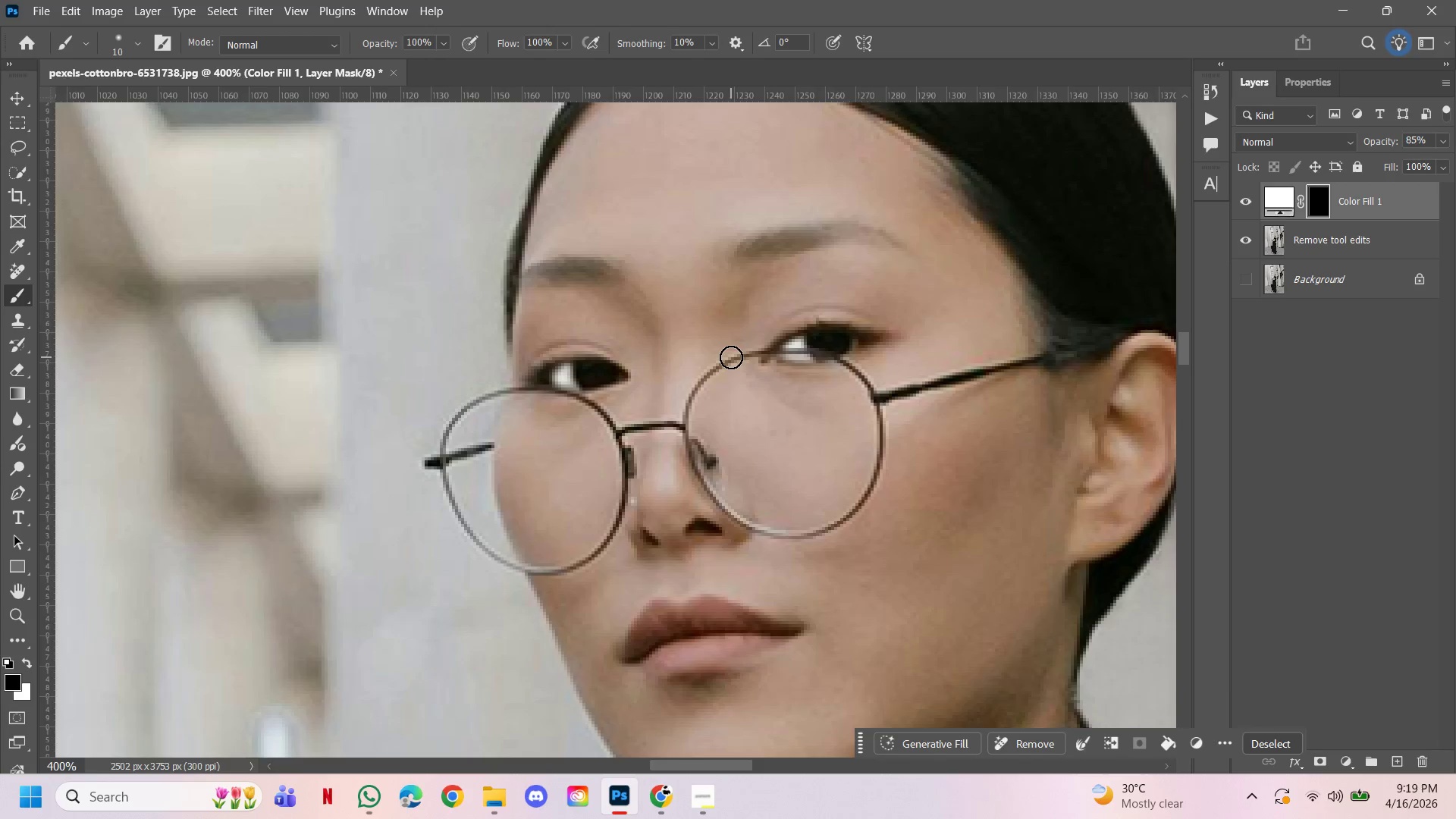 
hold_key(key=AltLeft, duration=2.83)
triple_click([730, 356])
 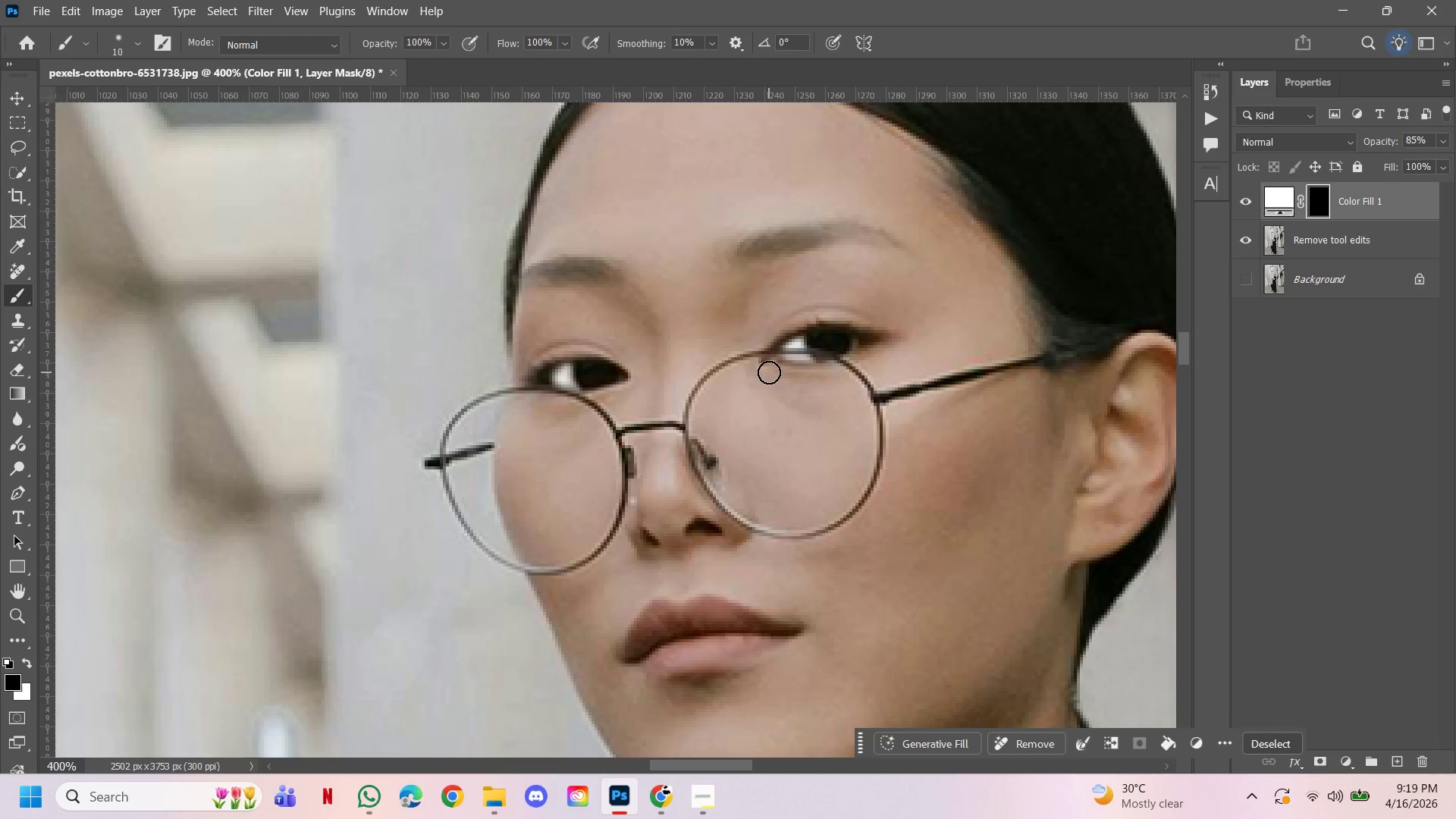 
wait(8.25)
 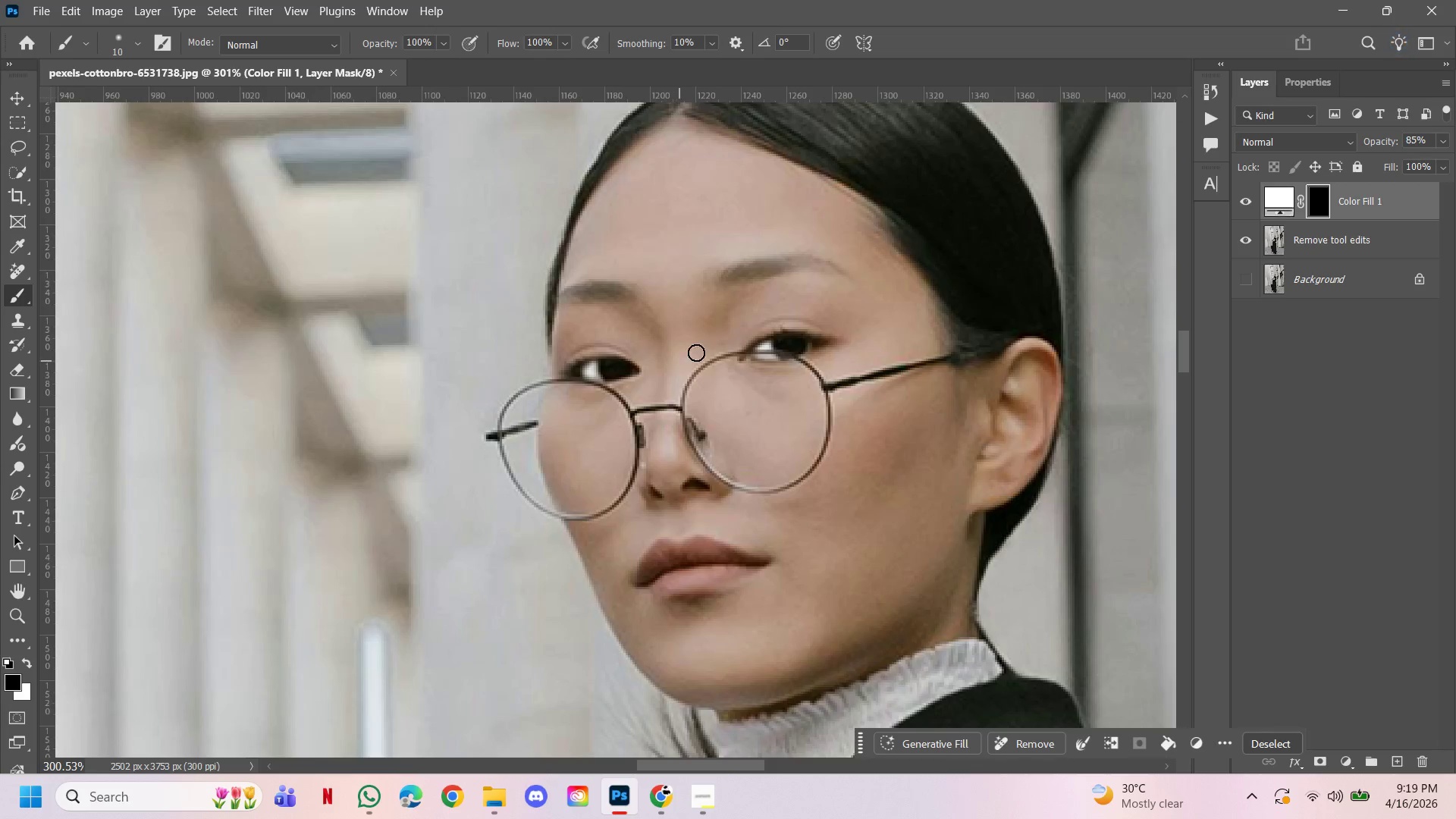 
key(Control+ControlLeft)
 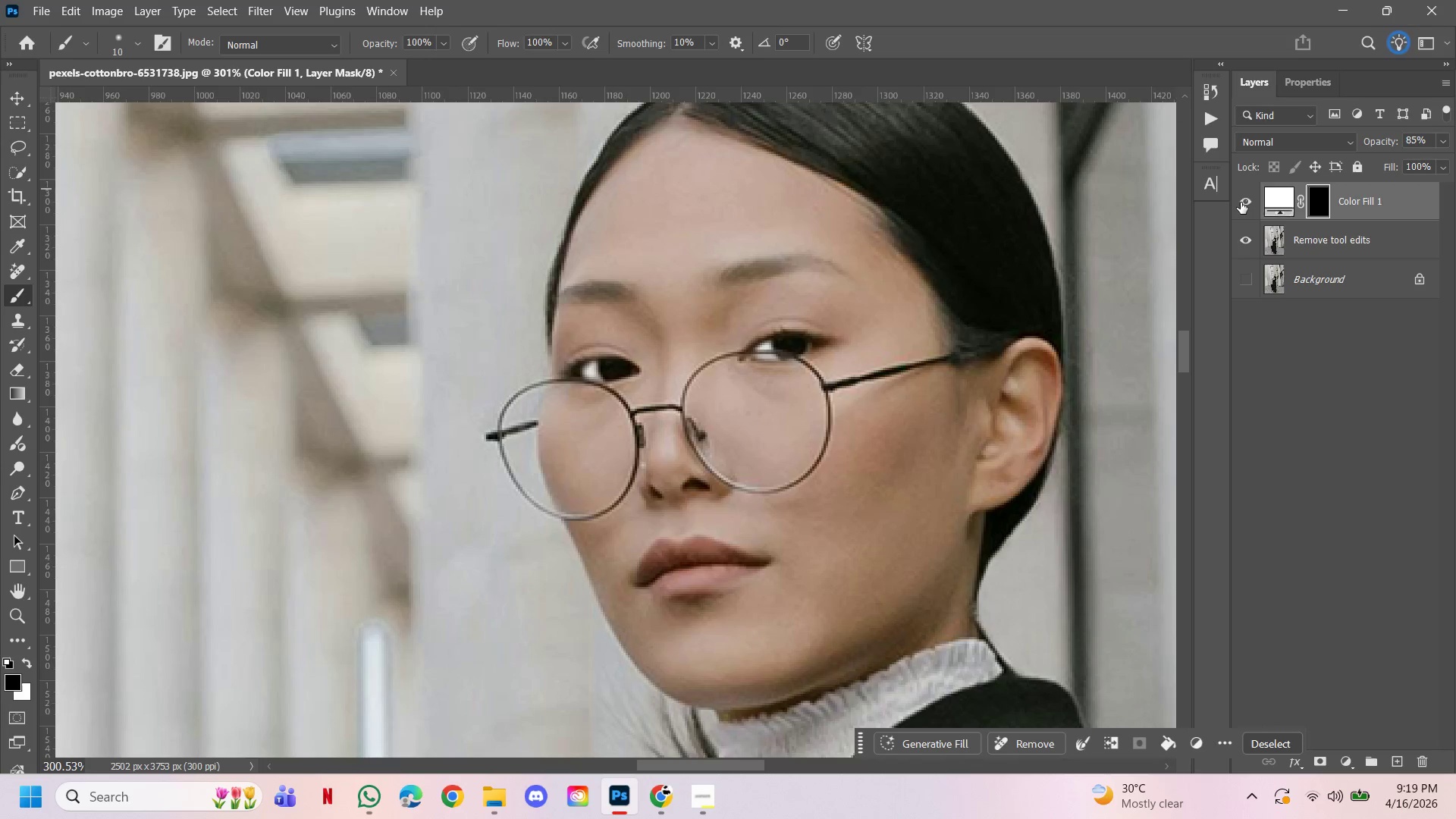 
scroll: coordinate [675, 360], scroll_direction: down, amount: 3.0
 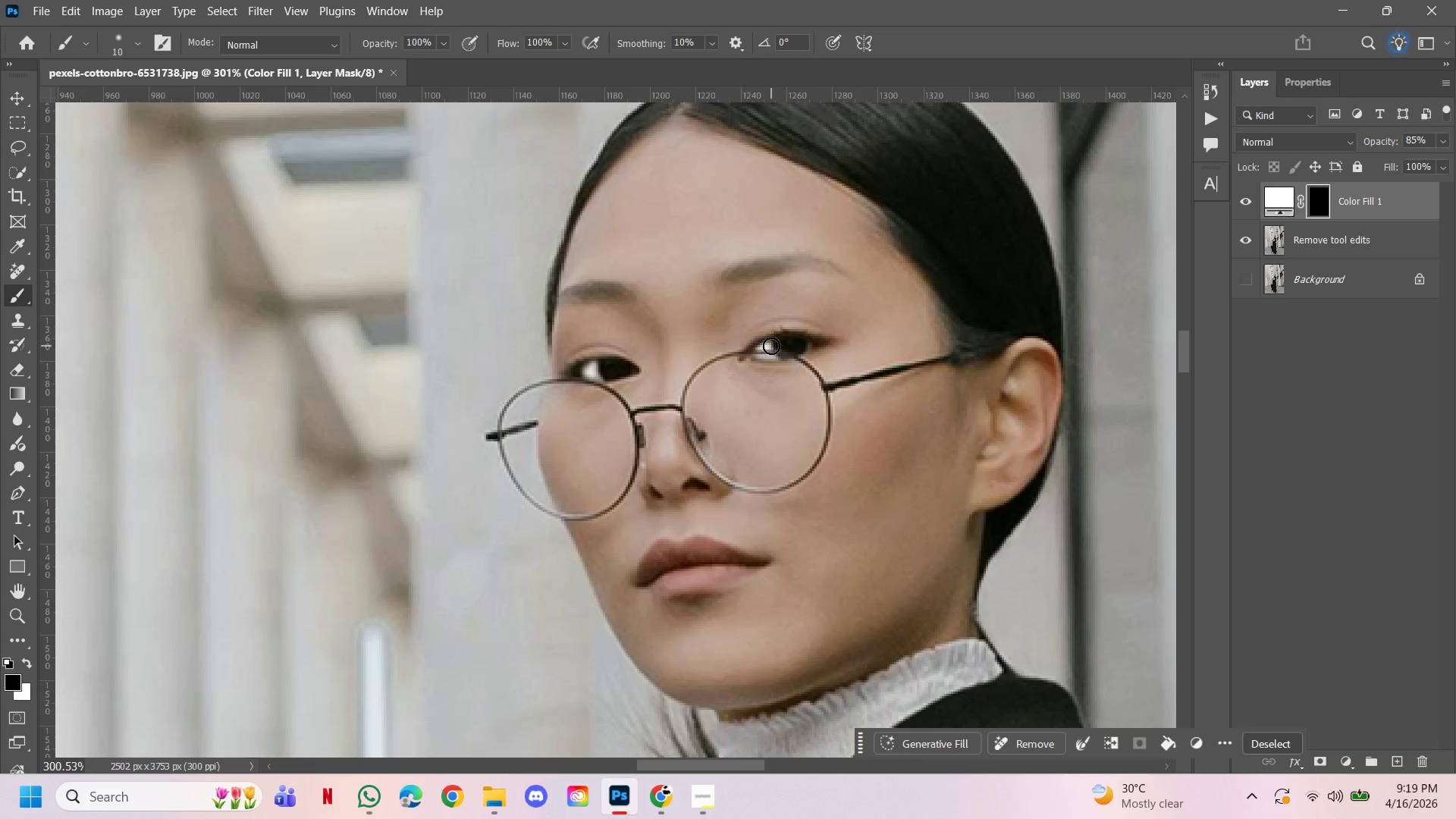 
left_click([1241, 203])
 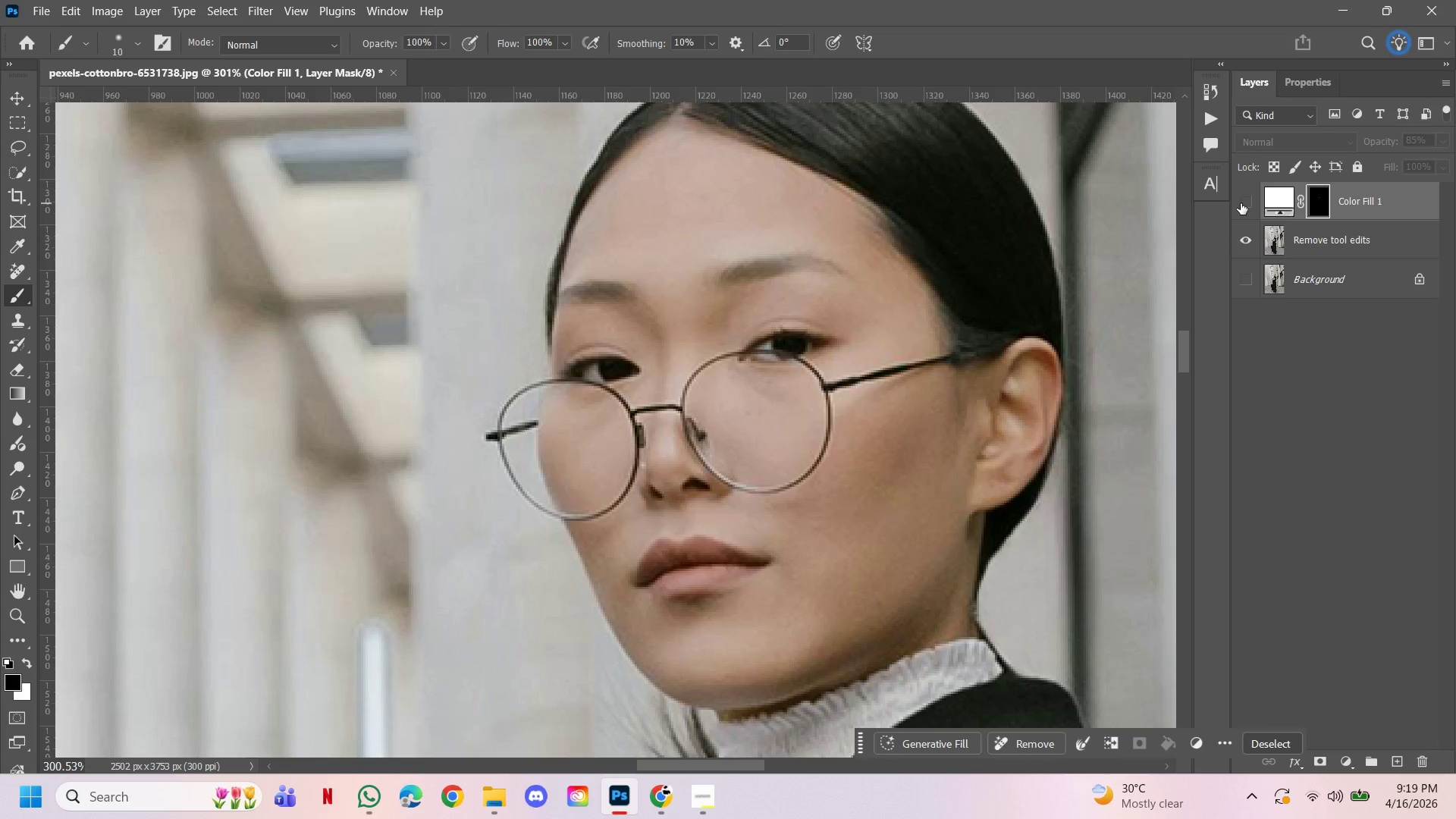 
left_click([1241, 203])
 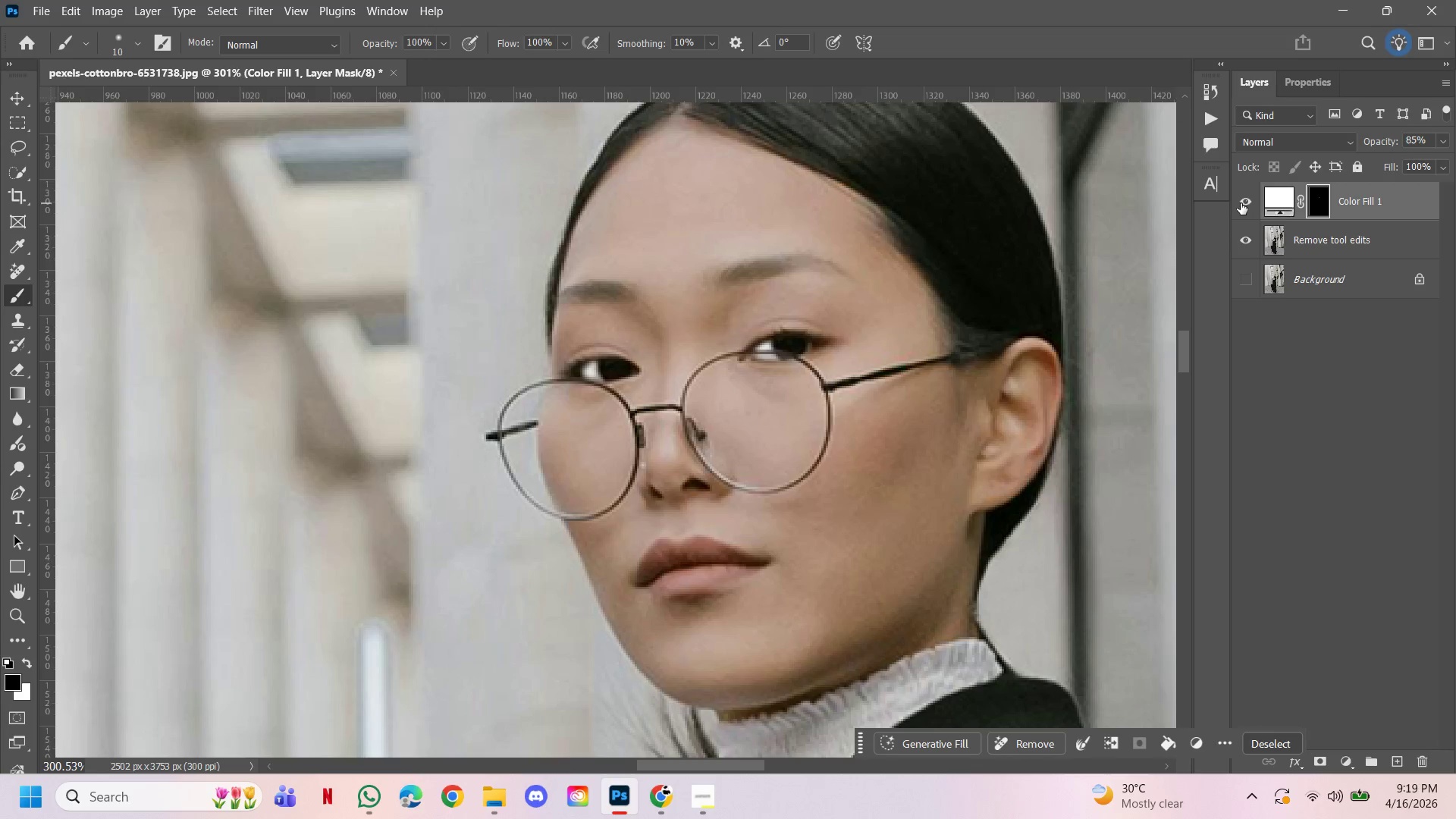 
hold_key(key=ControlLeft, duration=1.42)
 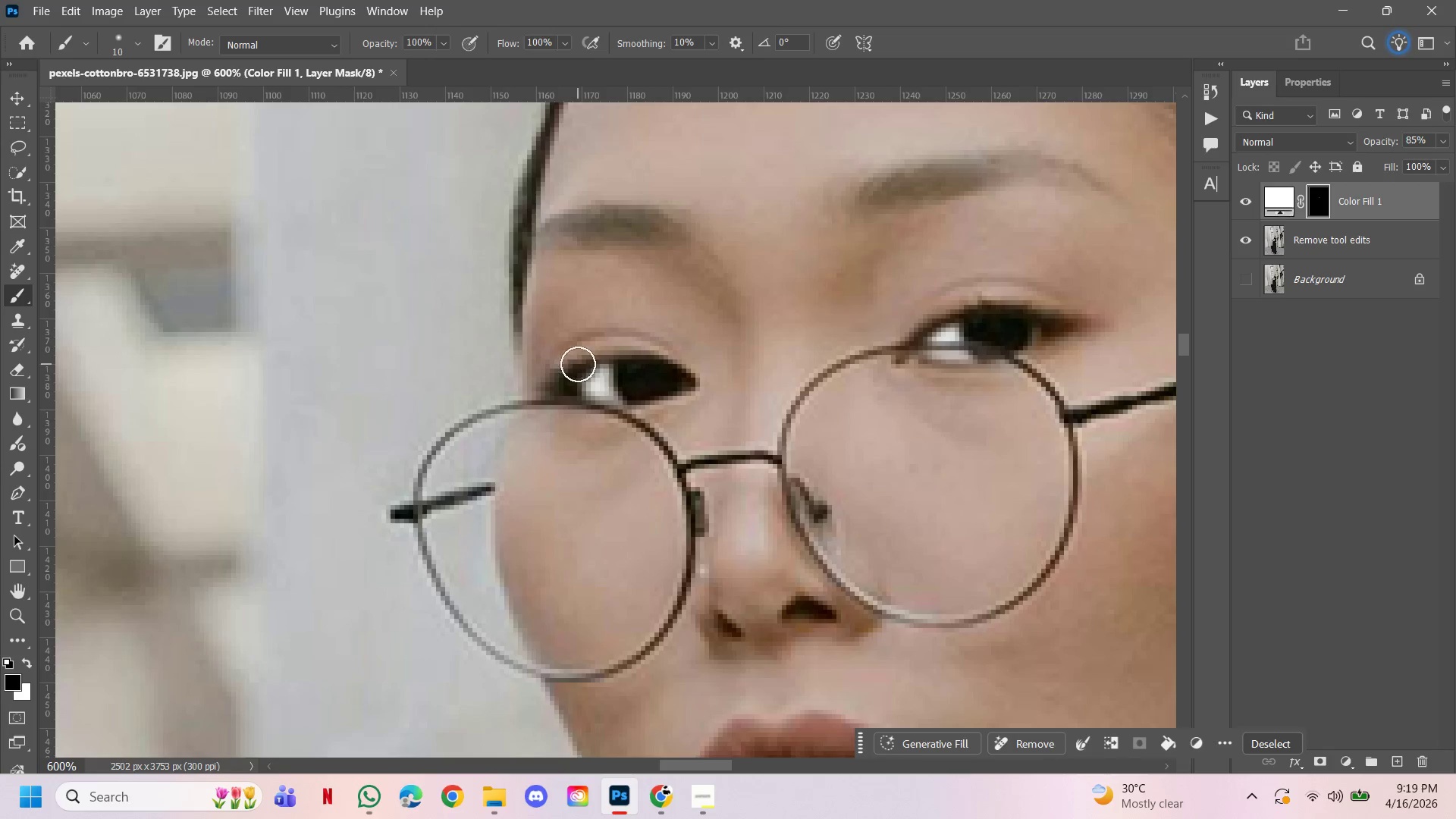 
hold_key(key=Space, duration=1.25)
 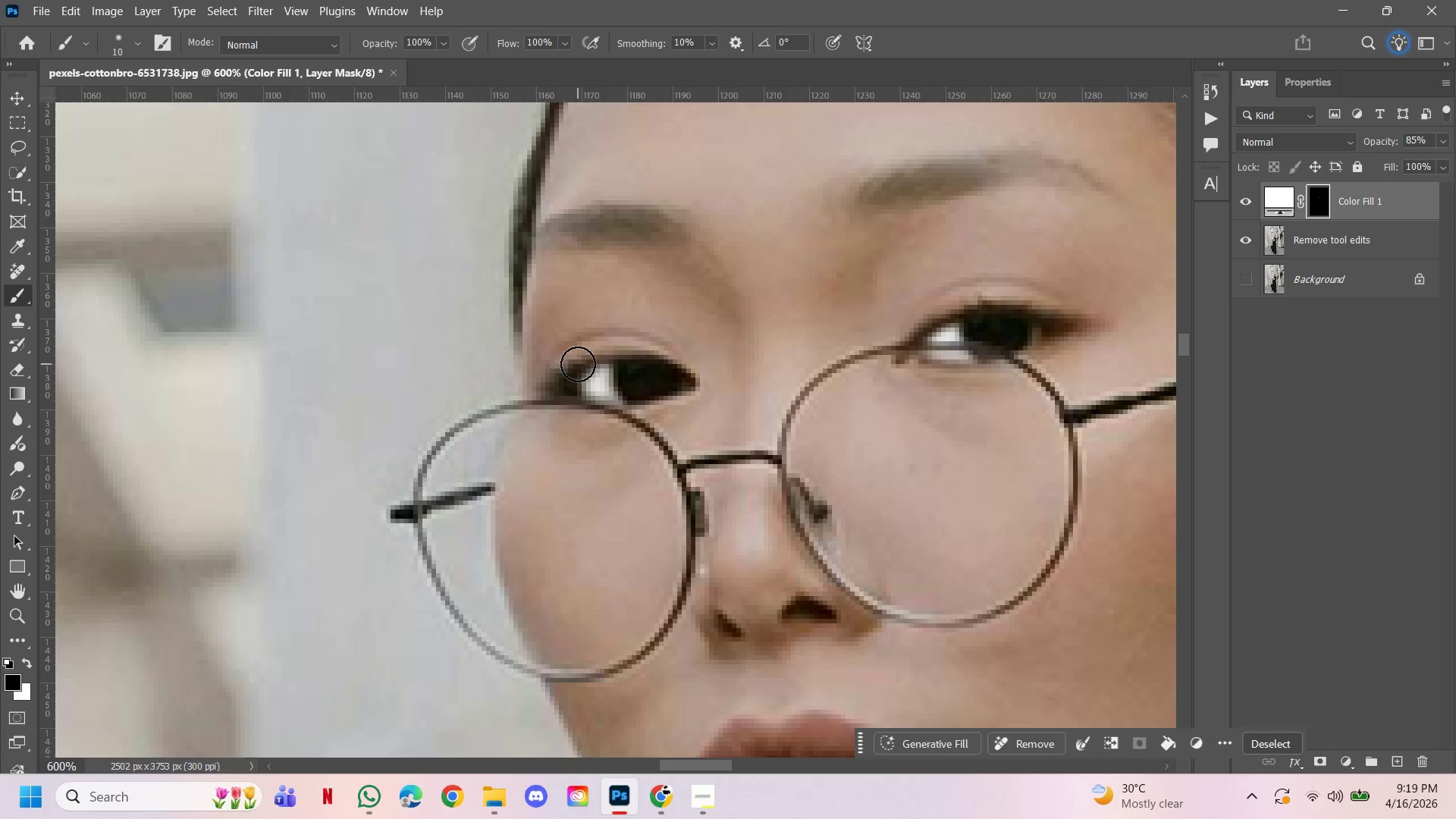 
double_click([579, 362])
 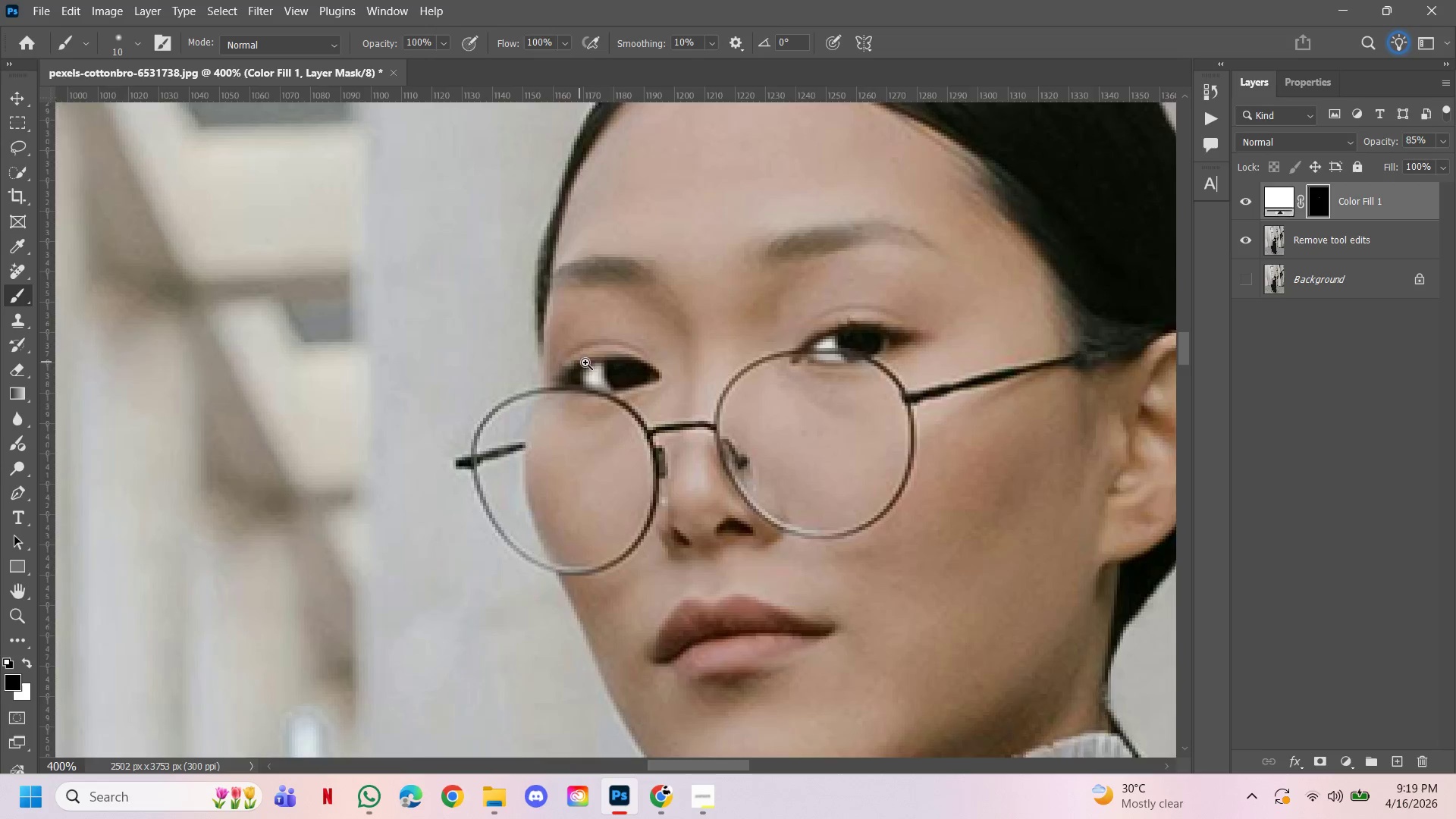 
triple_click([597, 361])
 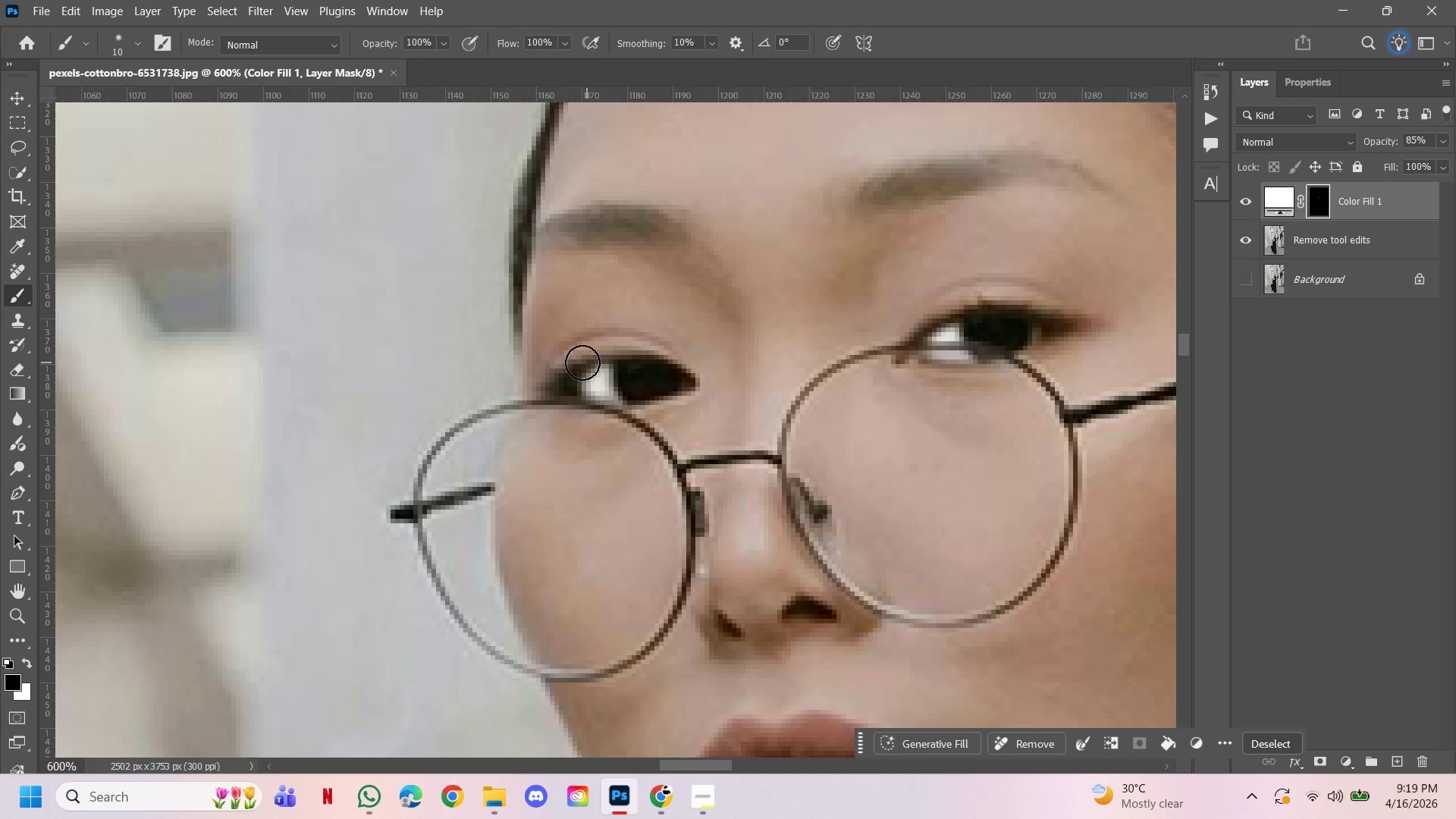 
left_click_drag(start_coordinate=[578, 364], to_coordinate=[632, 353])
 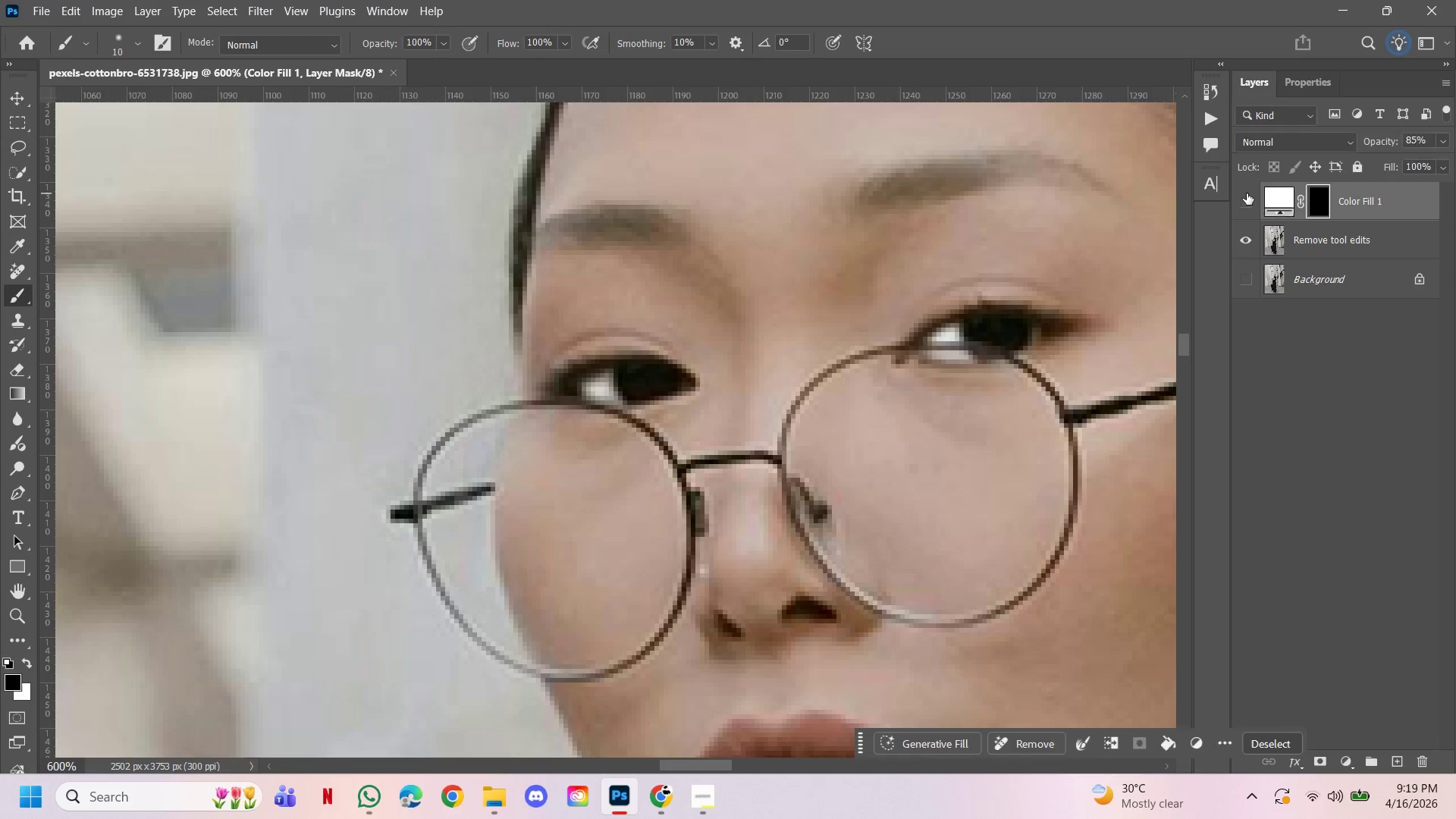 
left_click([1247, 193])
 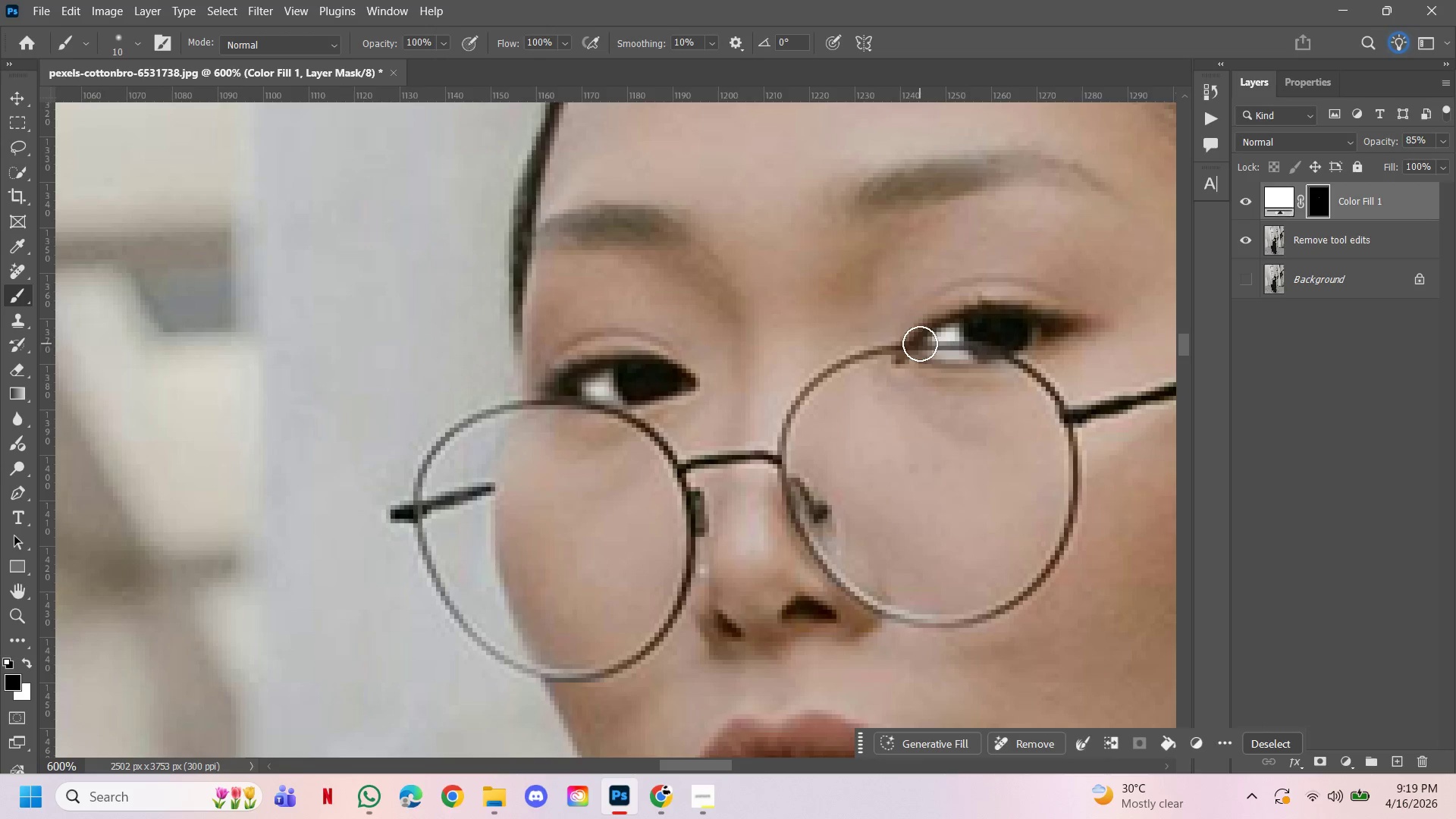 
left_click_drag(start_coordinate=[915, 344], to_coordinate=[962, 305])
 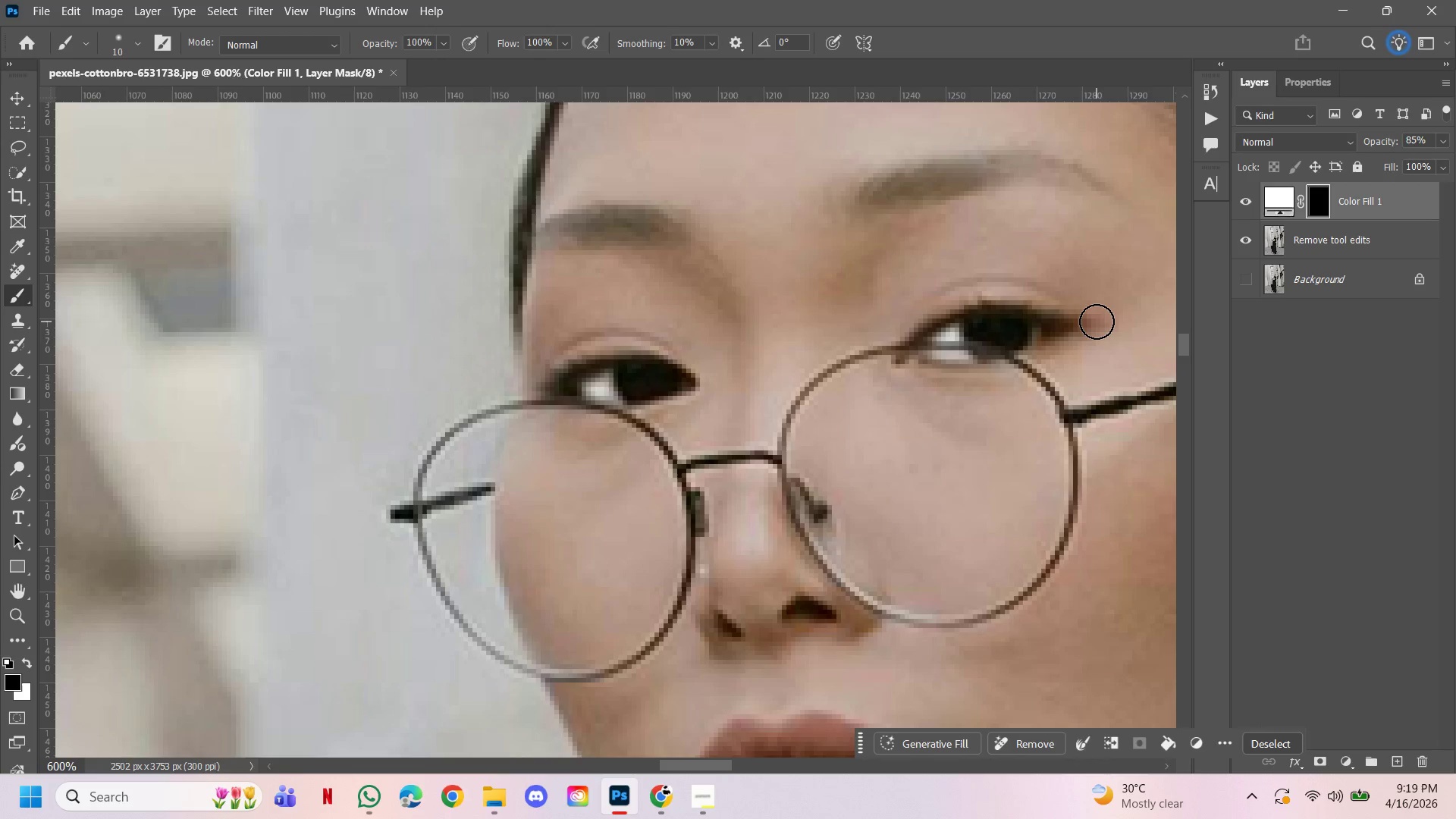 
key(B)
 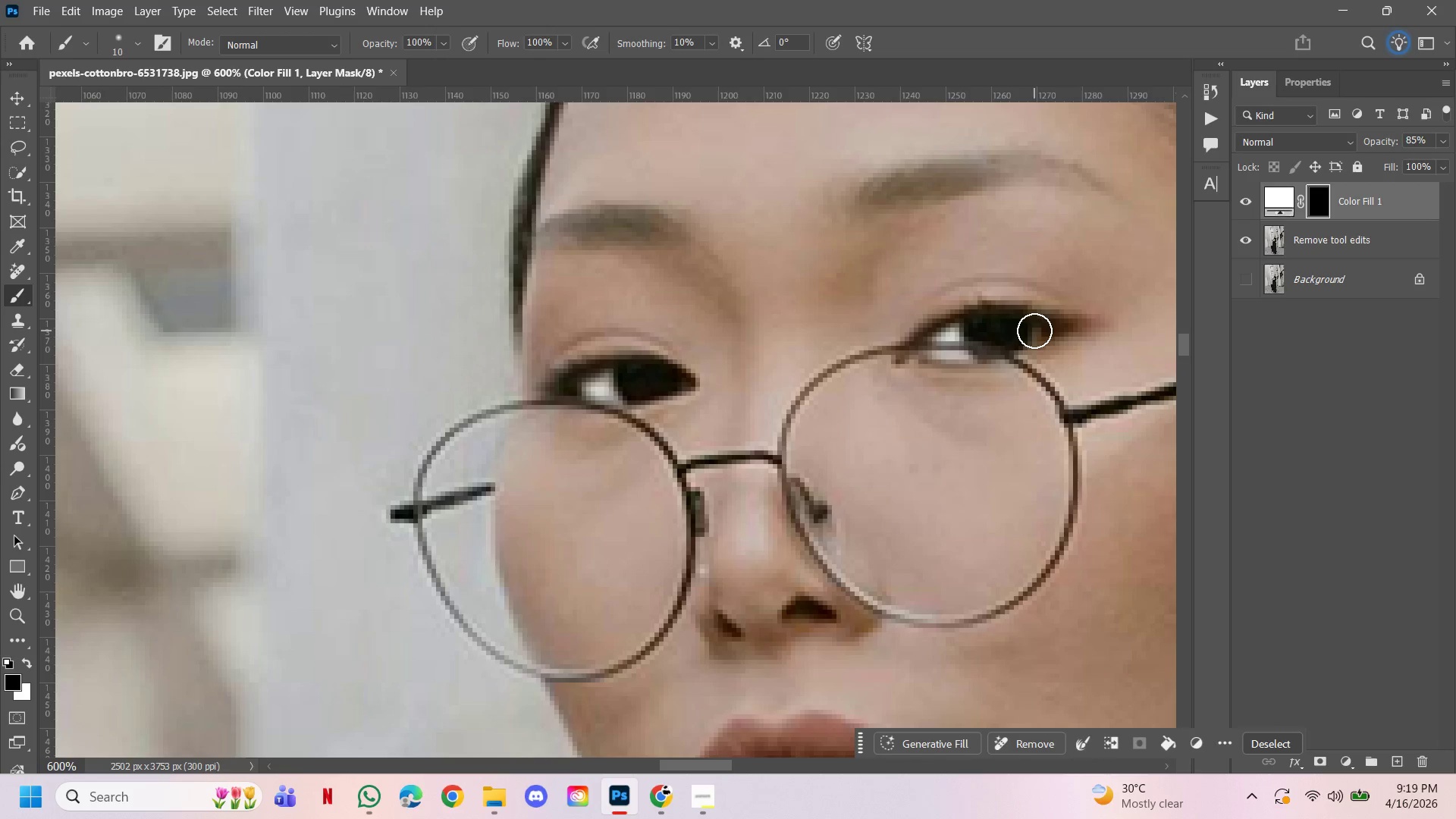 
key(BracketLeft)
 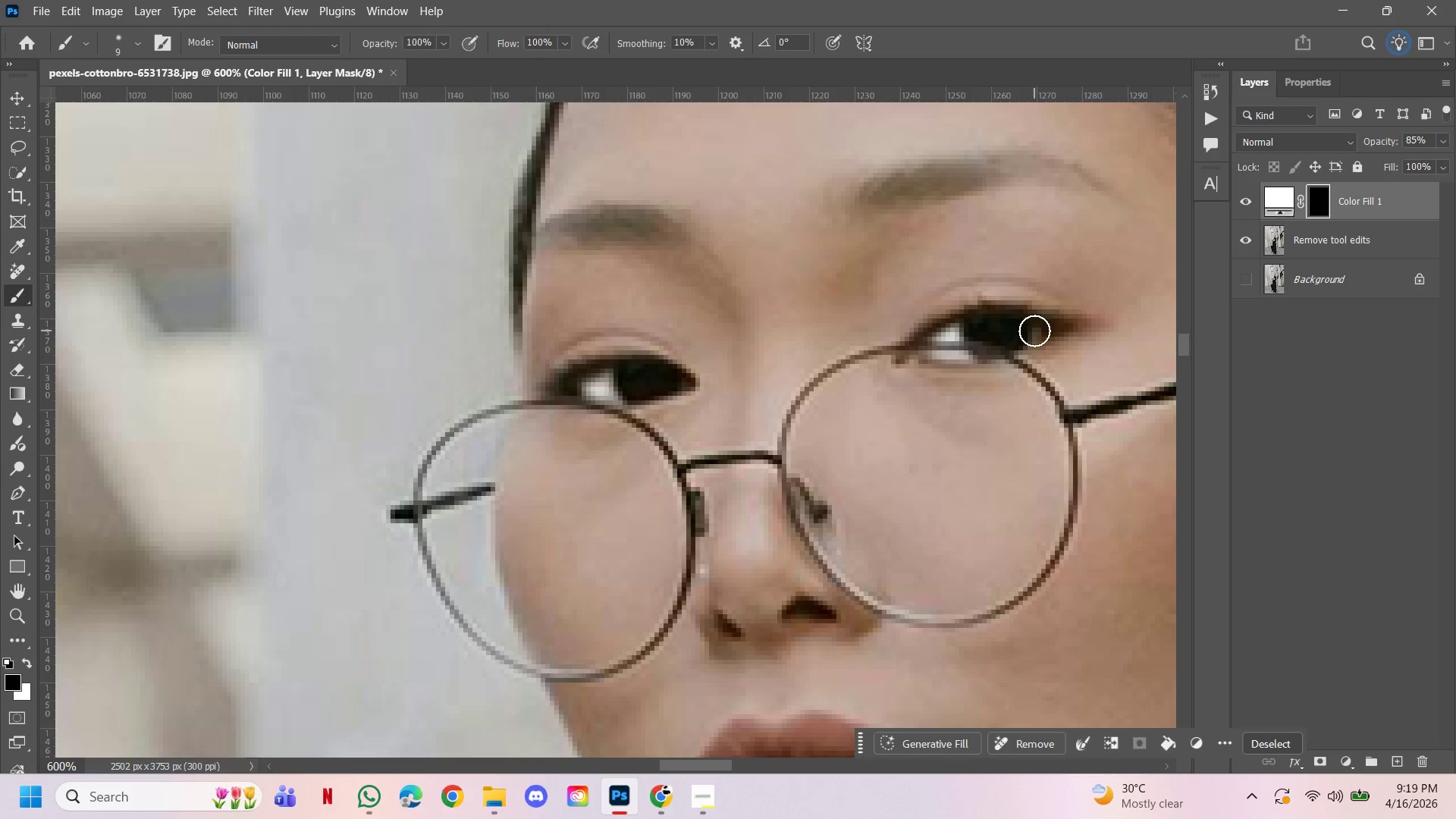 
key(BracketLeft)
 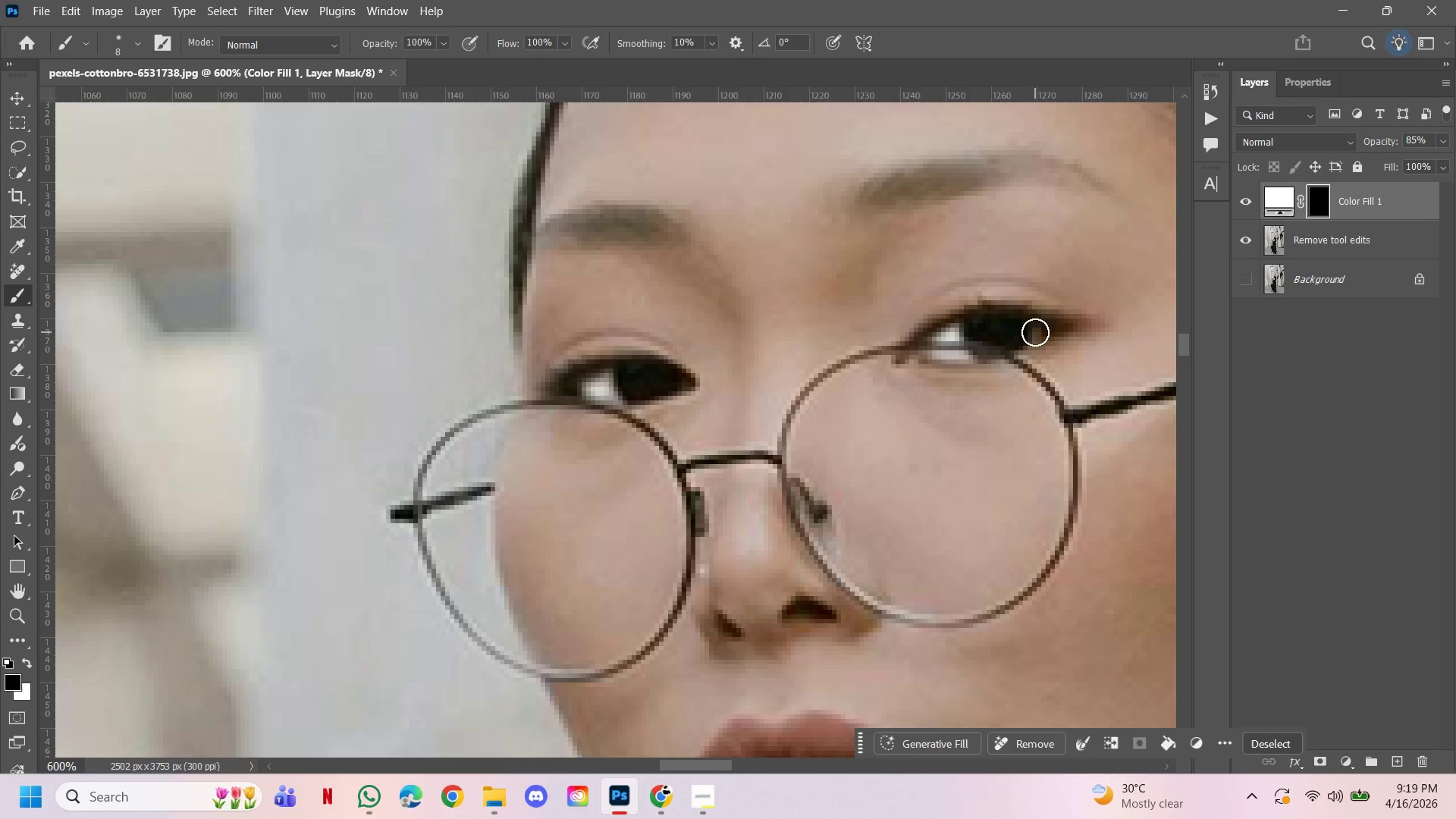 
key(BracketLeft)
 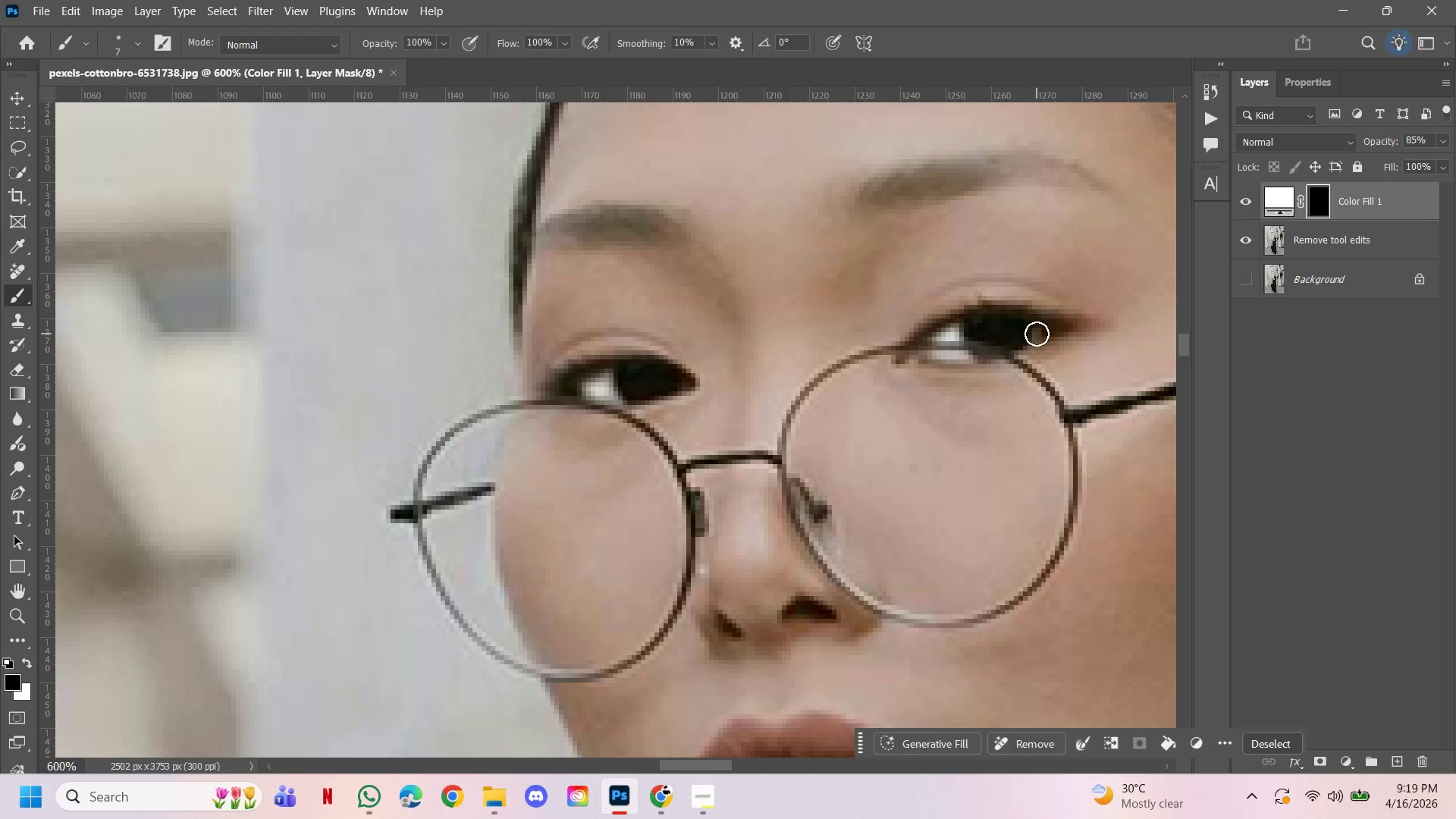 
key(BracketLeft)
 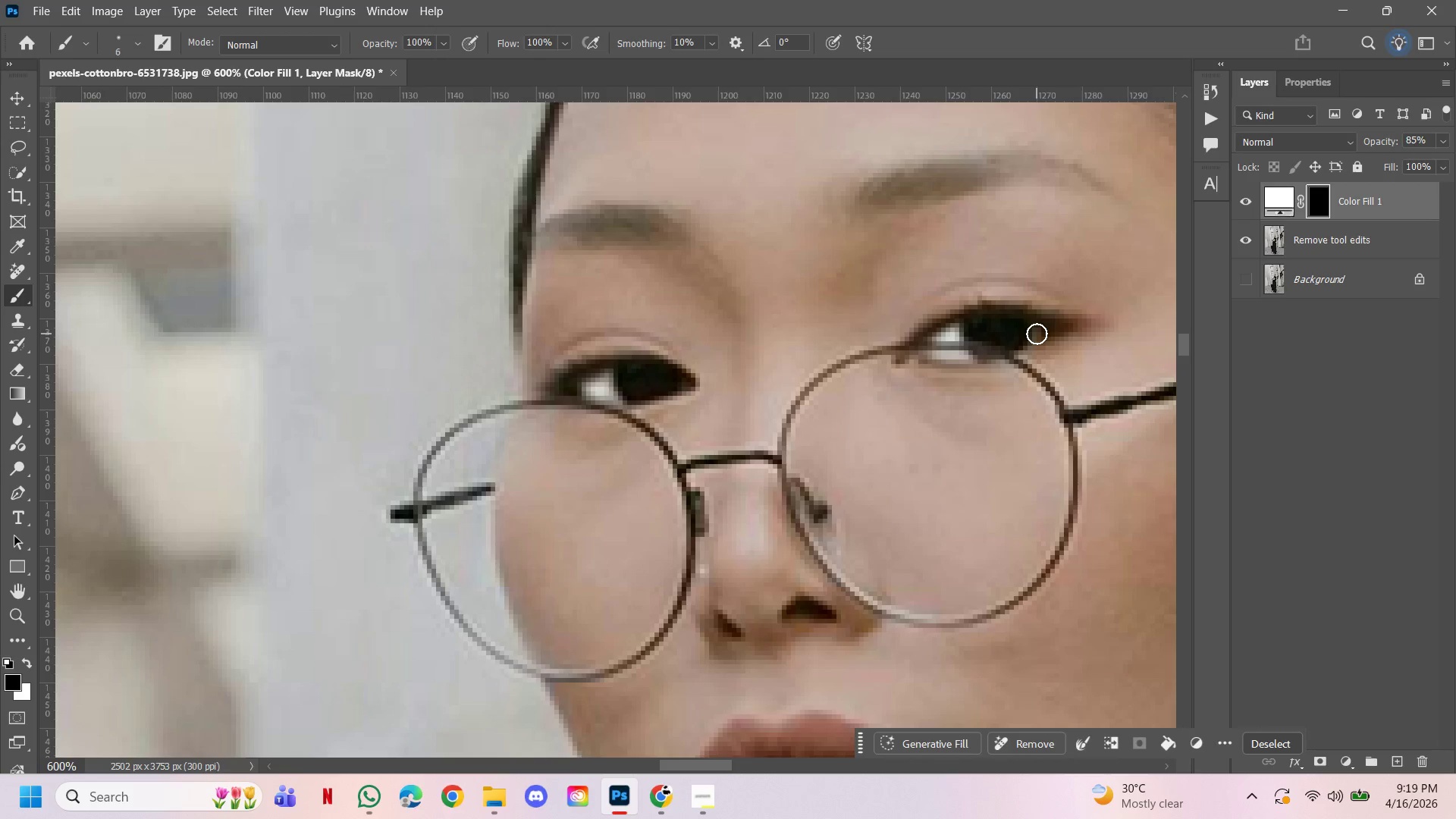 
key(BracketLeft)
 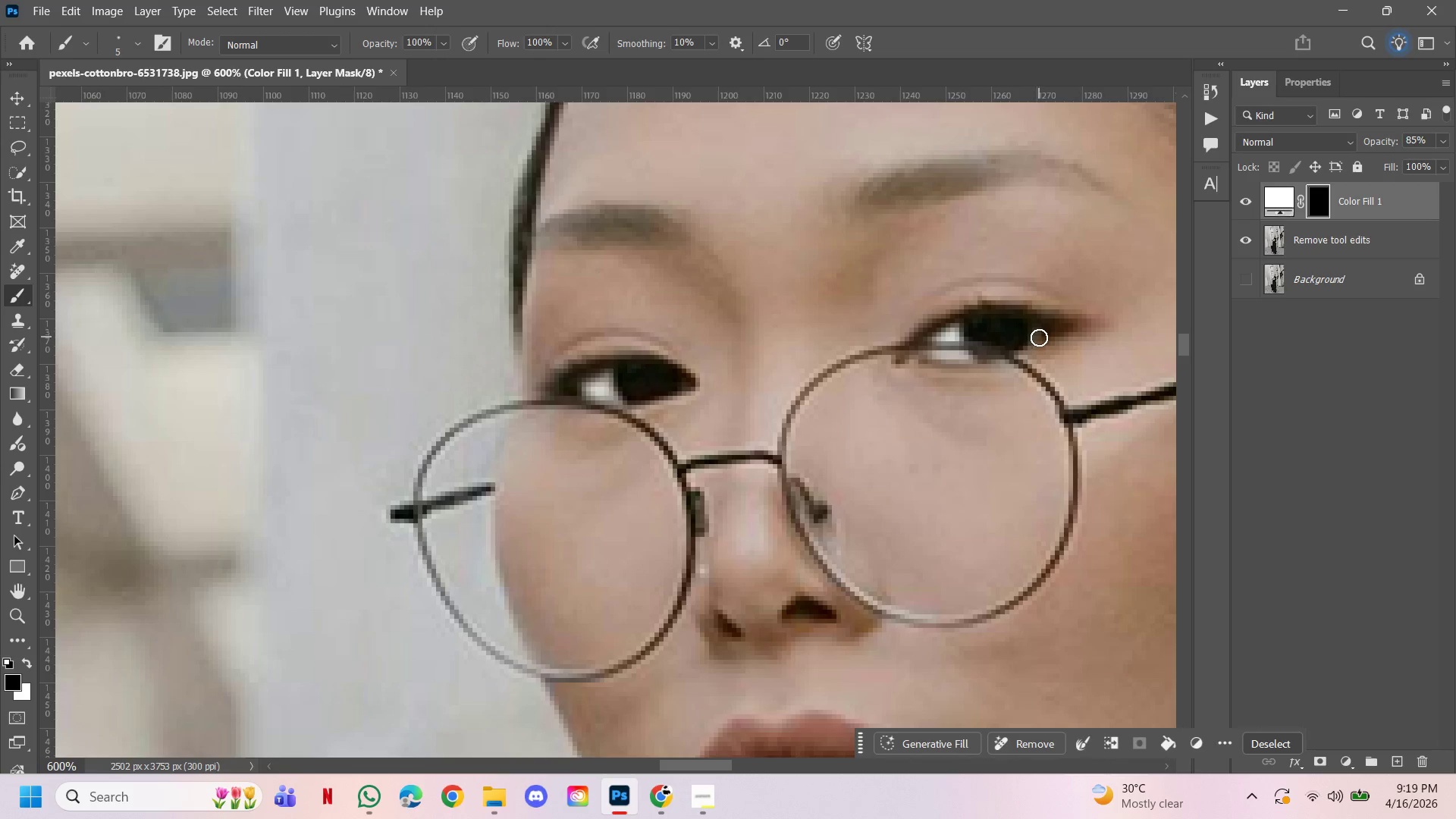 
key(BracketLeft)
 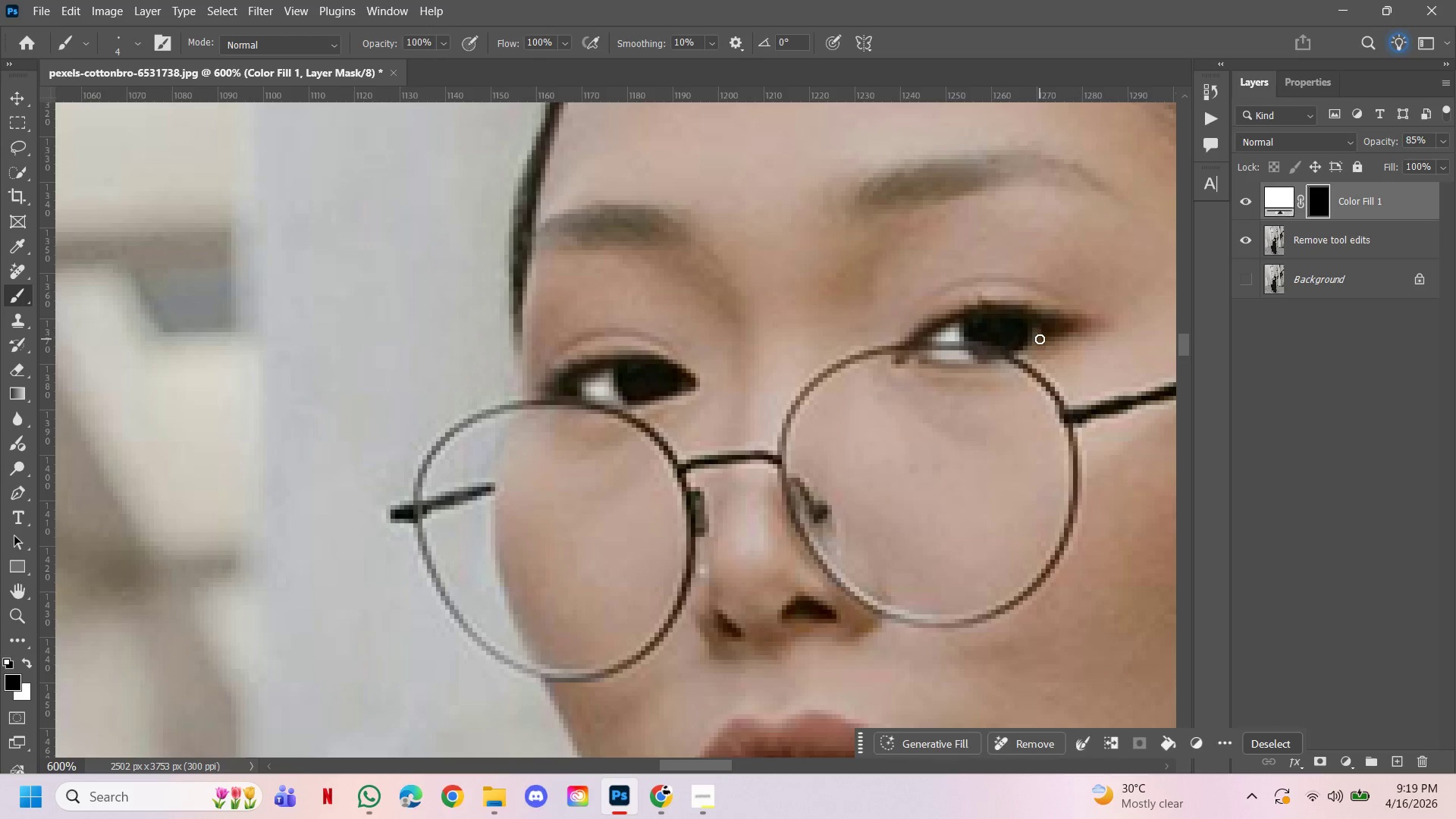 
key(BracketLeft)
 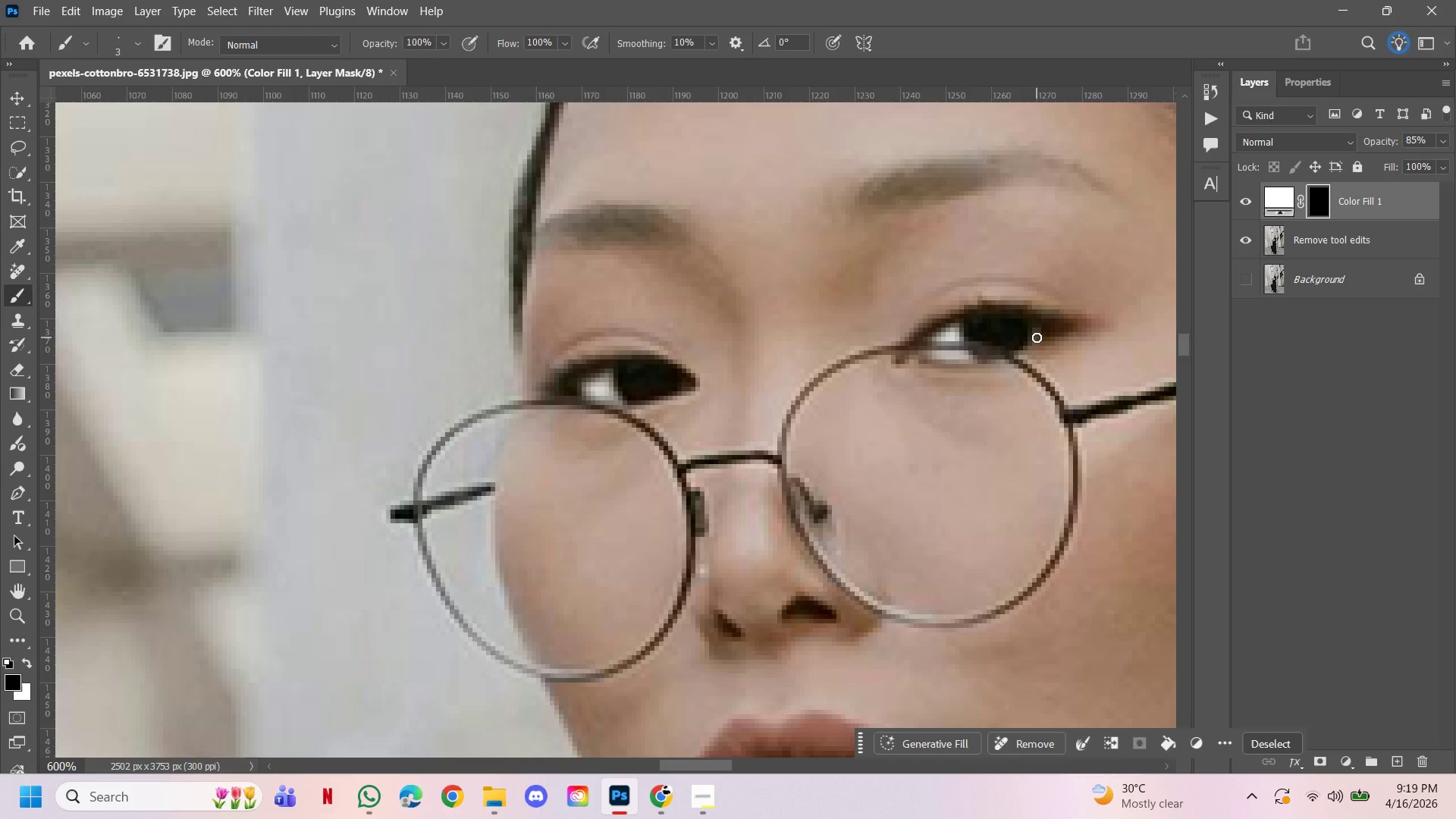 
left_click_drag(start_coordinate=[1037, 337], to_coordinate=[1035, 330])
 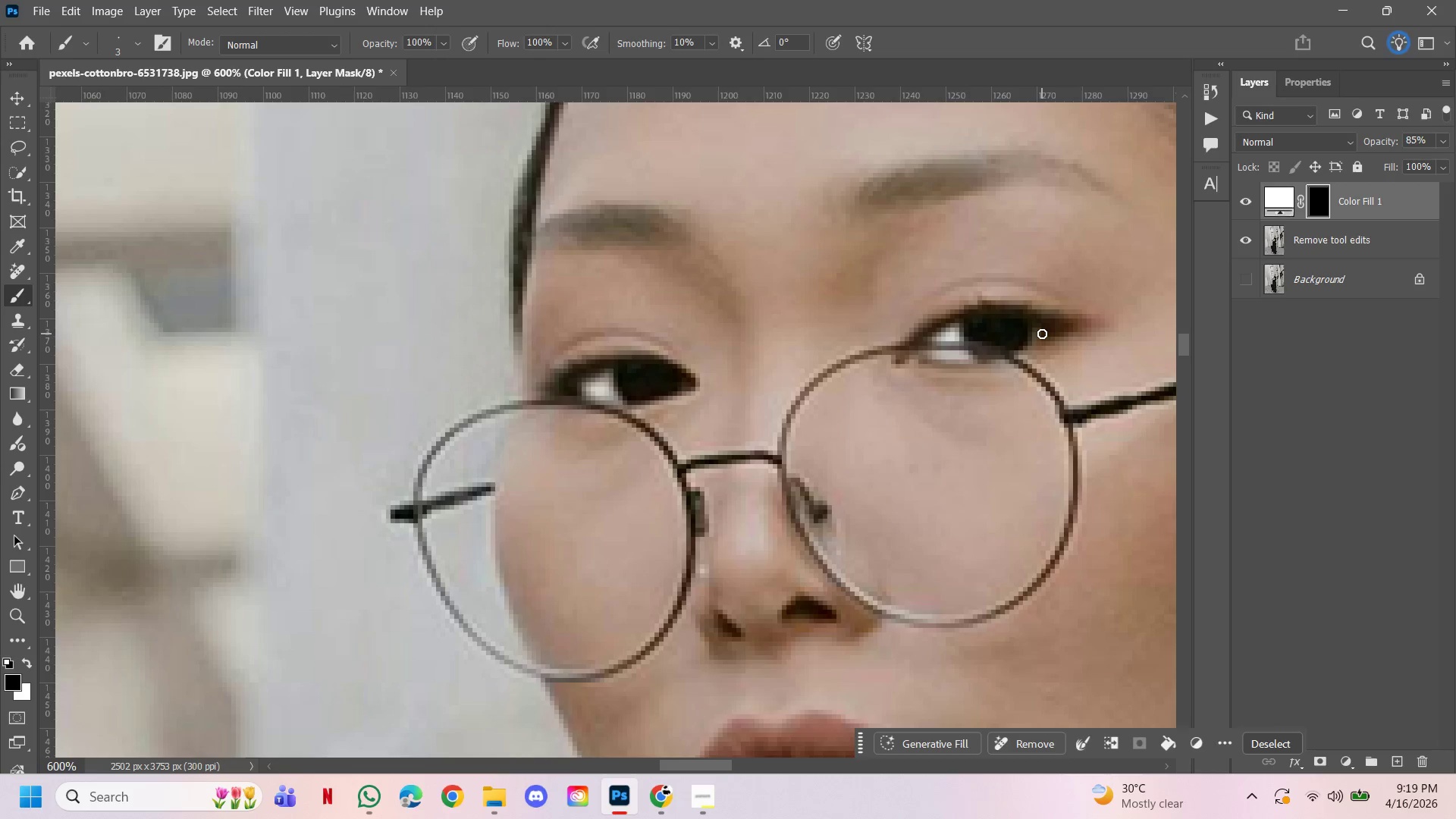 
key(X)
 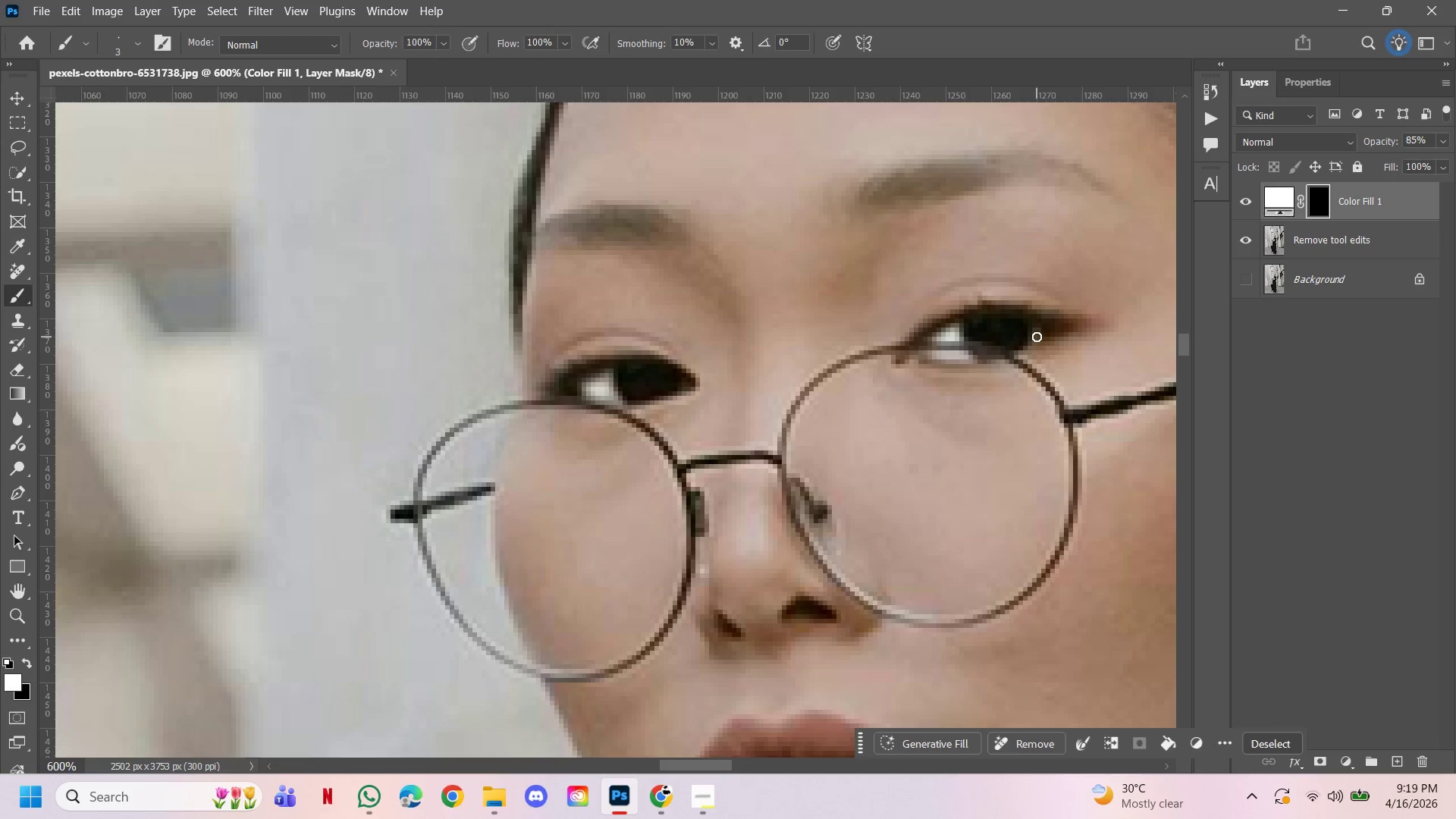 
left_click_drag(start_coordinate=[1037, 337], to_coordinate=[1037, 328])
 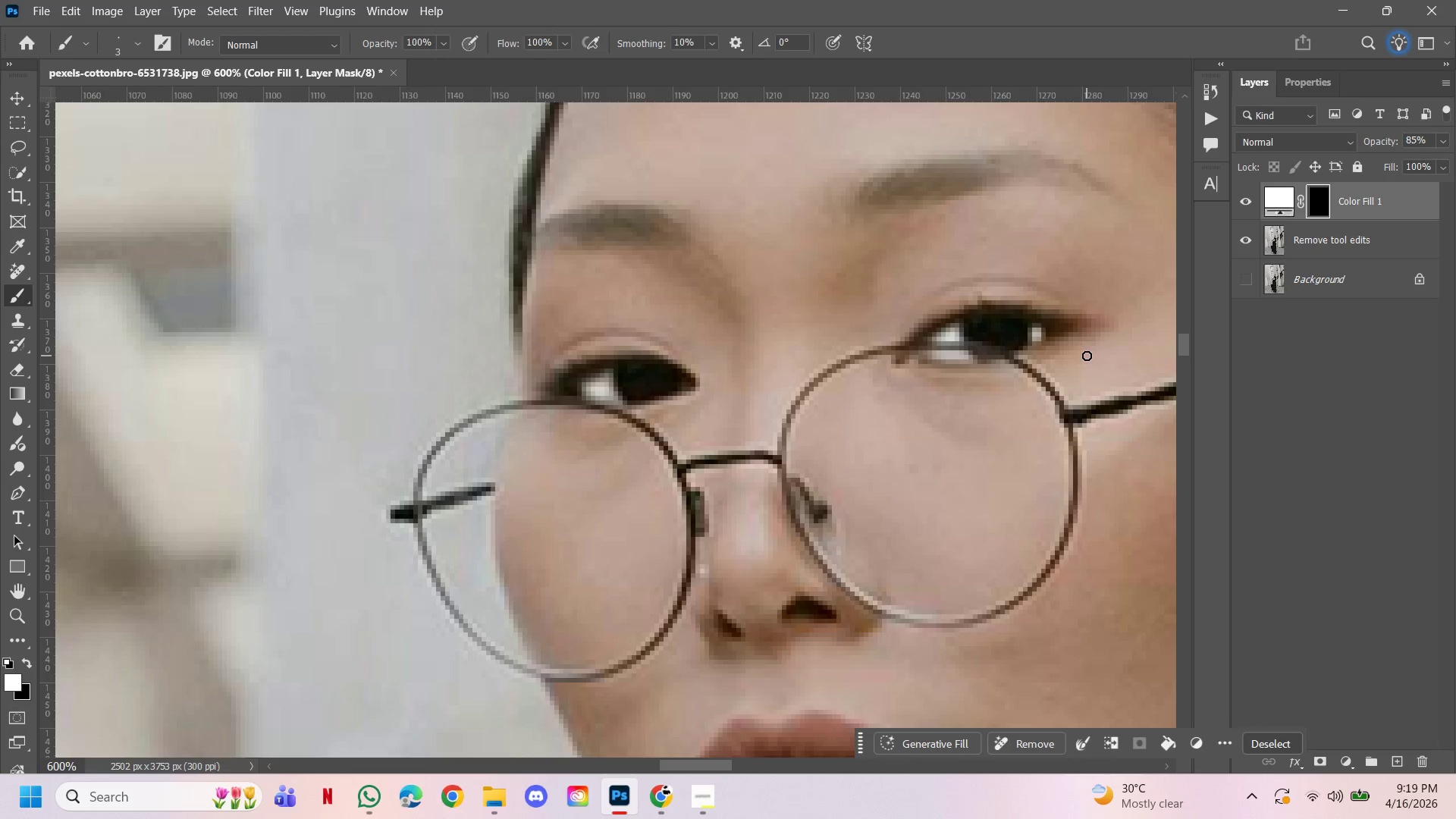 
key(BracketRight)
 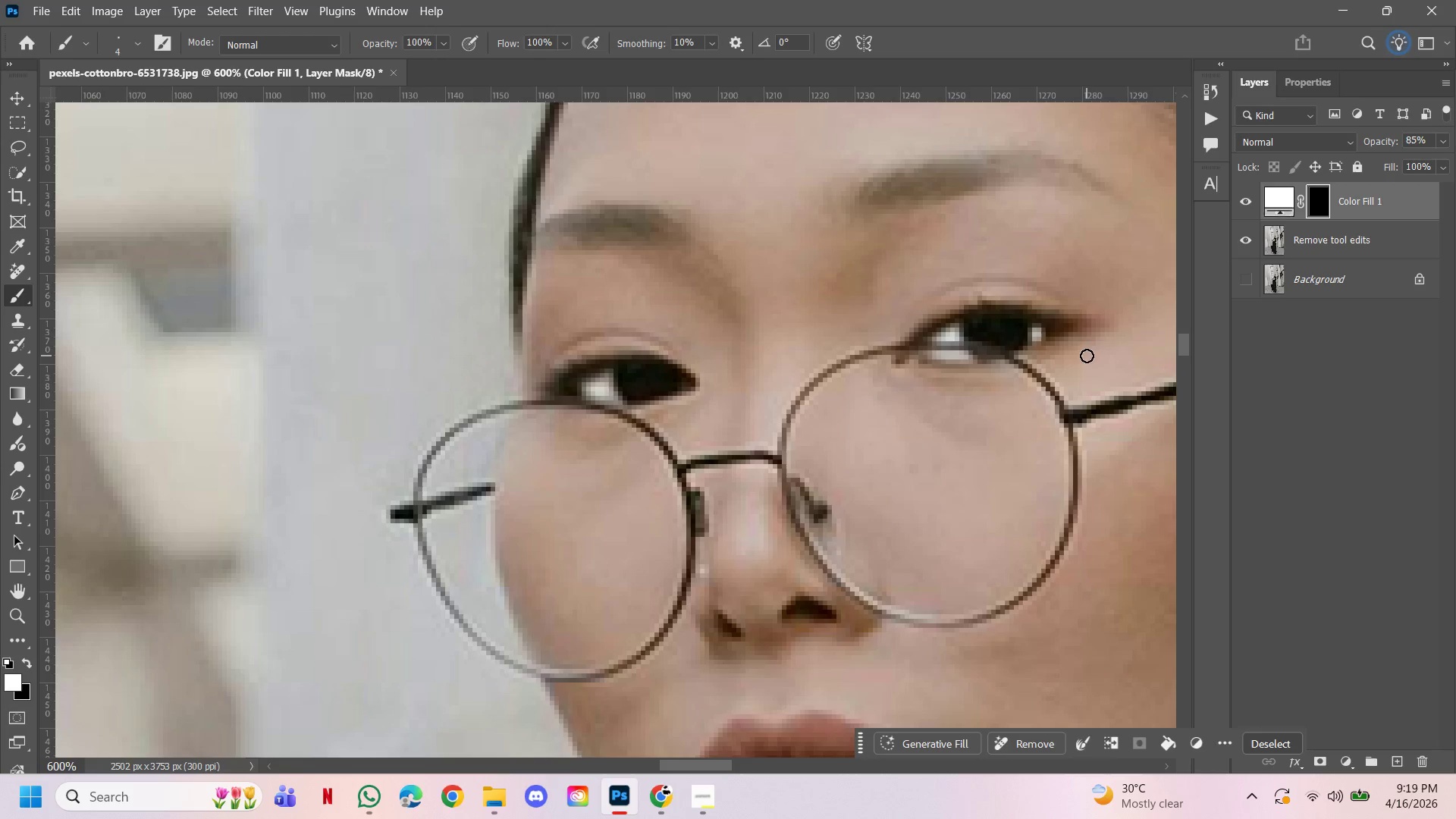 
key(BracketRight)
 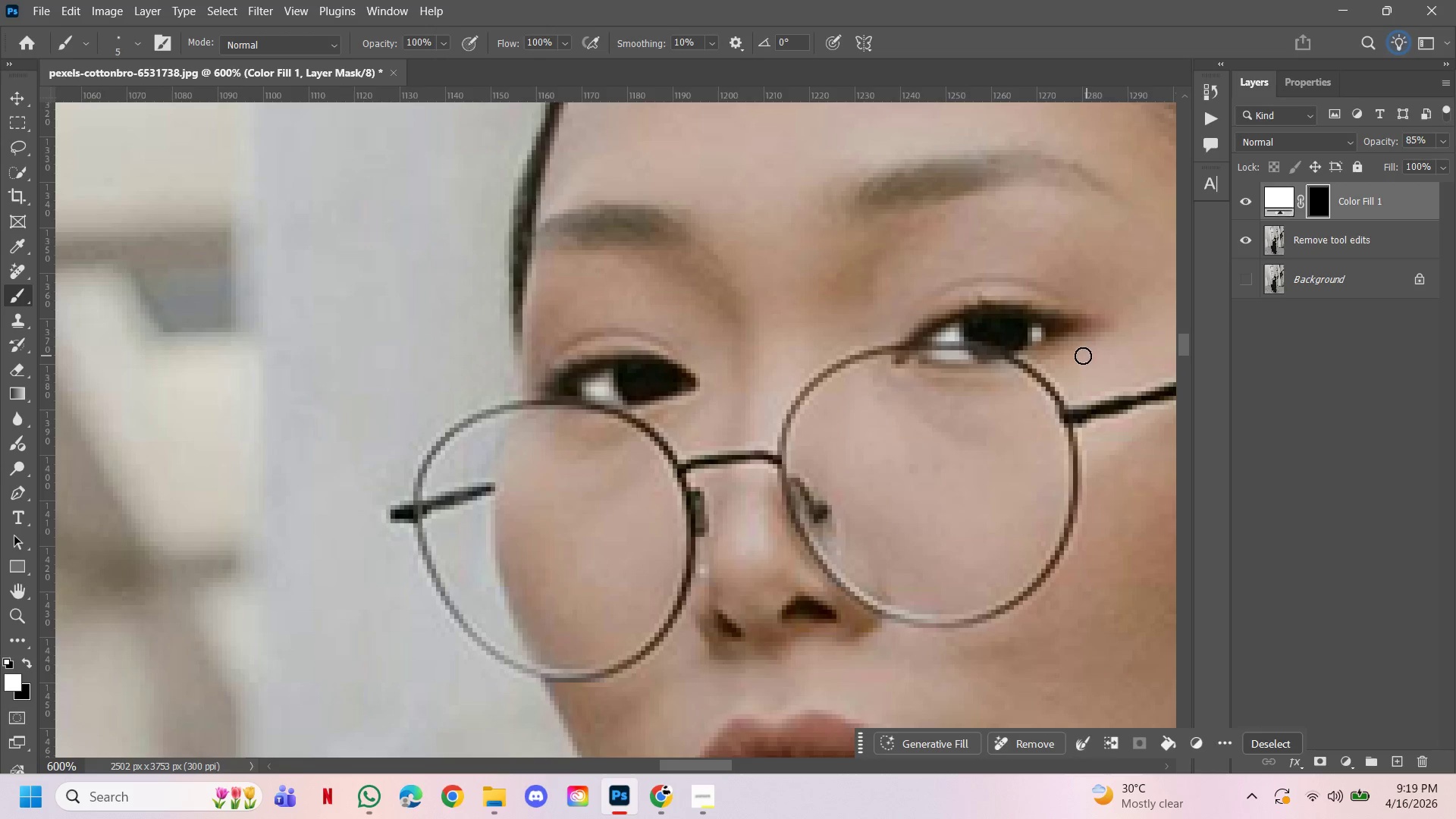 
key(BracketRight)
 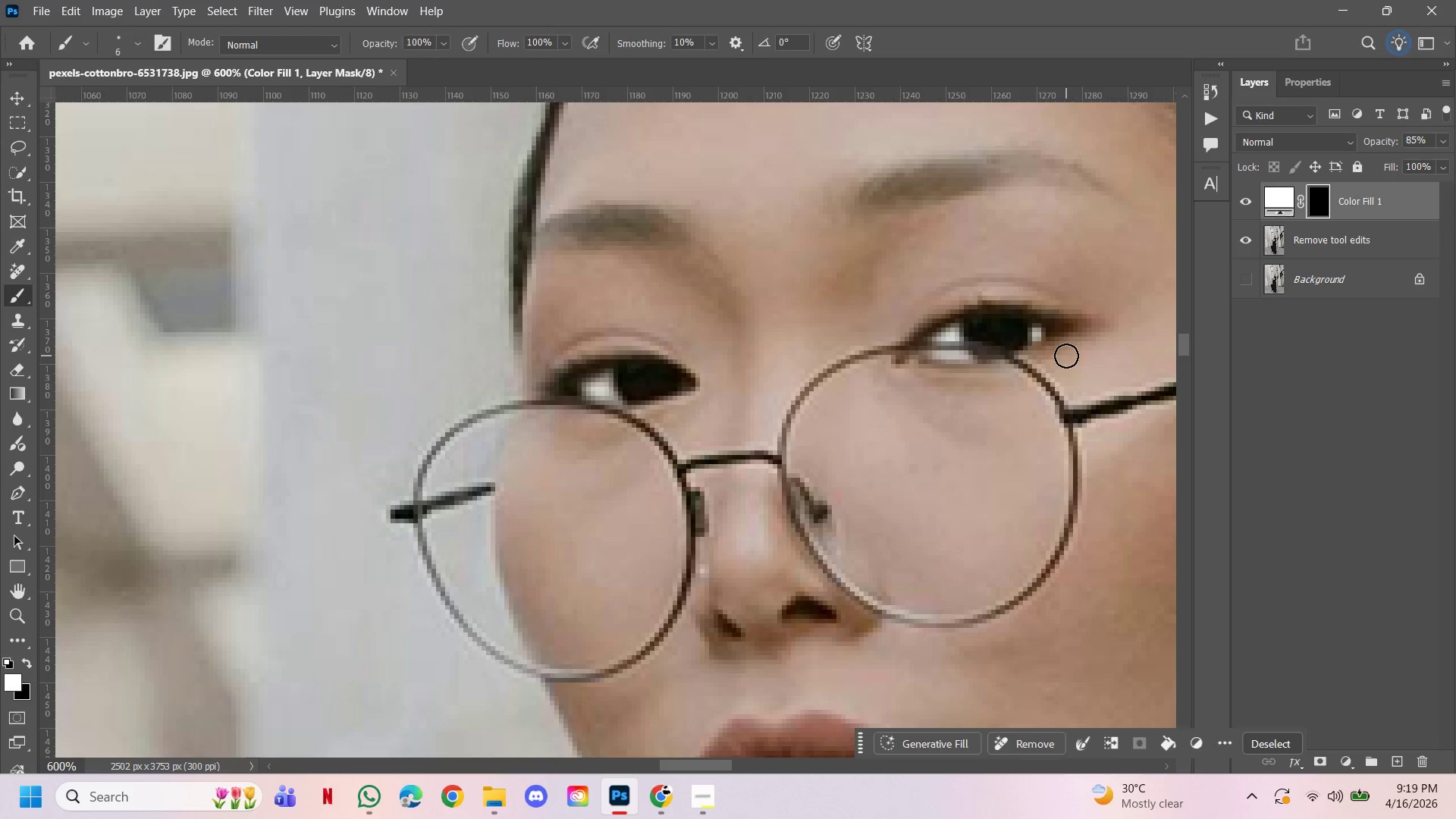 
key(BracketRight)
 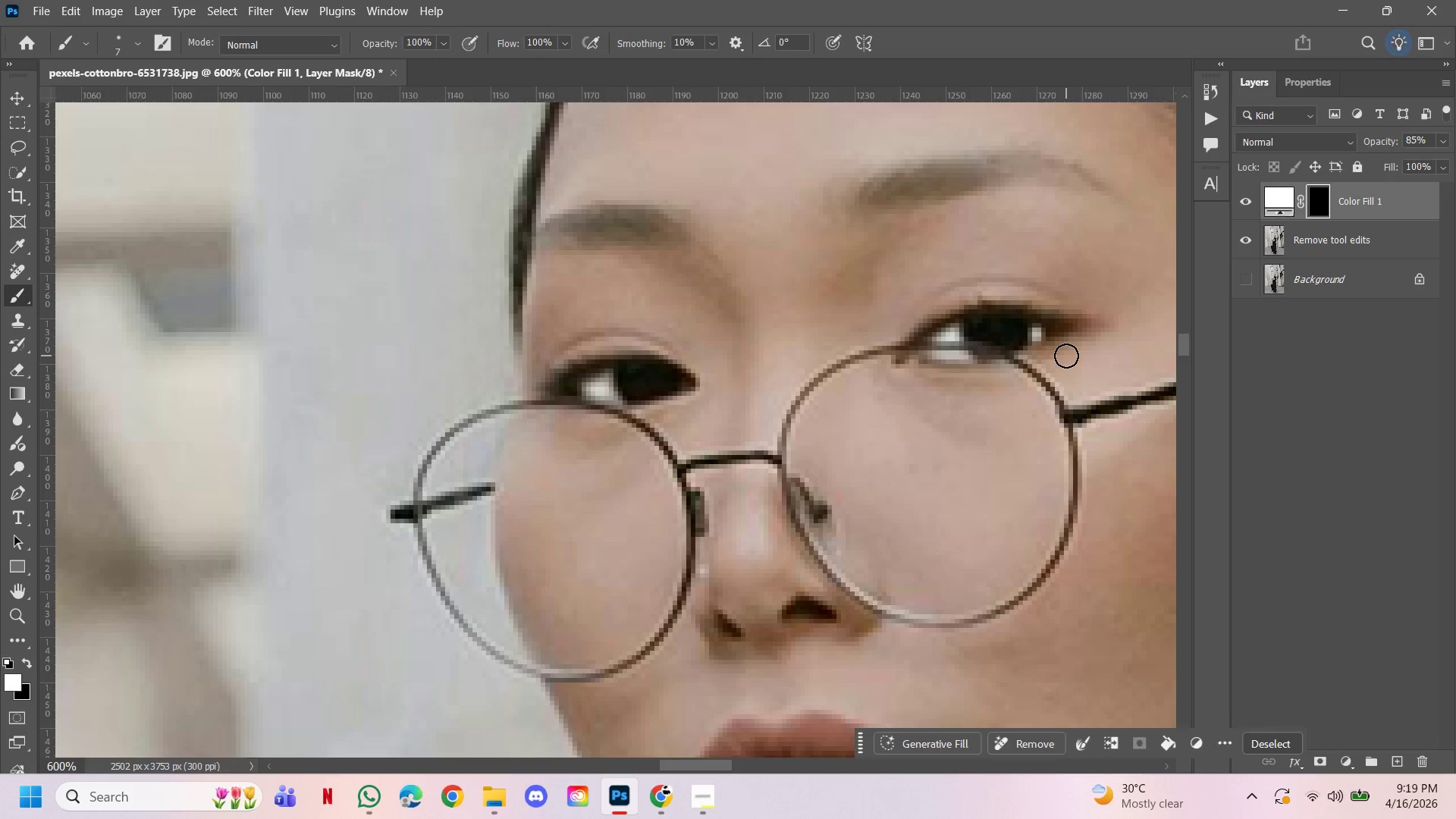 
key(BracketRight)
 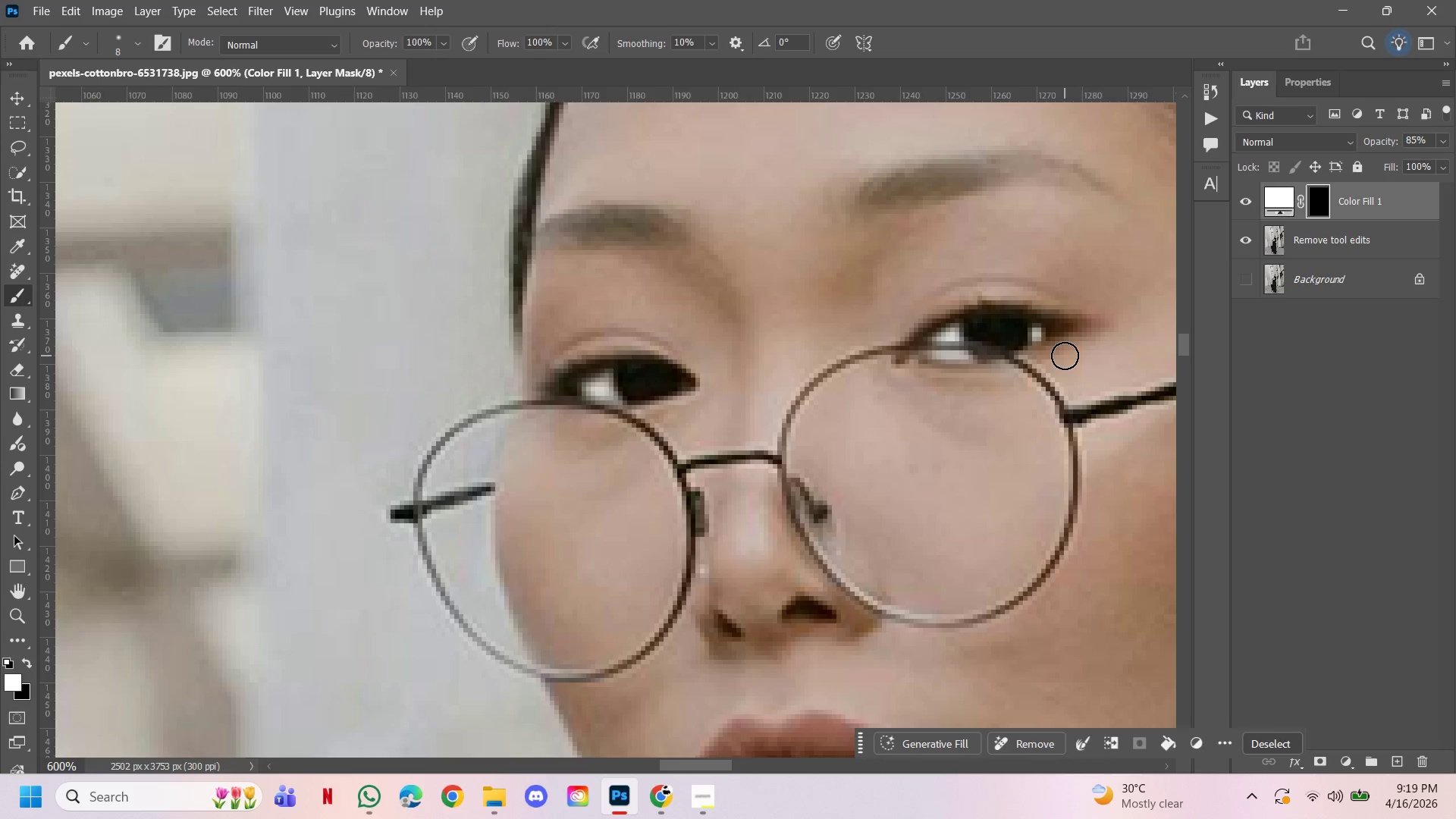 
key(X)
 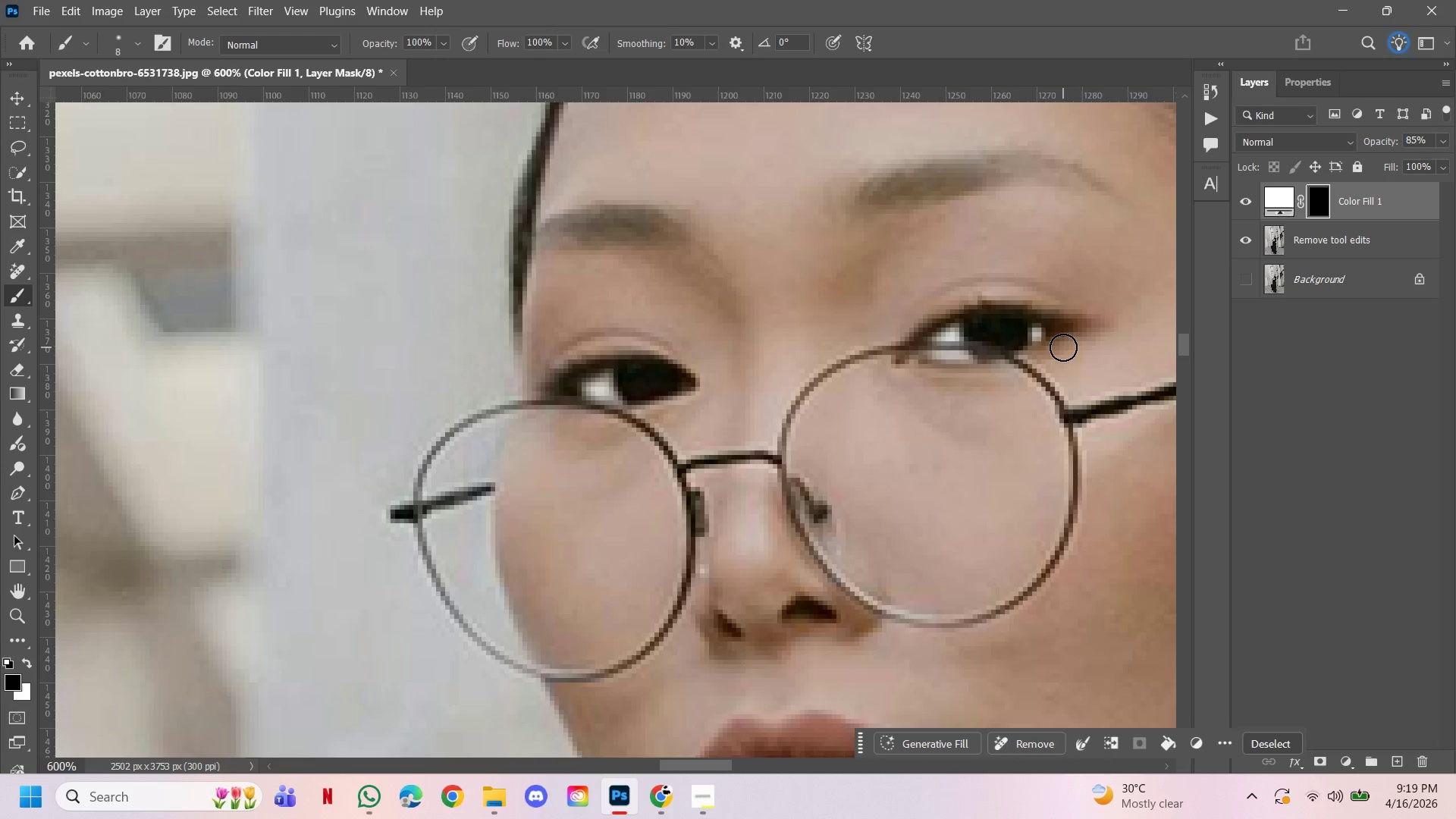 
key(BracketRight)
 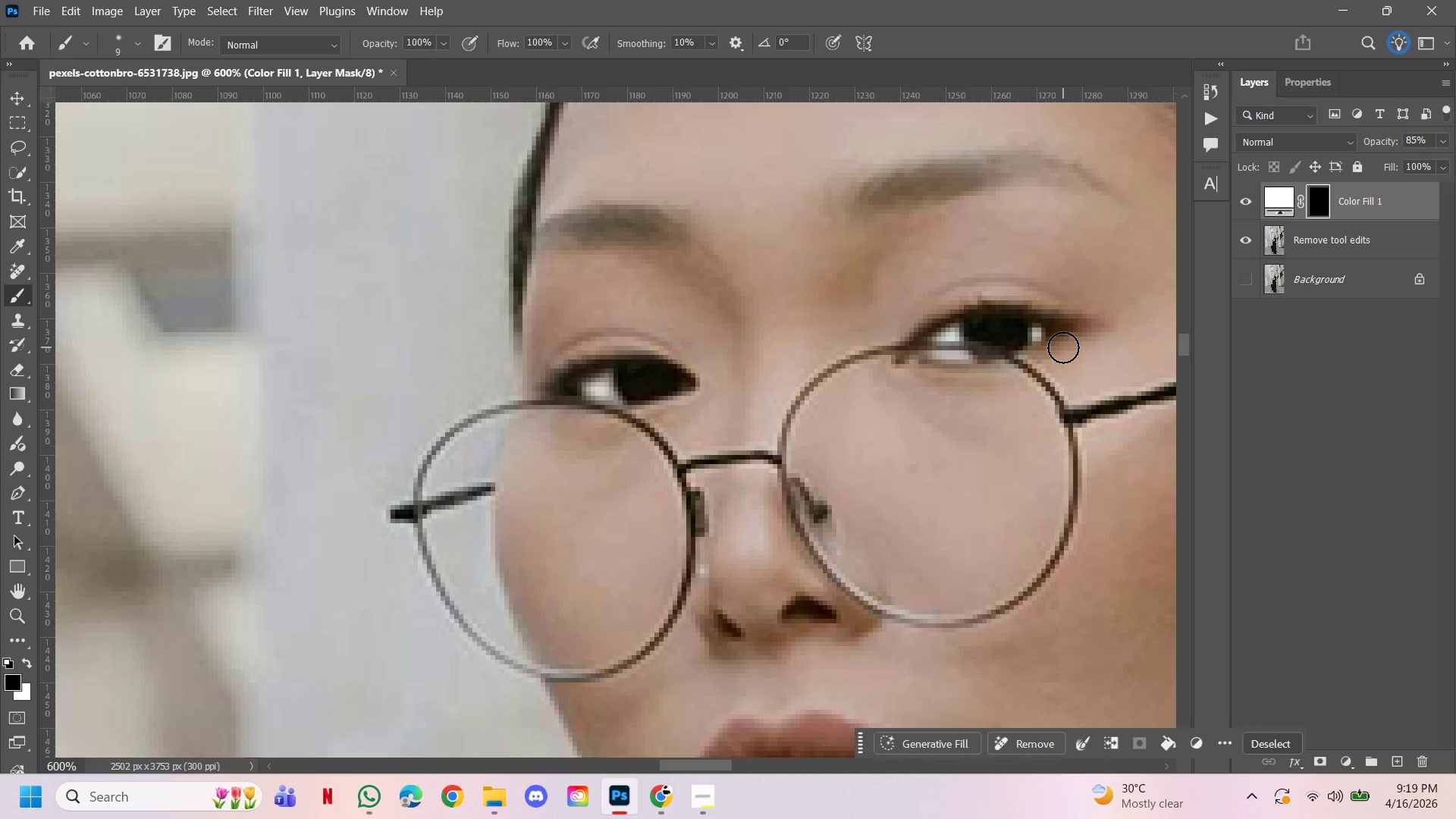 
key(BracketRight)
 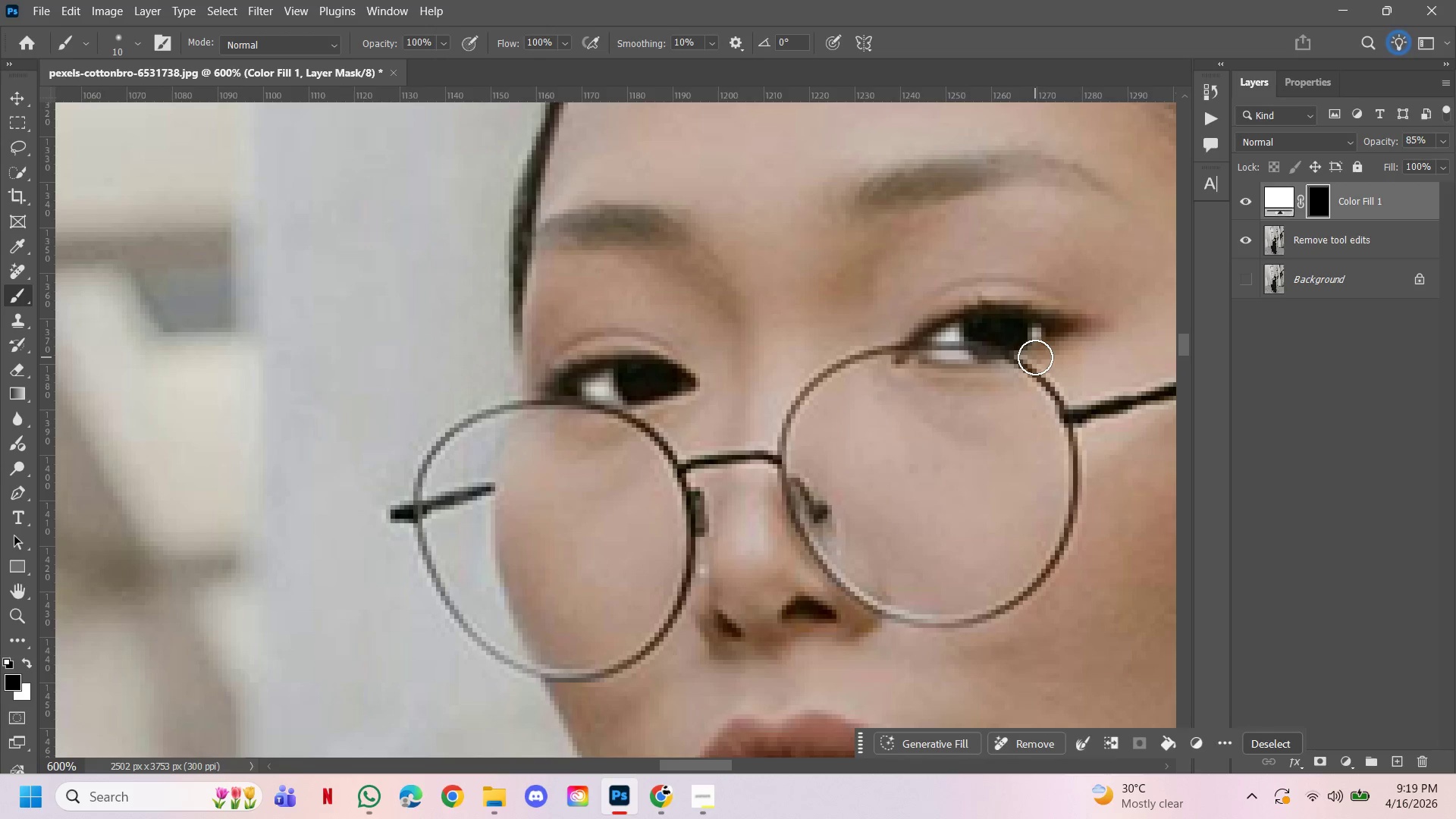 
left_click([1043, 353])
 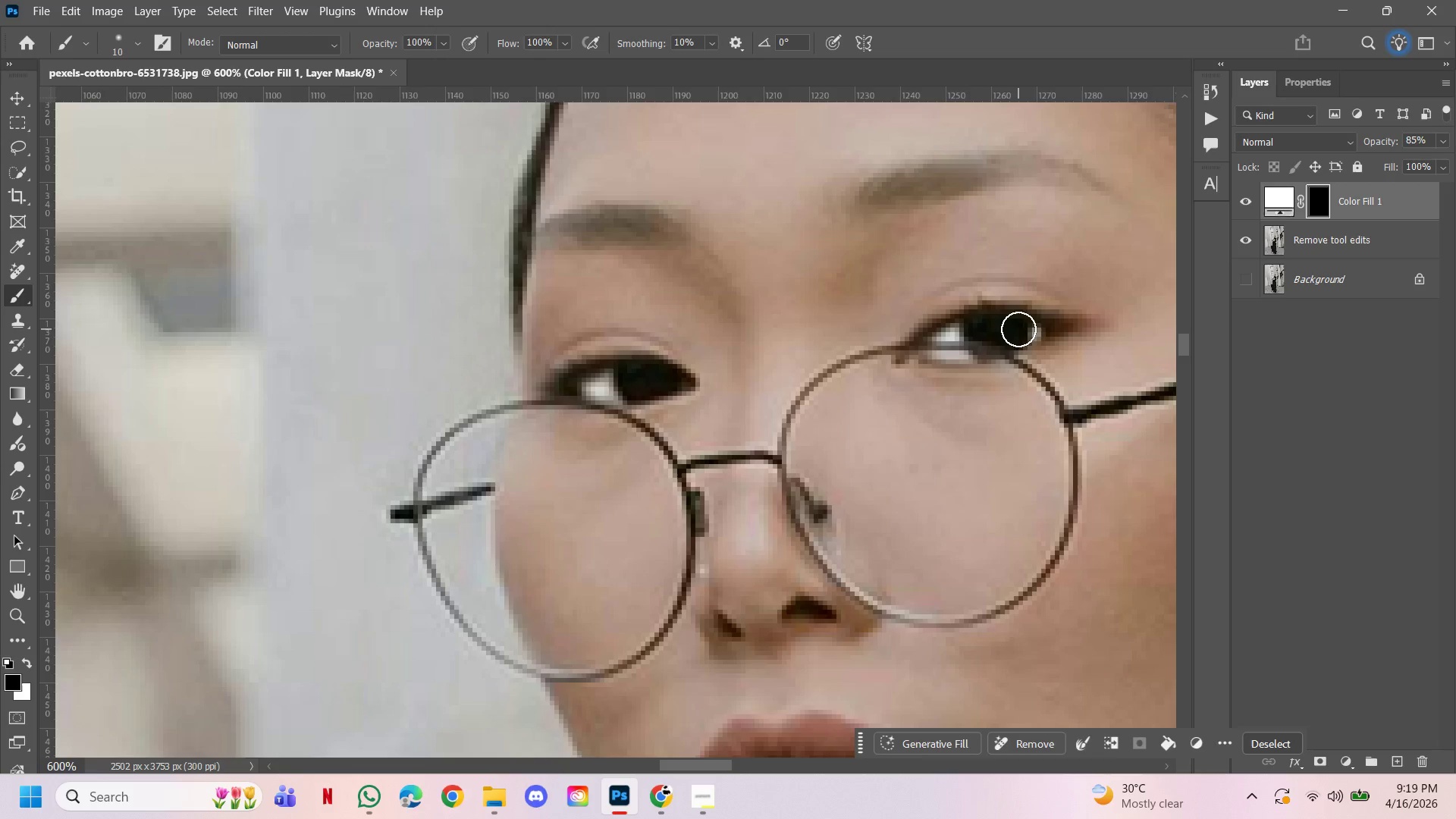 
left_click([1016, 328])
 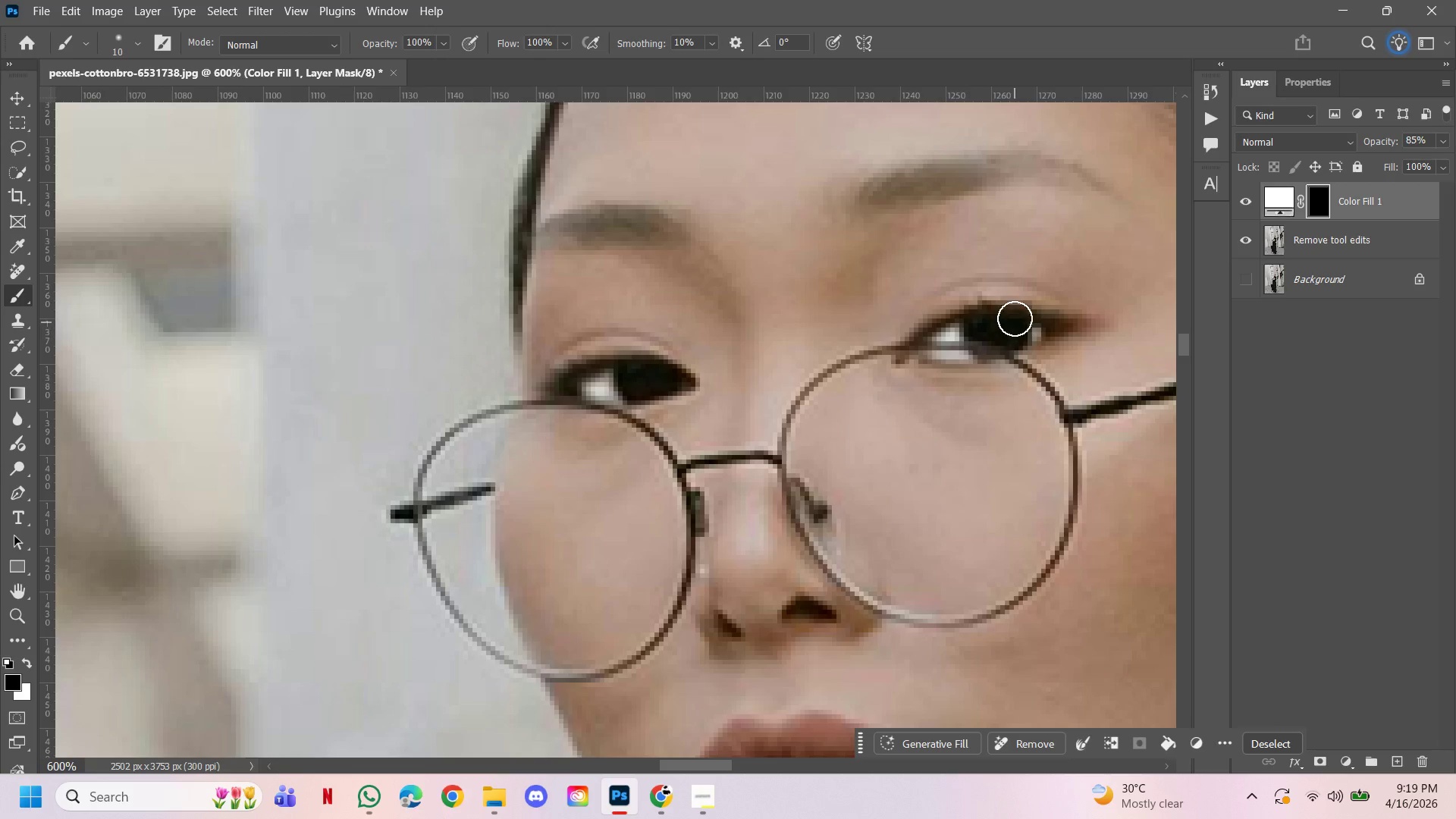 
double_click([1015, 312])
 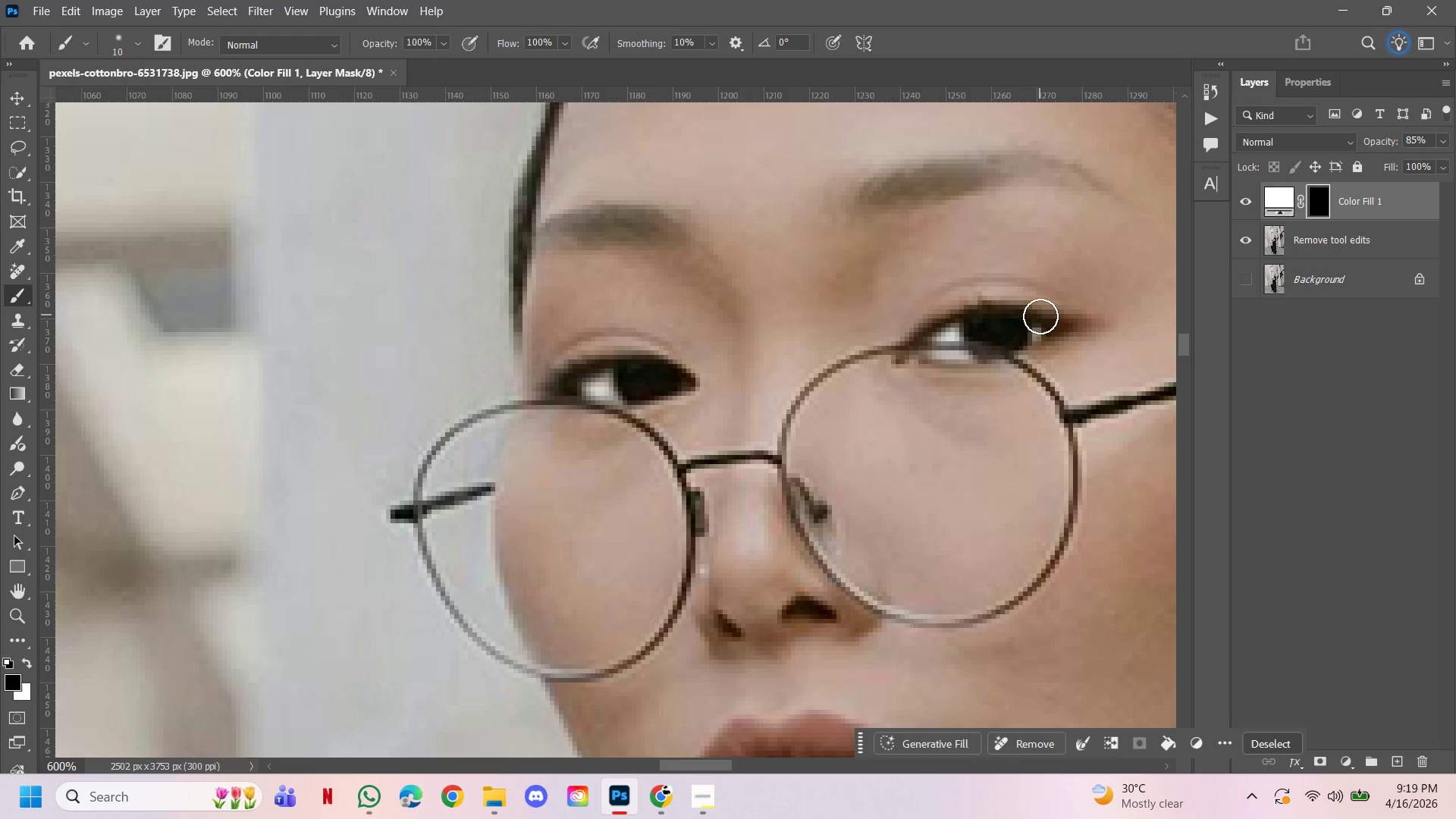 
left_click_drag(start_coordinate=[1046, 319], to_coordinate=[1050, 319])
 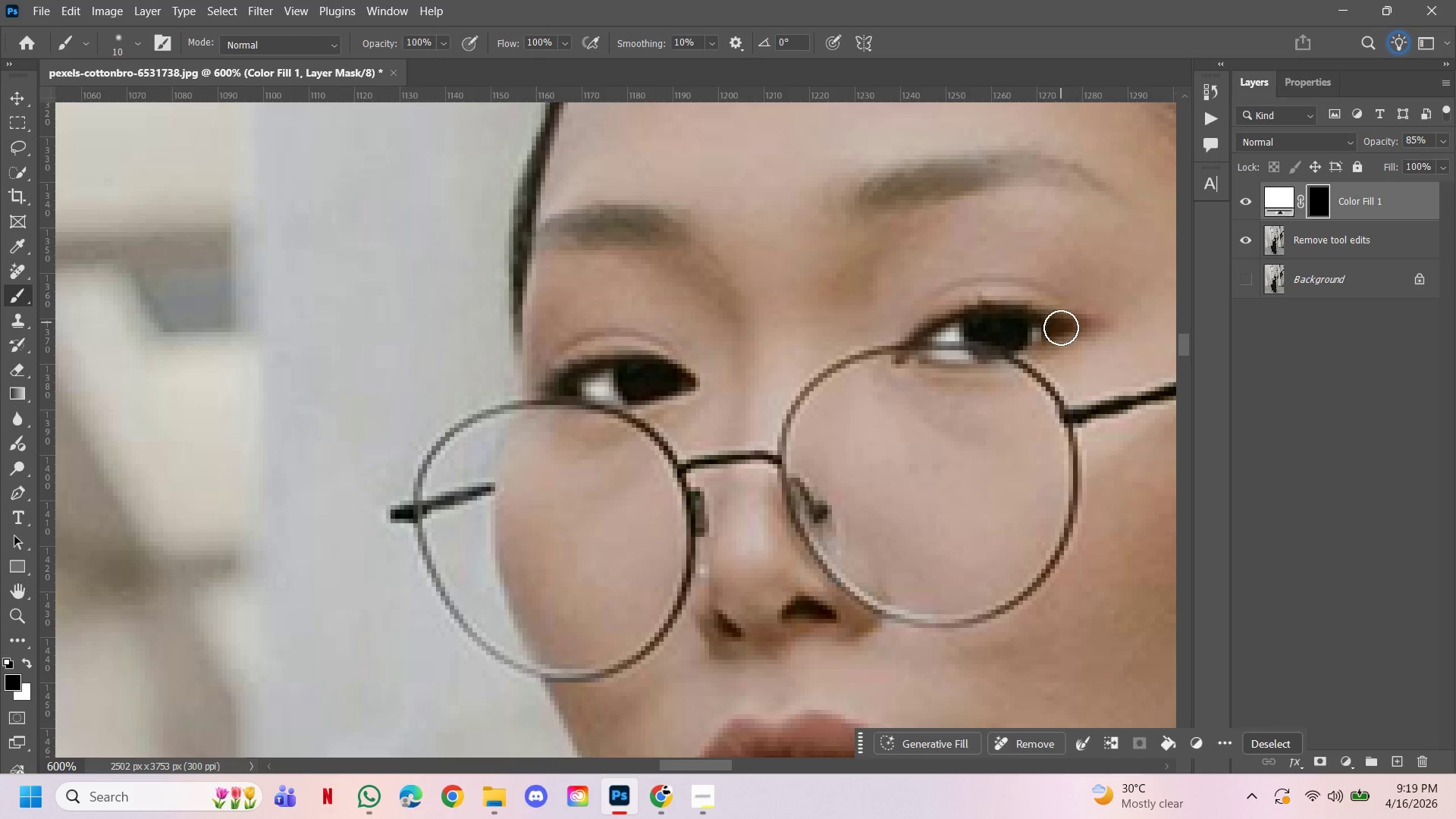 
hold_key(key=ControlLeft, duration=2.19)
 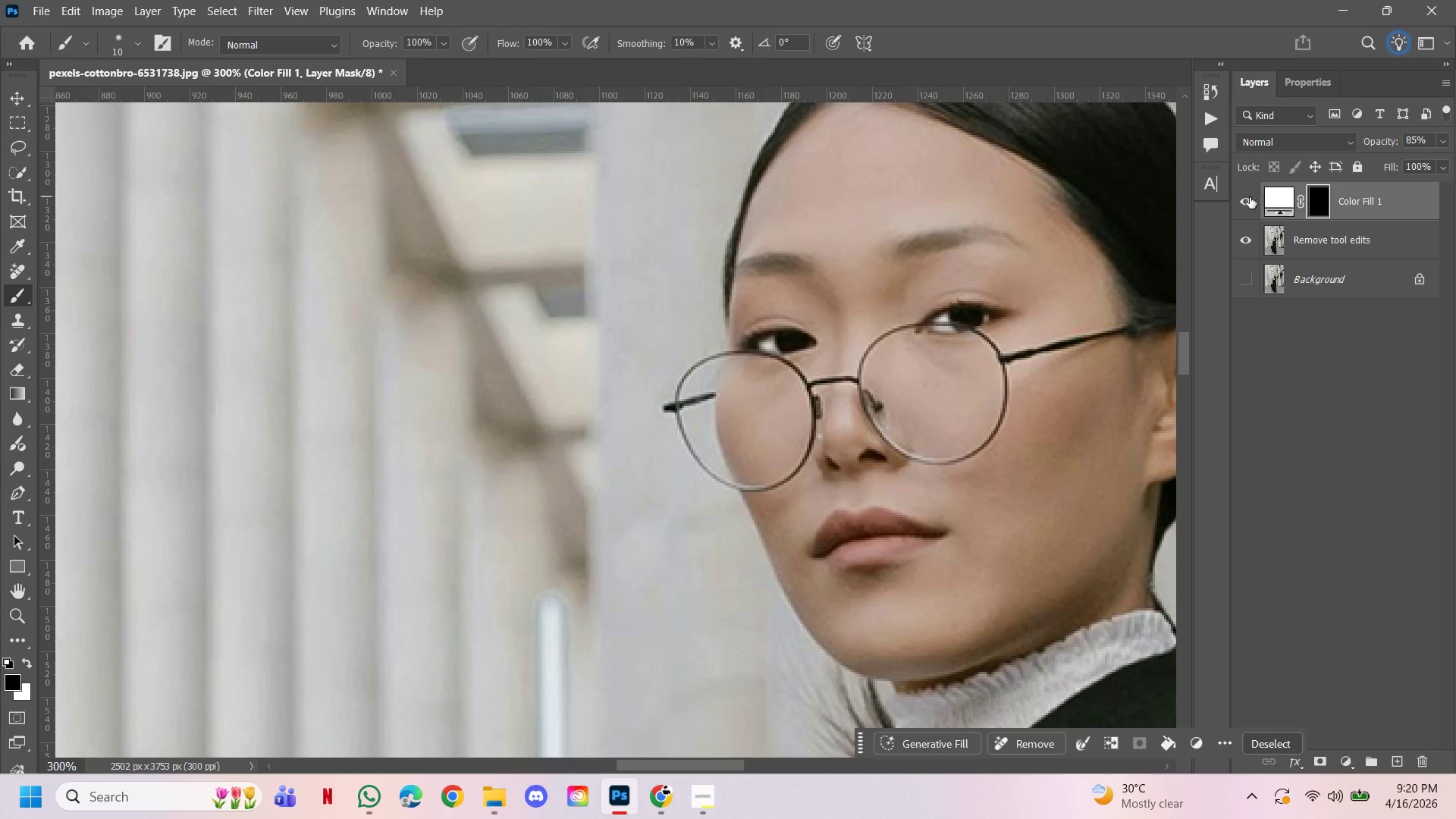 
hold_key(key=AltLeft, duration=0.36)
 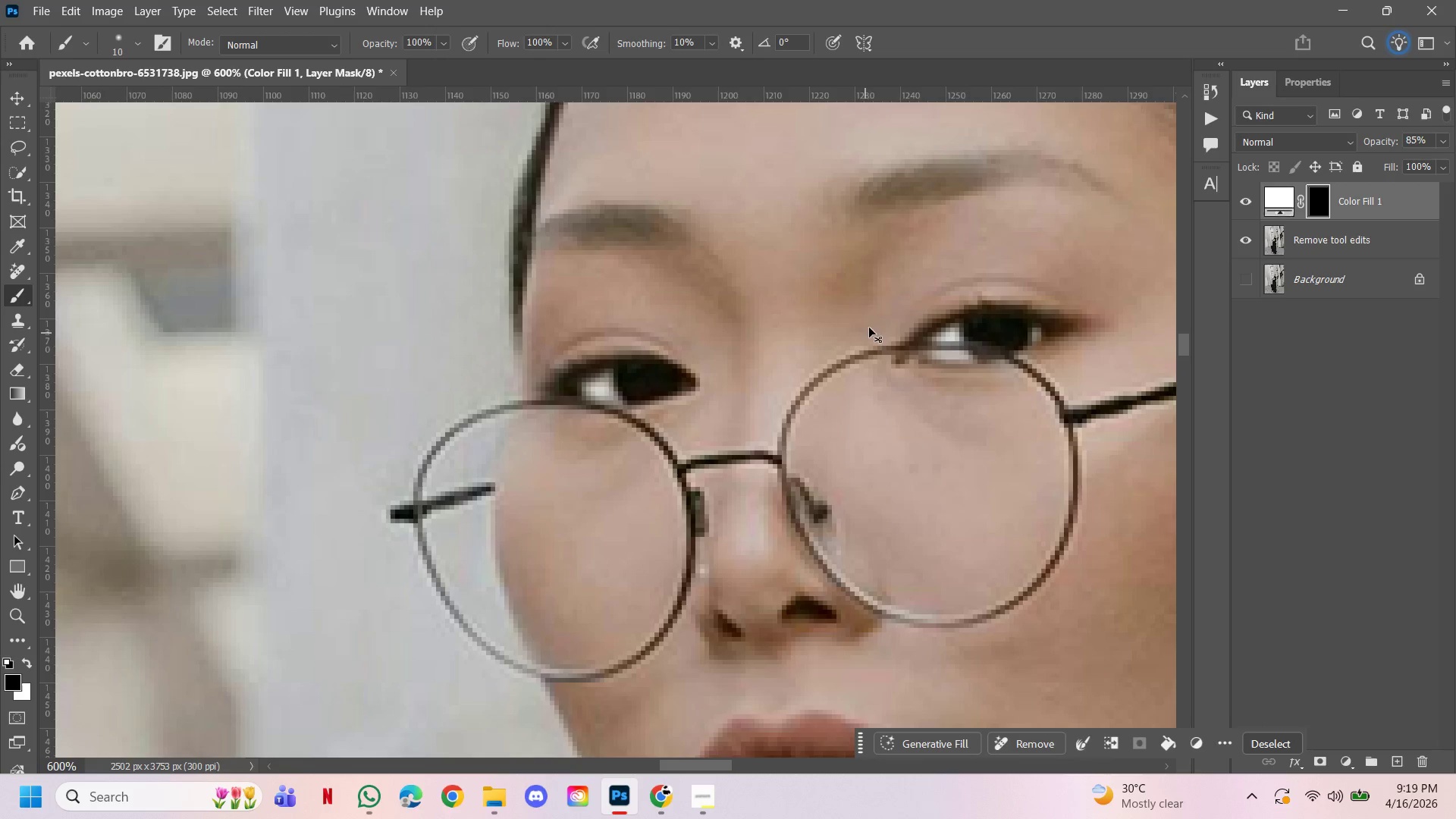 
hold_key(key=AltLeft, duration=1.5)
 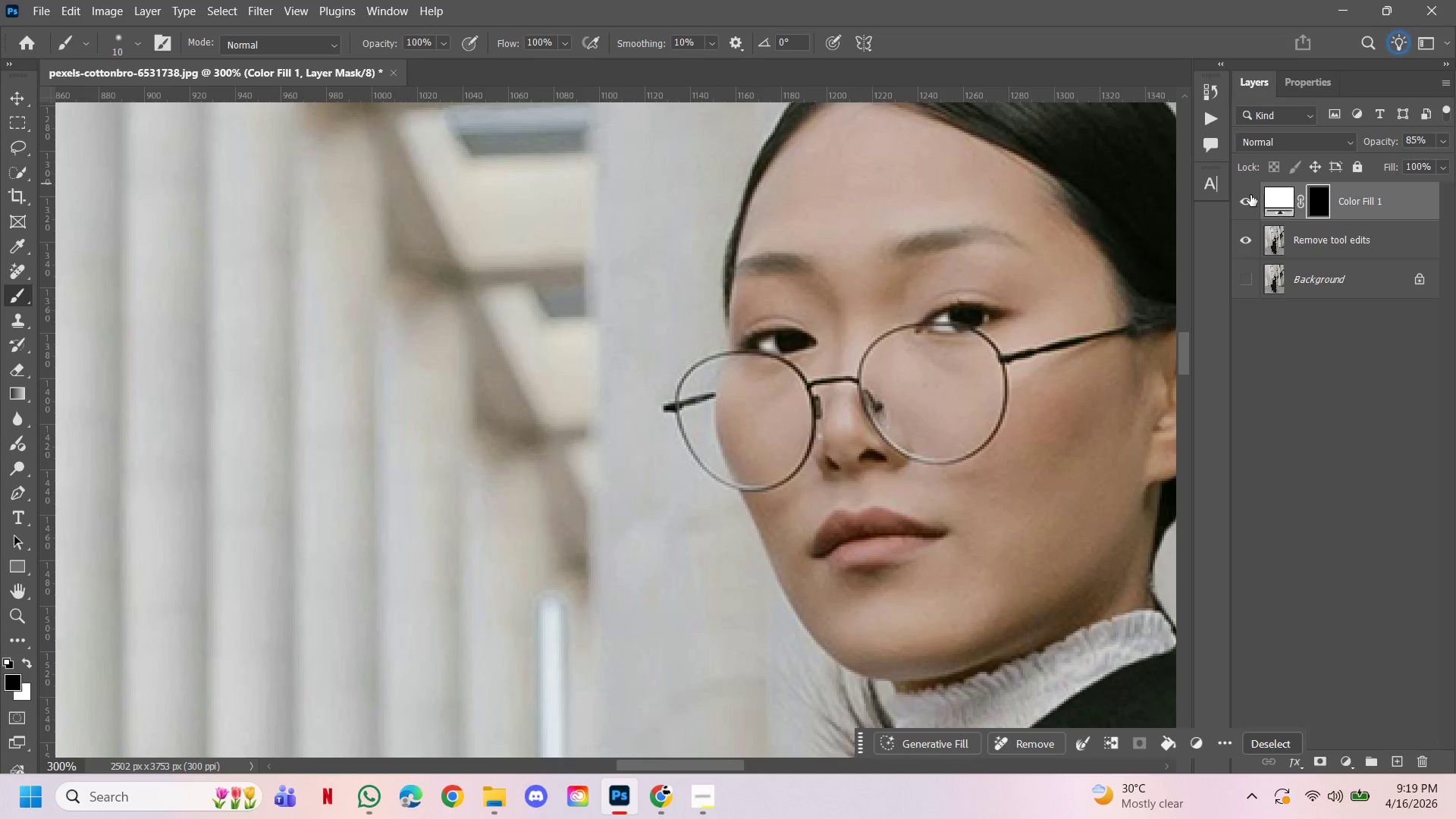 
hold_key(key=Space, duration=1.41)
 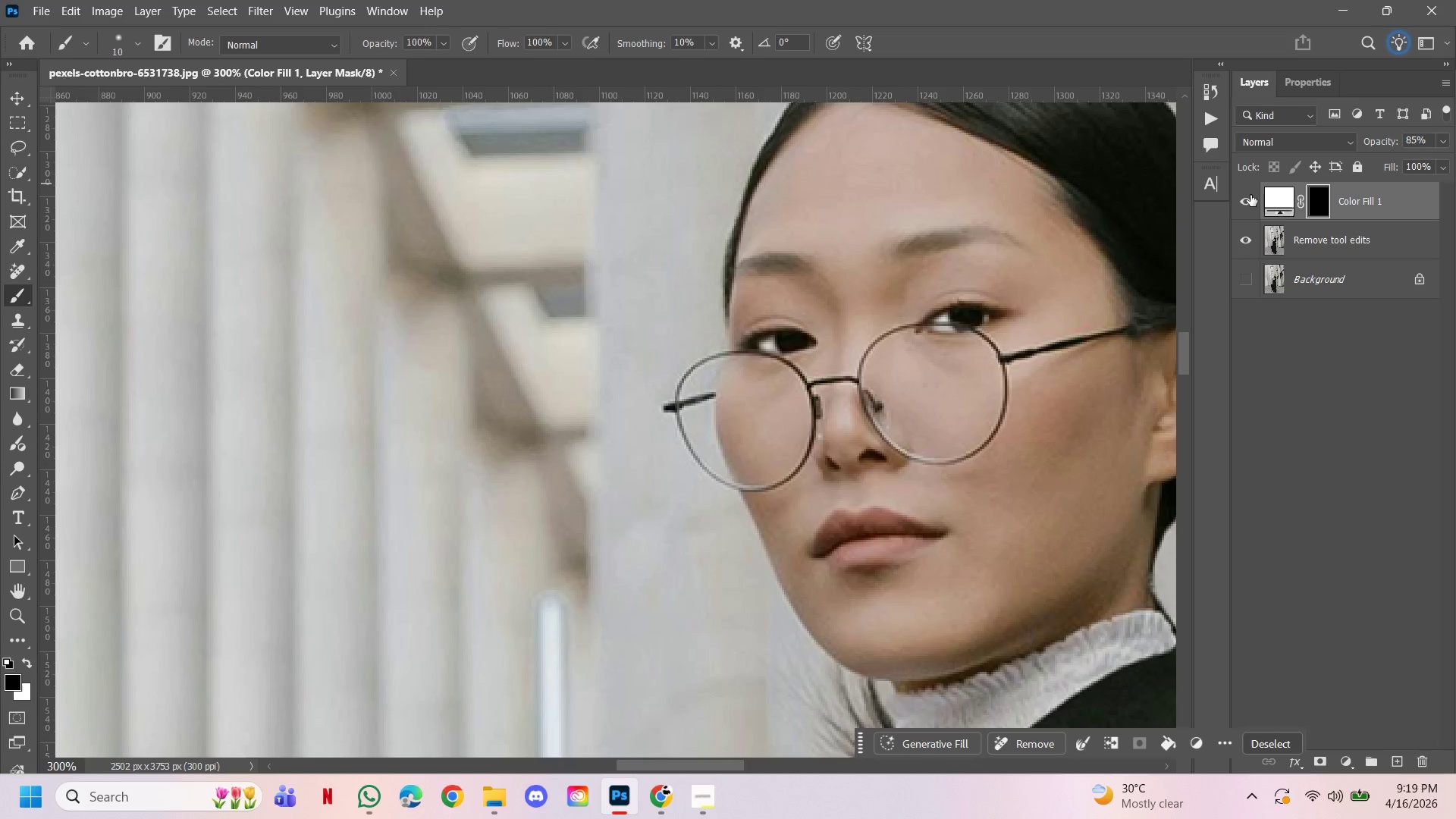 
double_click([921, 274])
 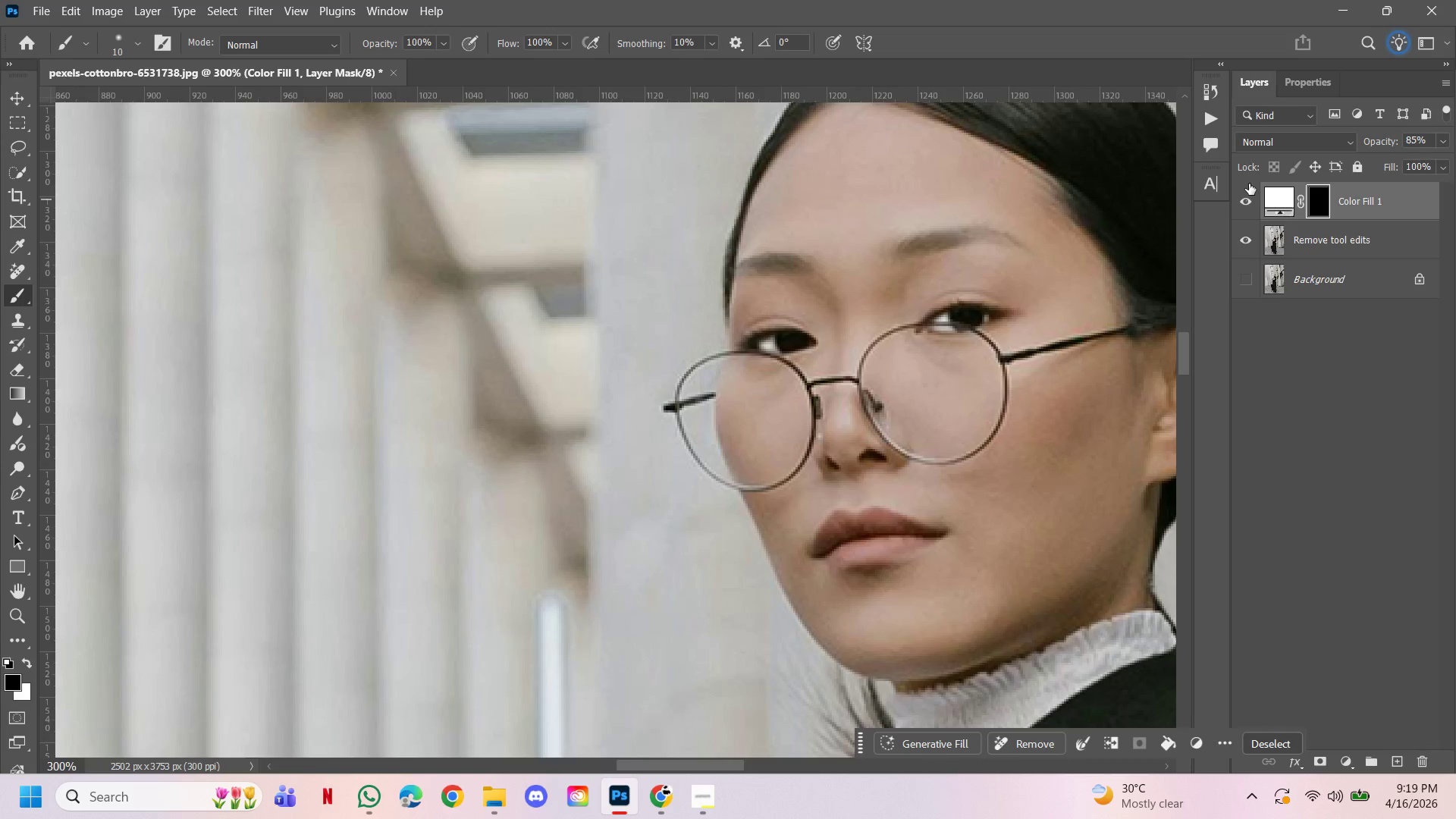 
left_click([1247, 197])
 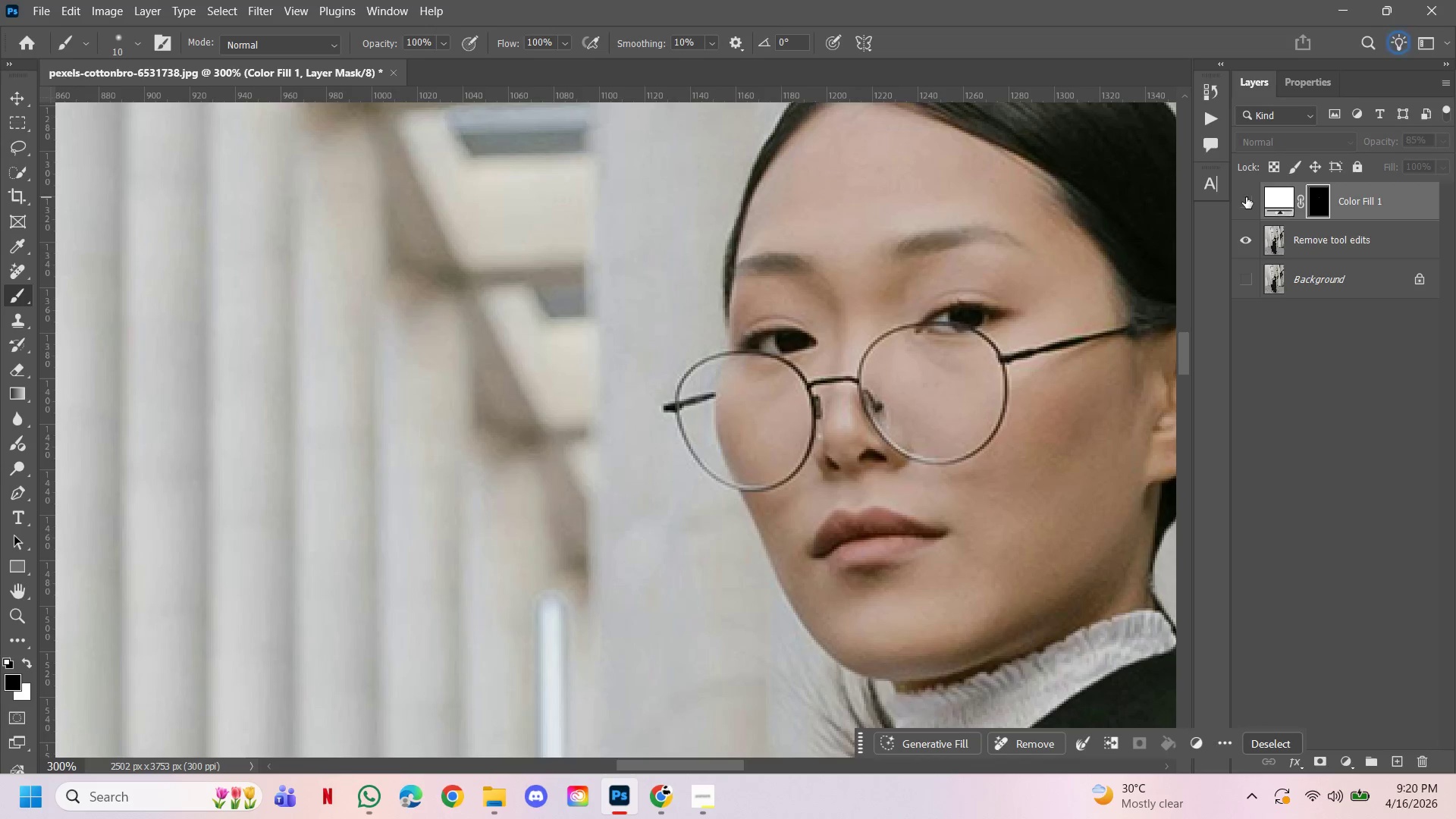 
left_click([1246, 197])
 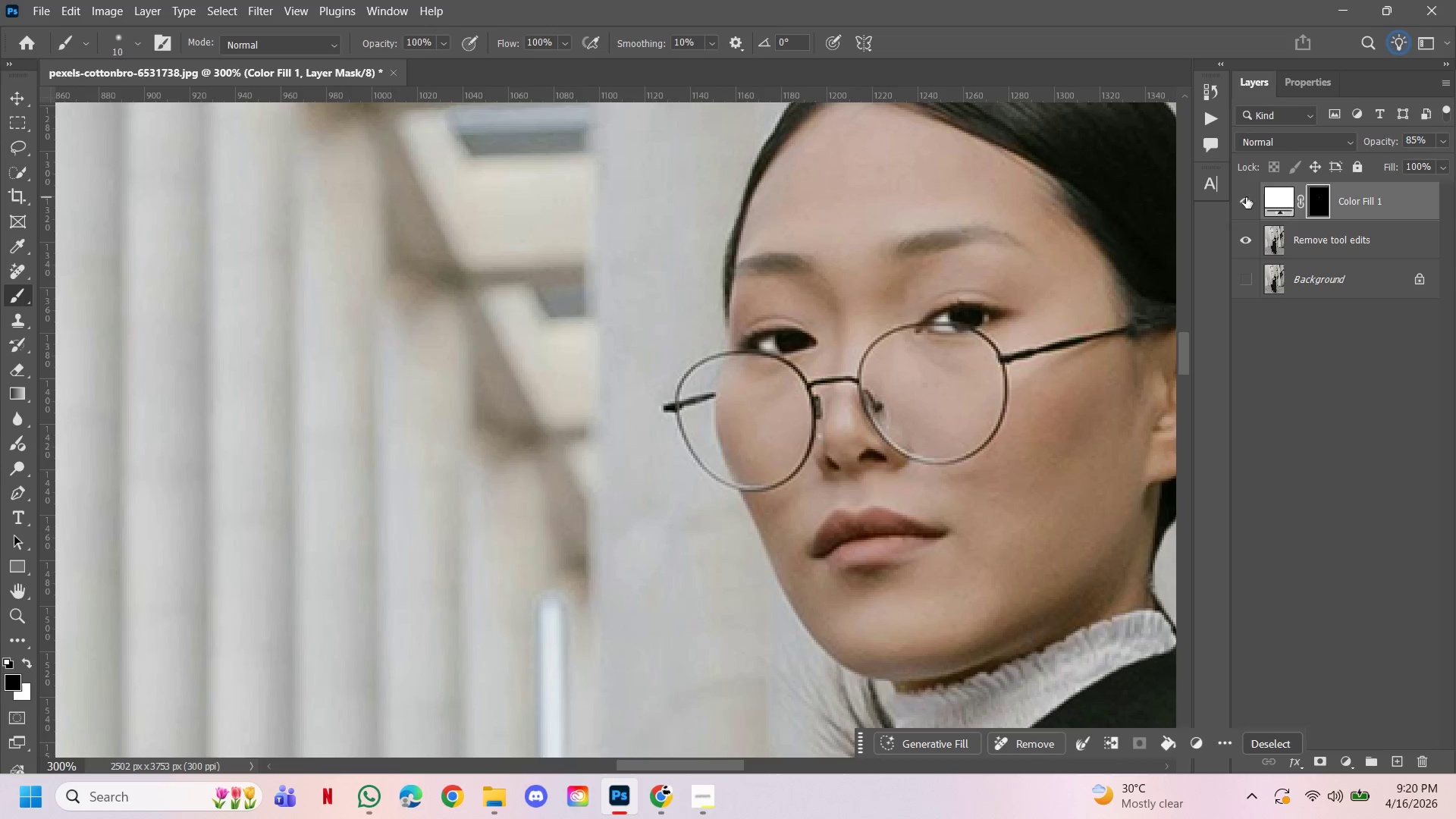 
hold_key(key=AltLeft, duration=1.44)
 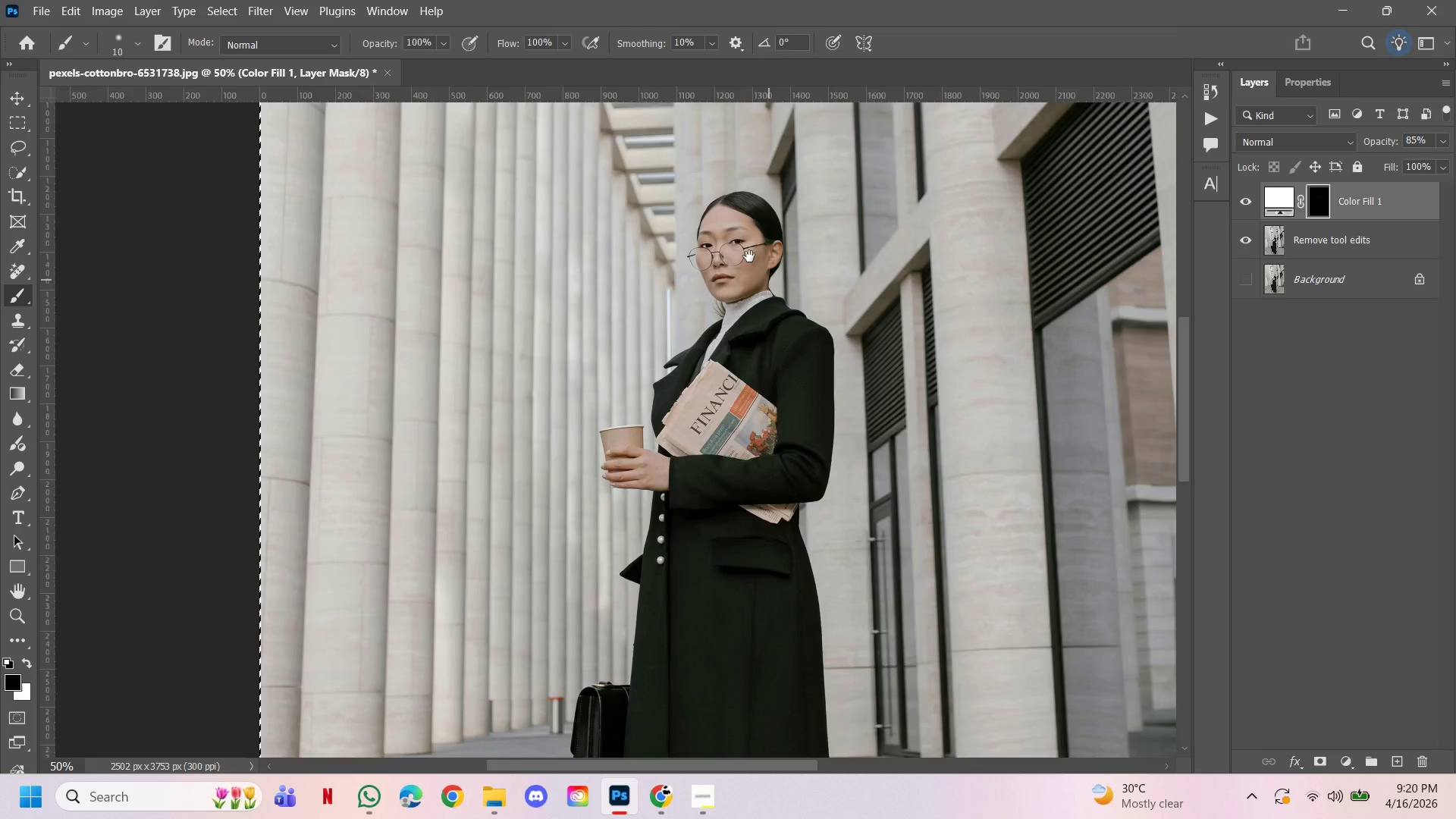 
hold_key(key=ControlLeft, duration=1.41)
 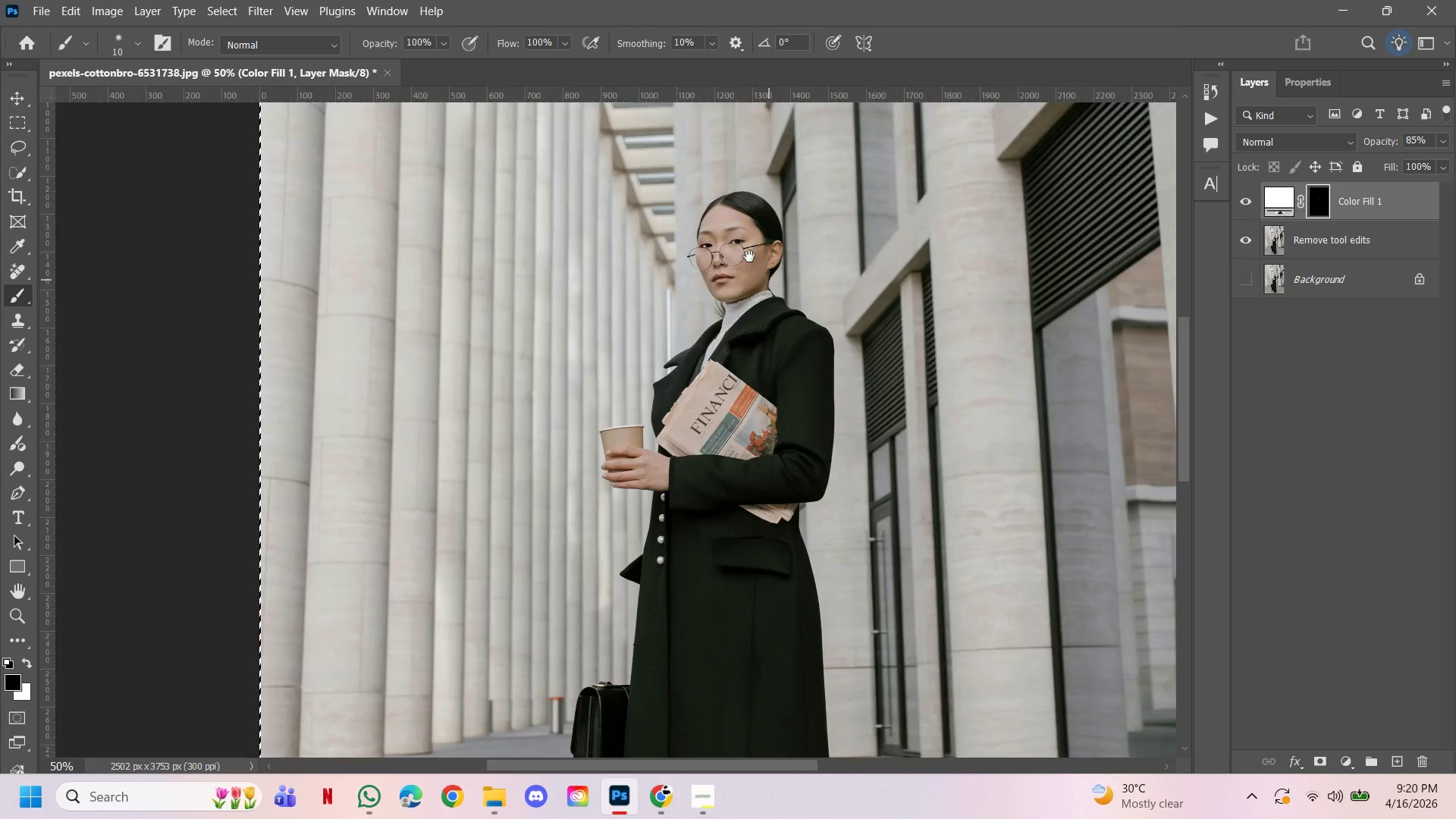 
hold_key(key=Space, duration=1.52)
 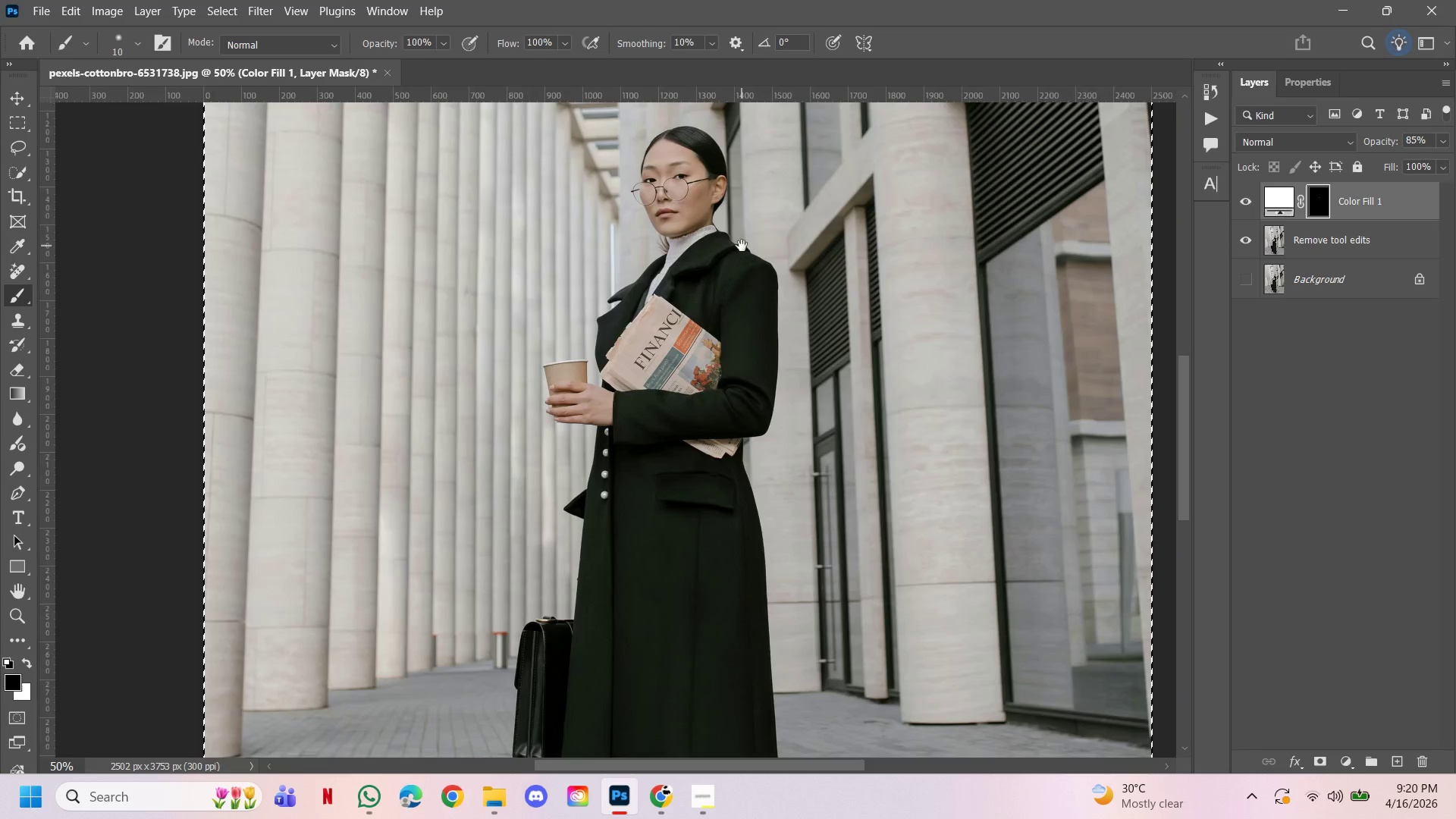 
double_click([914, 397])
 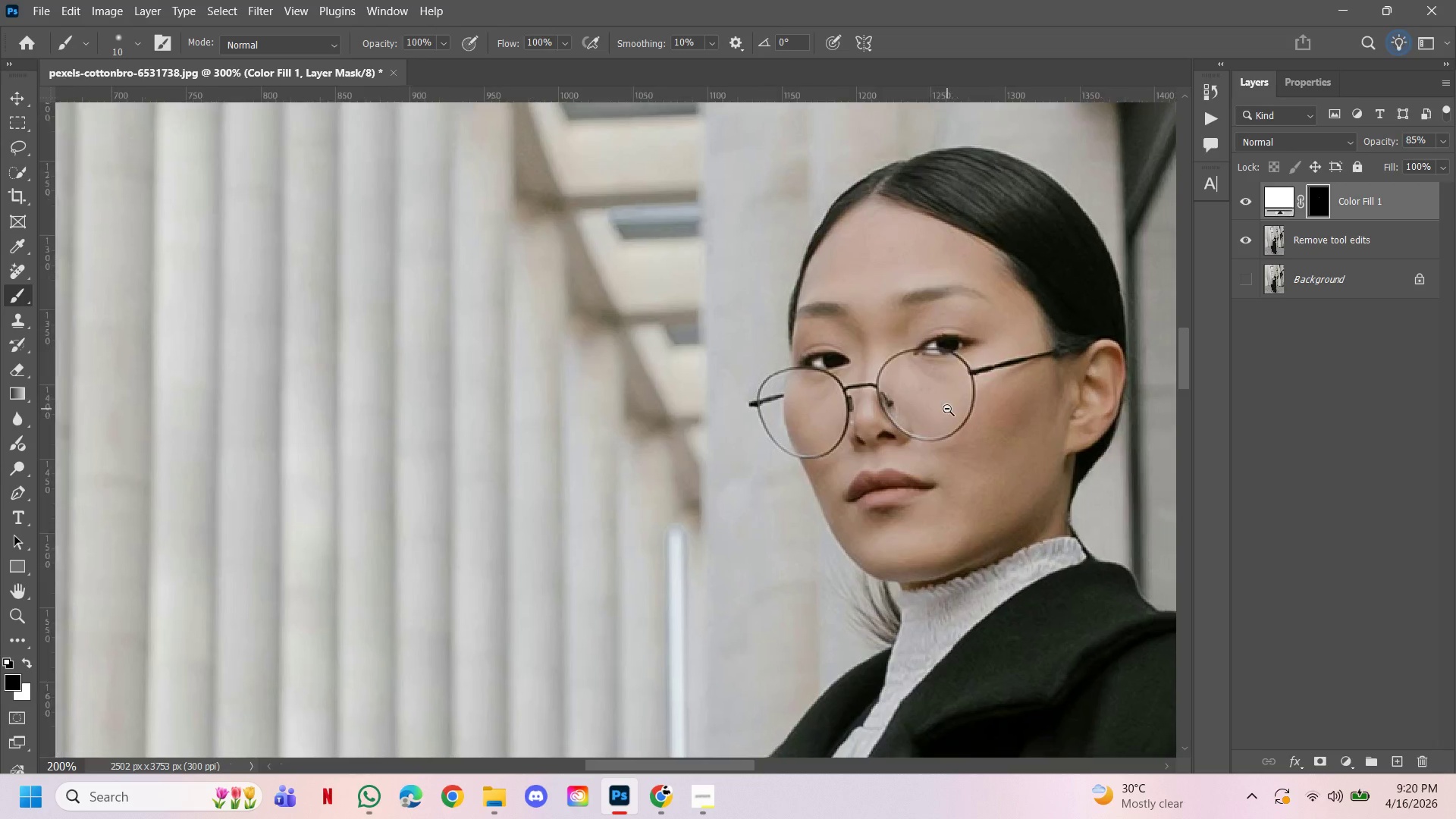 
triple_click([947, 409])
 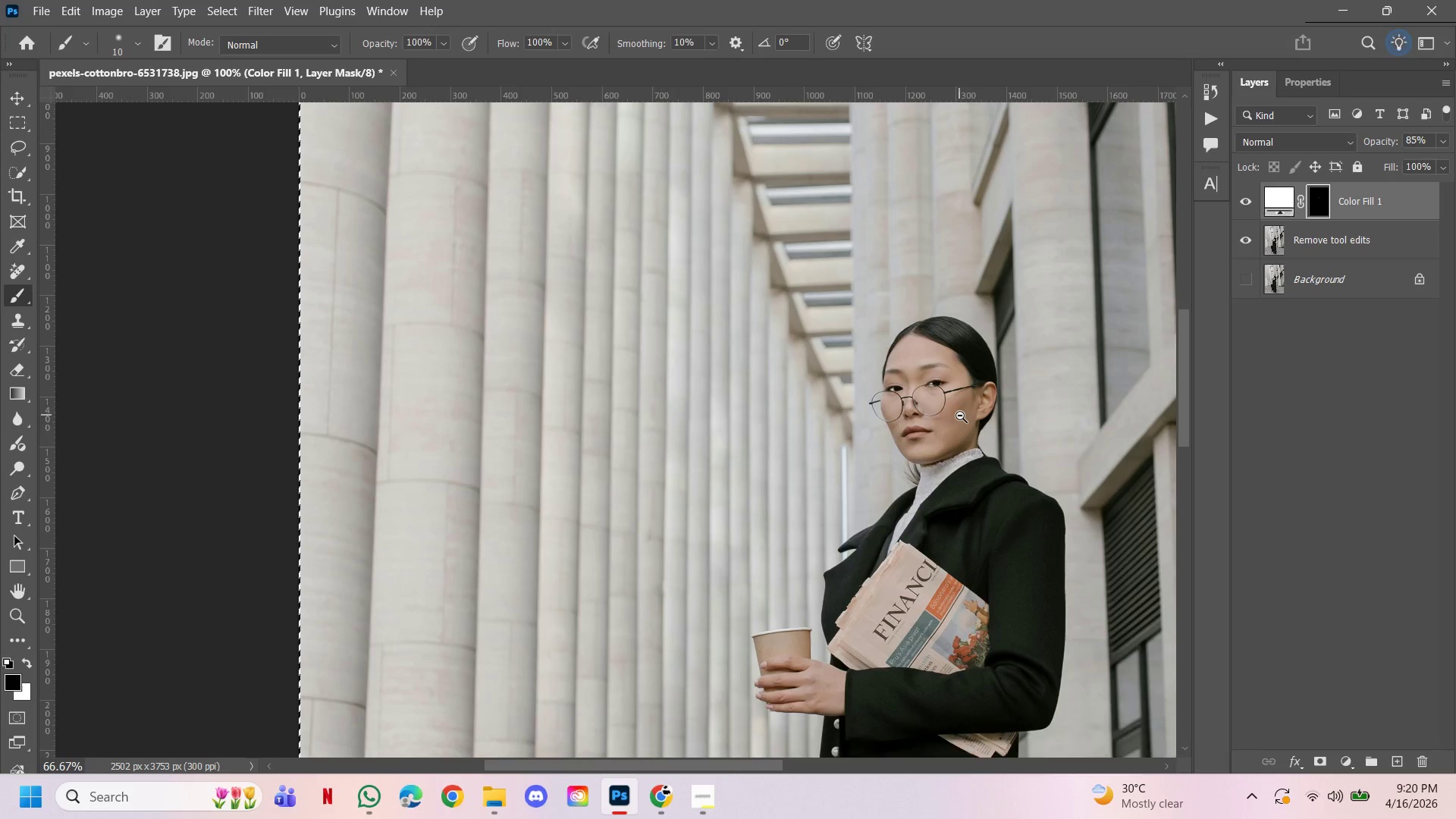 
triple_click([960, 416])
 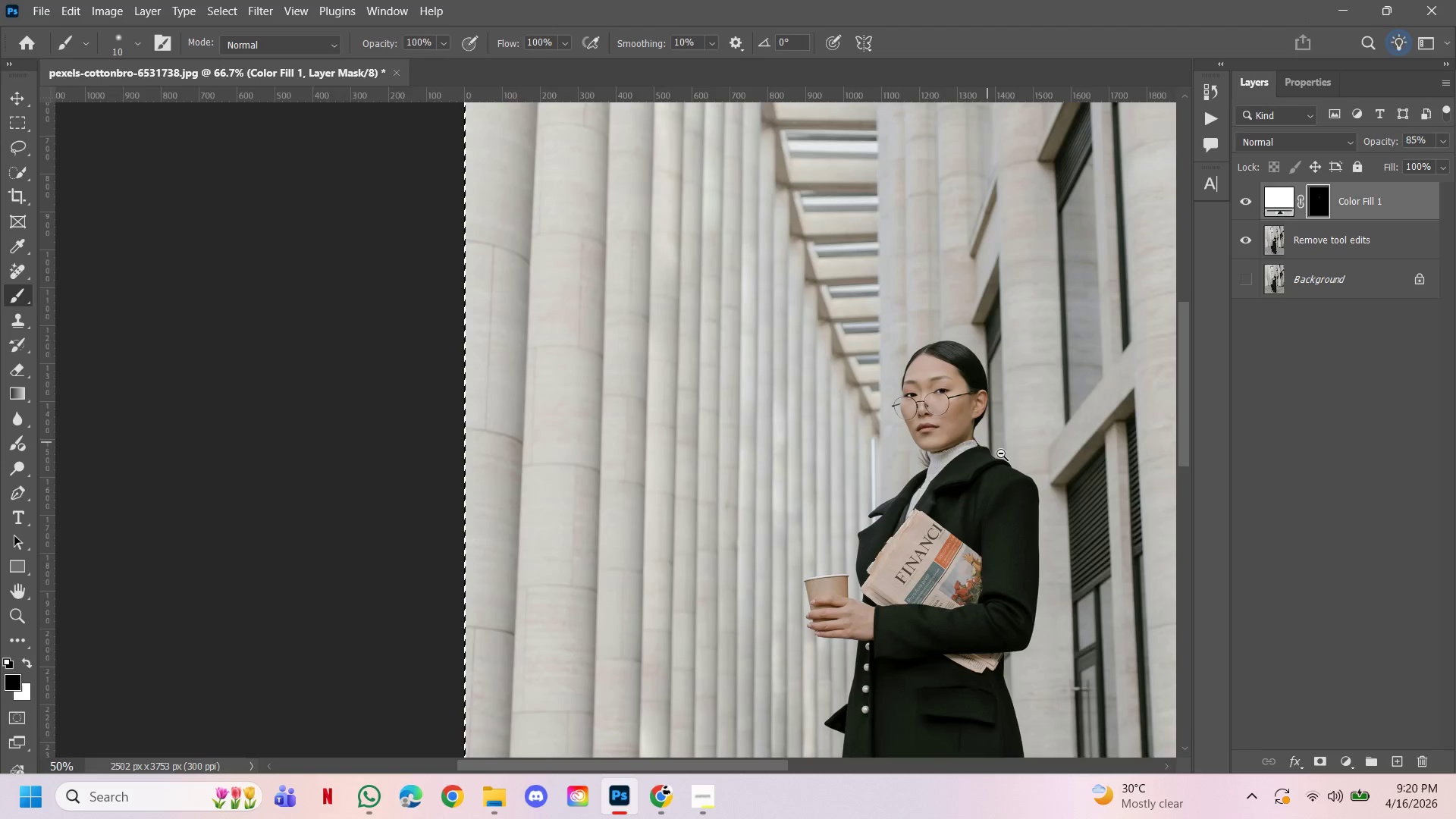 
hold_key(key=Space, duration=1.5)
 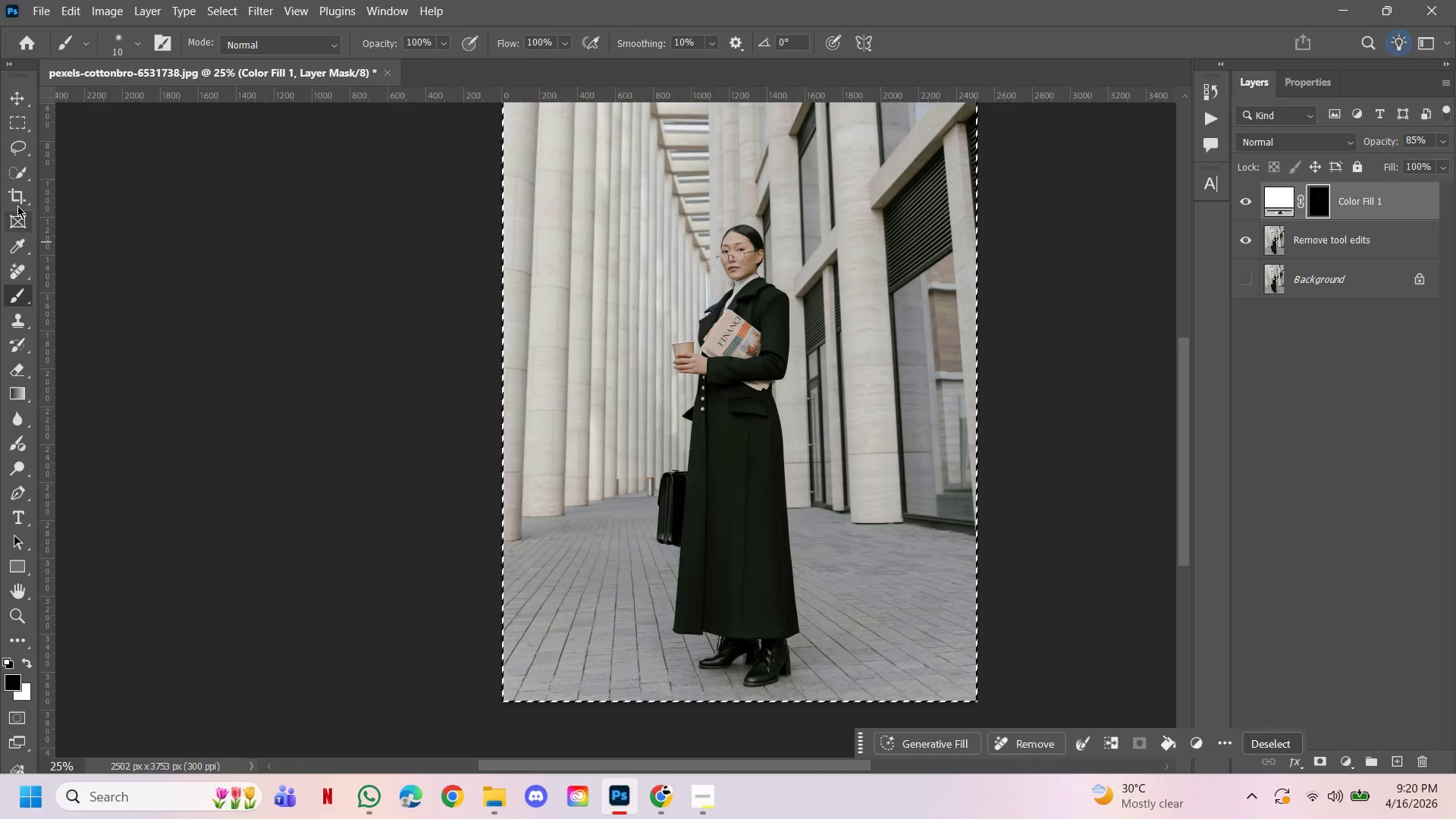 
left_click_drag(start_coordinate=[1003, 460], to_coordinate=[742, 246])
 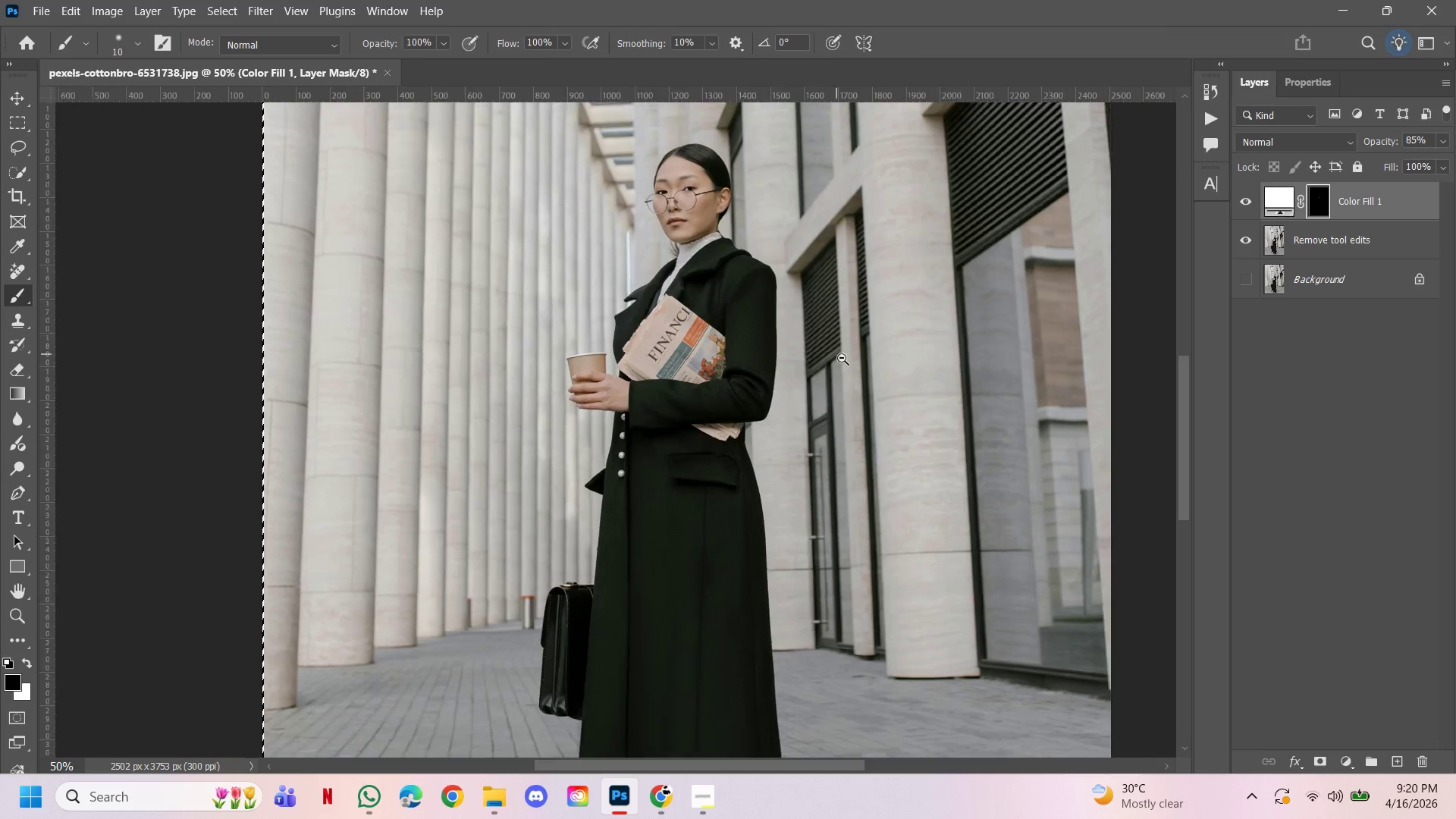 
hold_key(key=ControlLeft, duration=0.78)
hold_key(key=AltLeft, duration=0.77)
left_click_drag(start_coordinate=[761, 289], to_coordinate=[762, 294])
 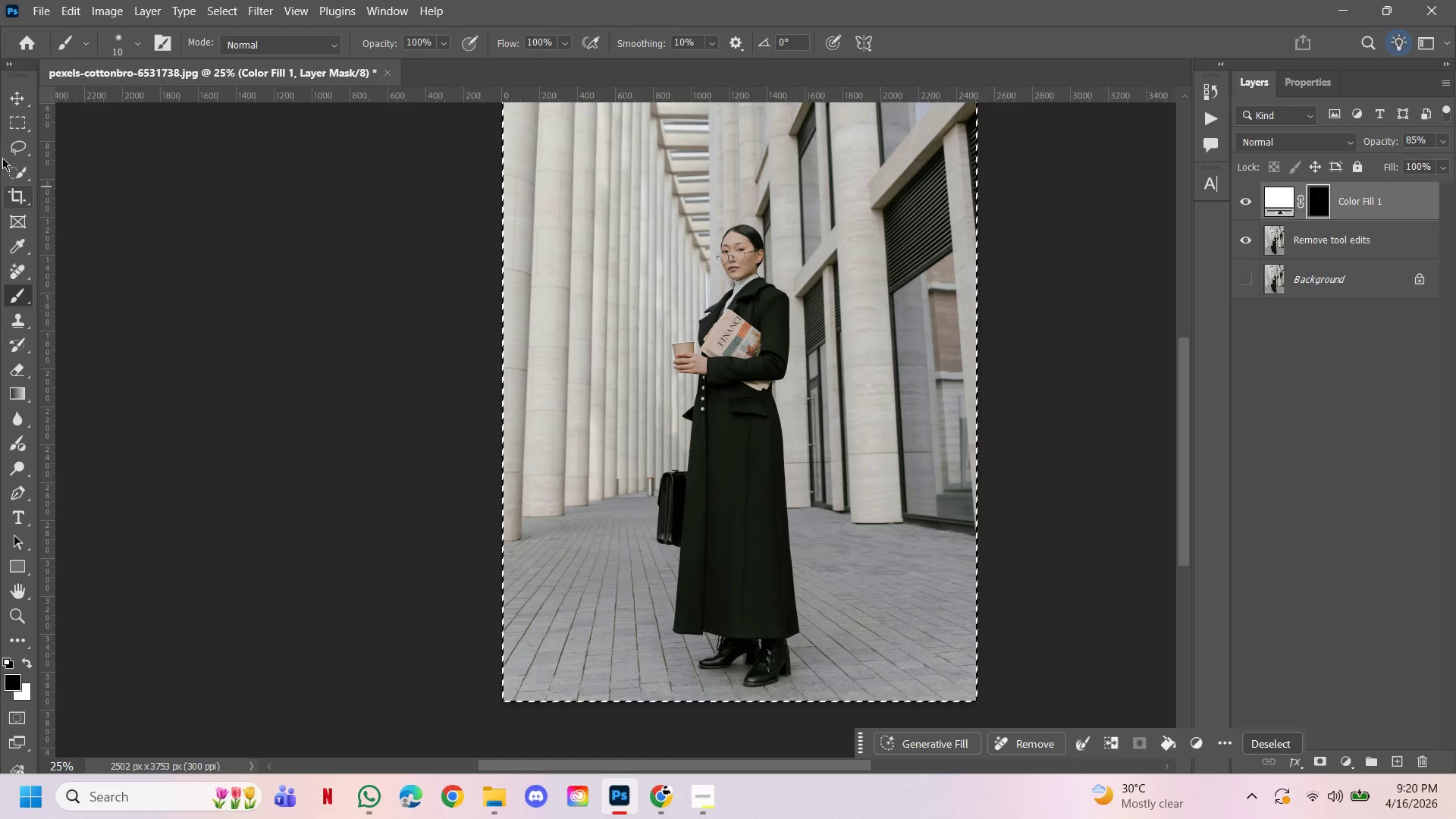 
left_click([14, 108])
 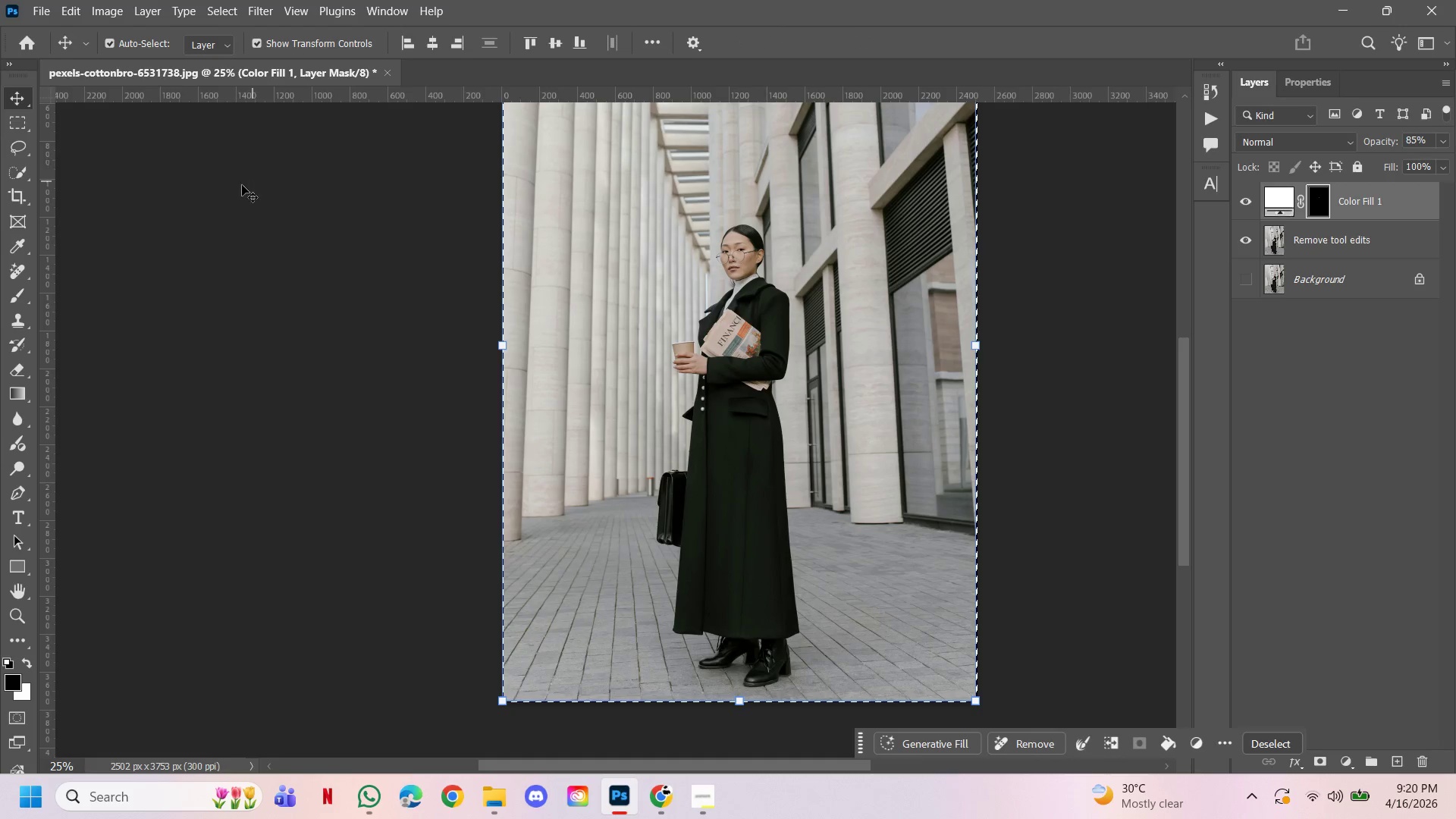 
left_click([209, 176])
 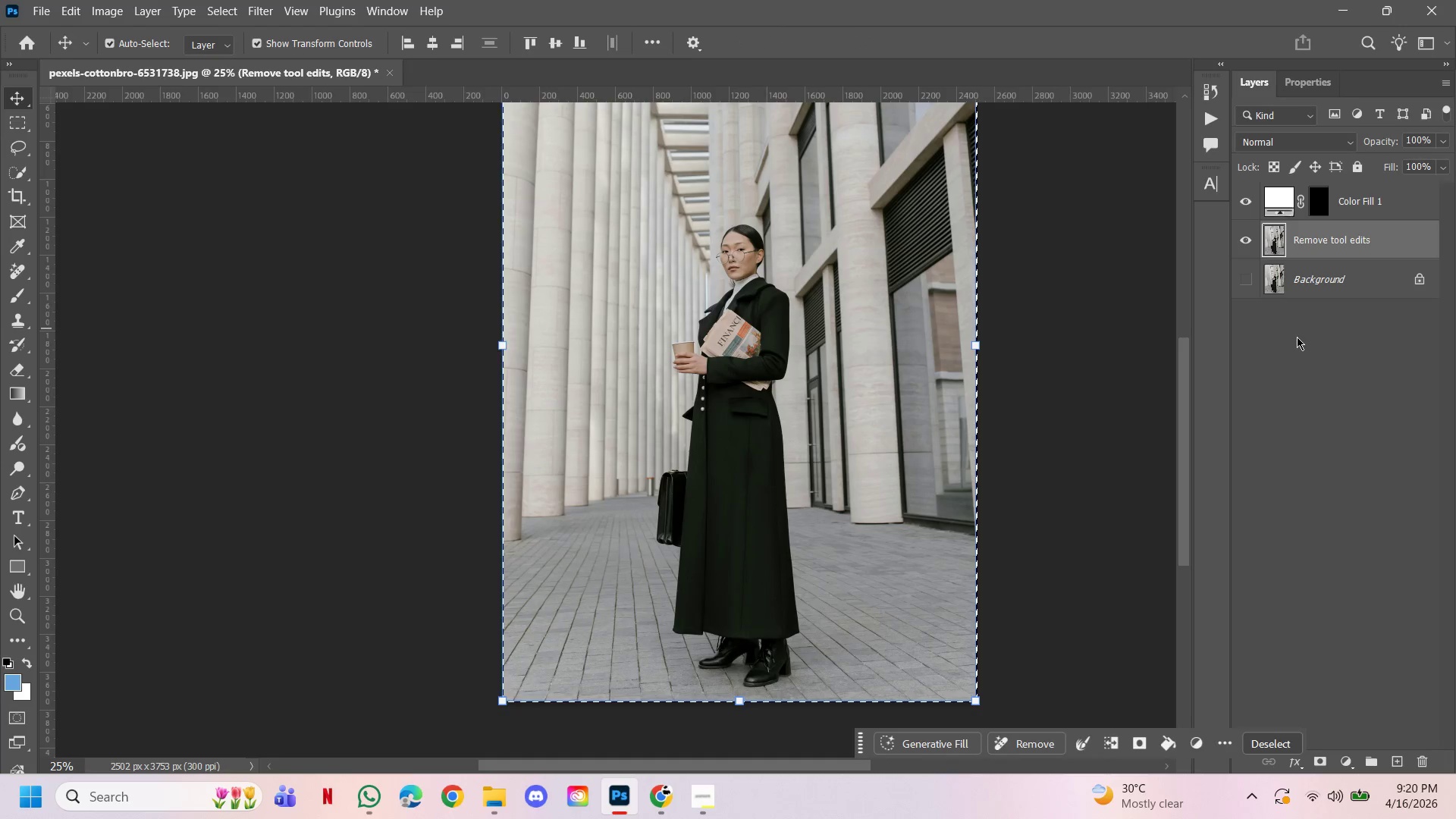 
triple_click([1144, 330])
 